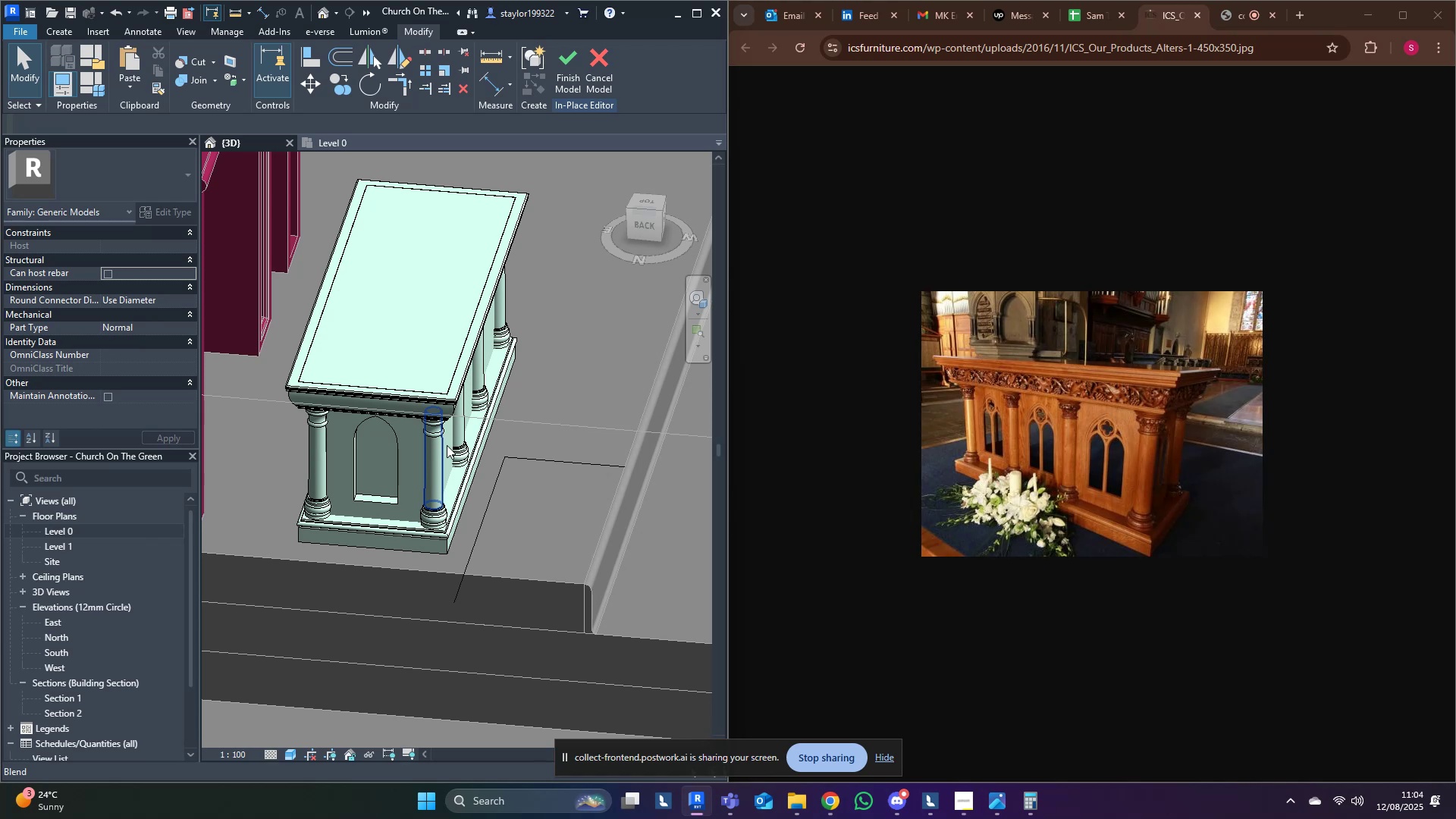 
hold_key(key=ShiftLeft, duration=0.51)
 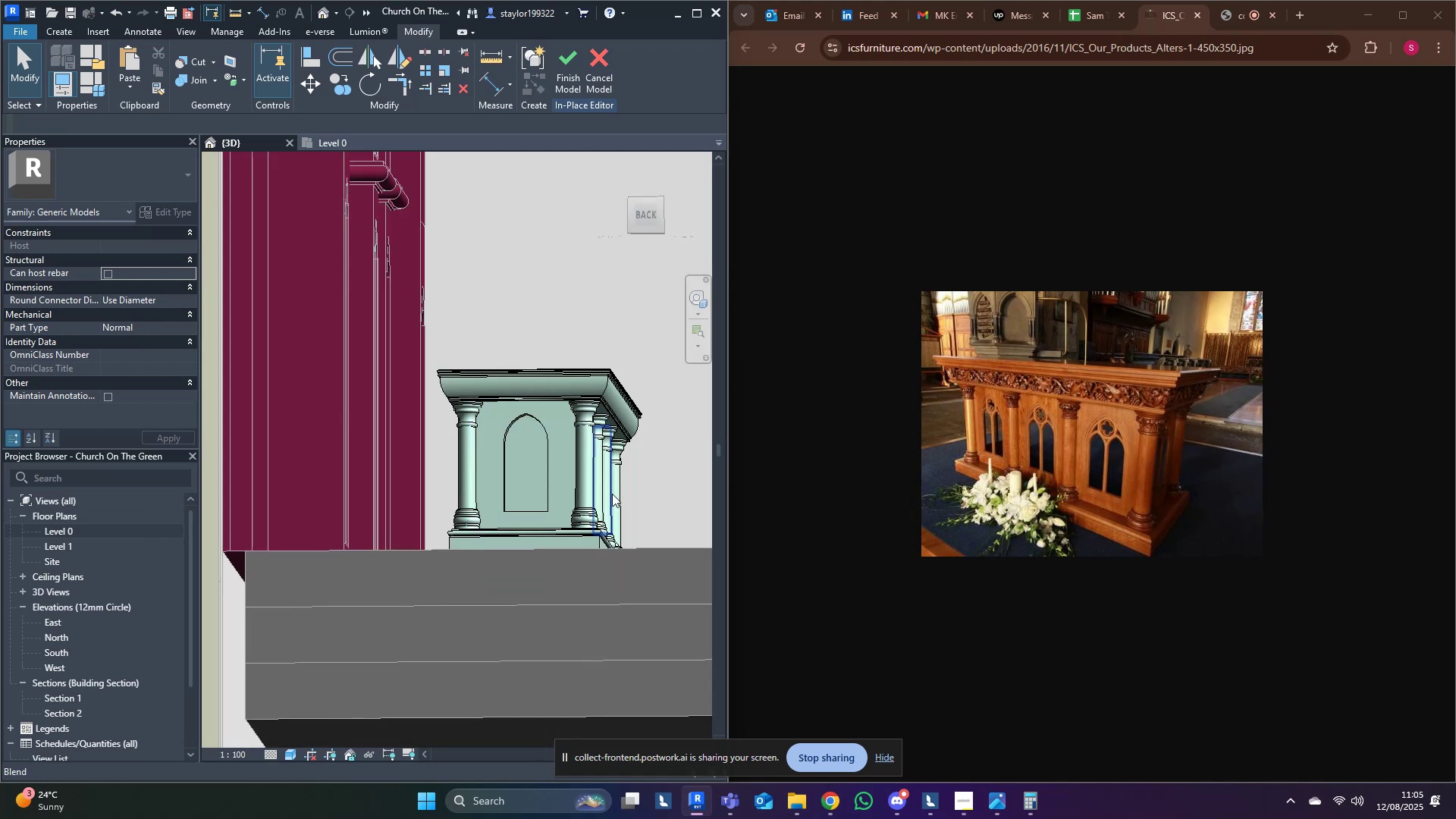 
scroll: coordinate [484, 524], scroll_direction: up, amount: 4.0
 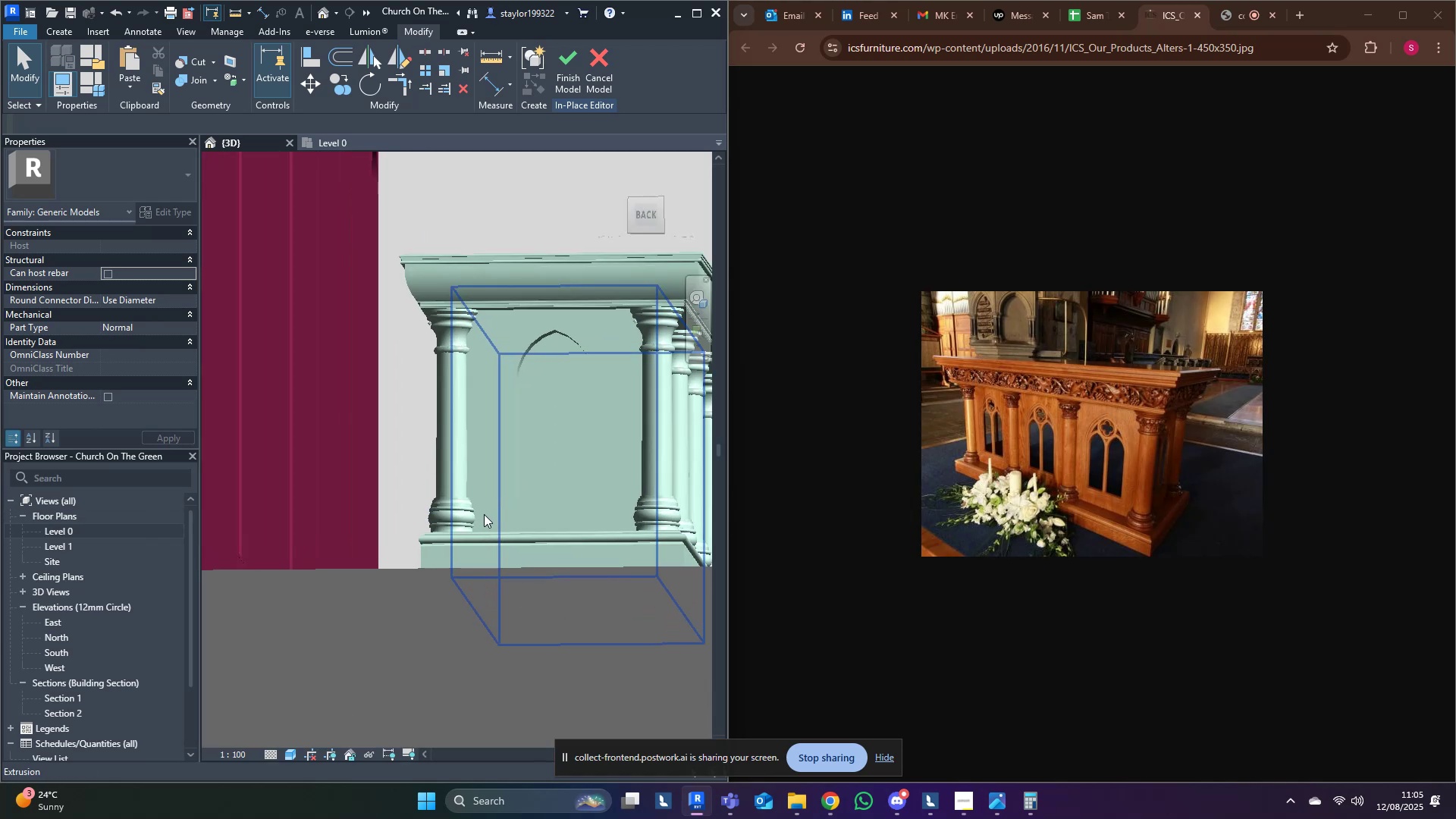 
hold_key(key=ShiftLeft, duration=0.4)
 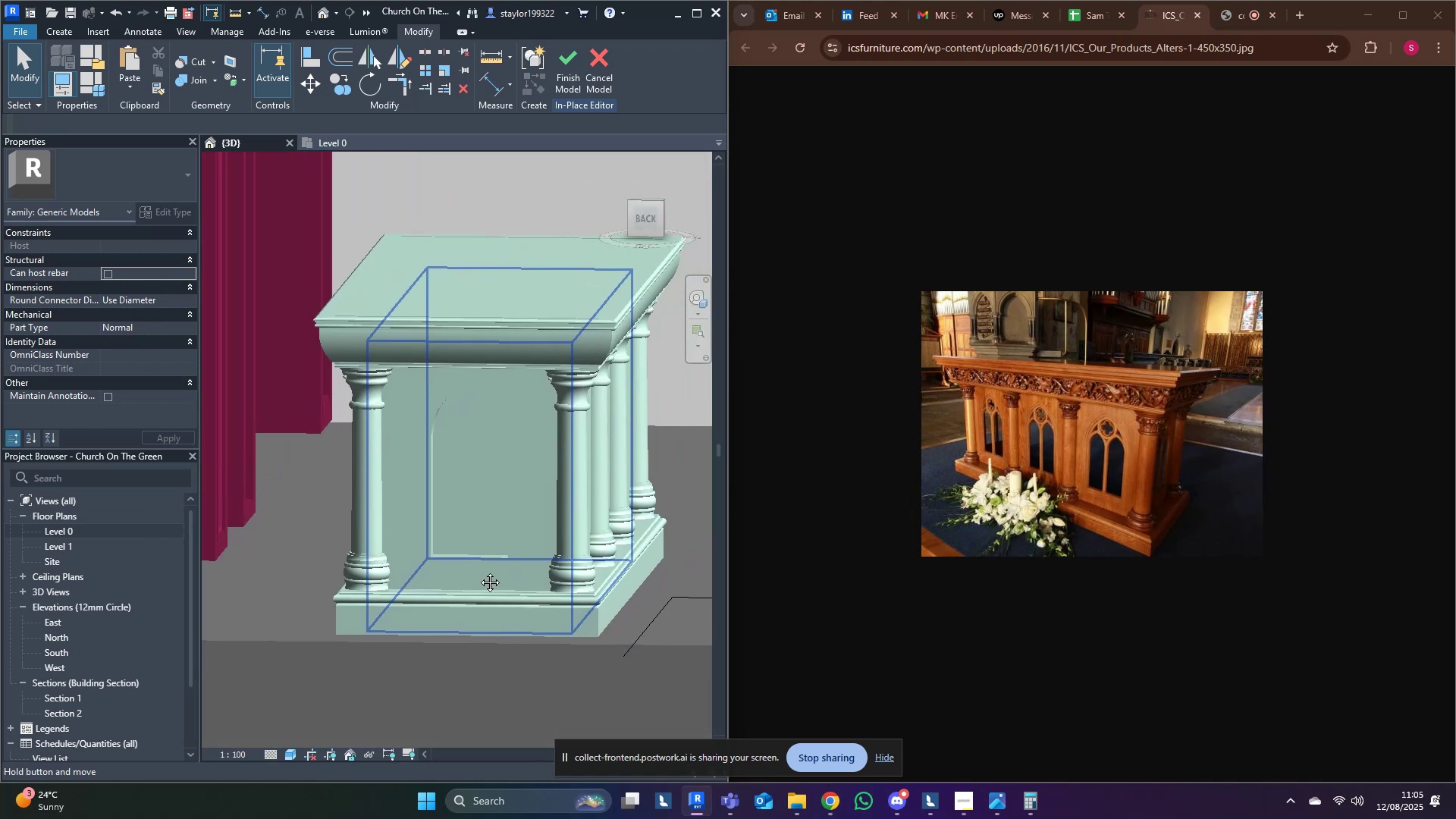 
hold_key(key=ShiftLeft, duration=0.39)
 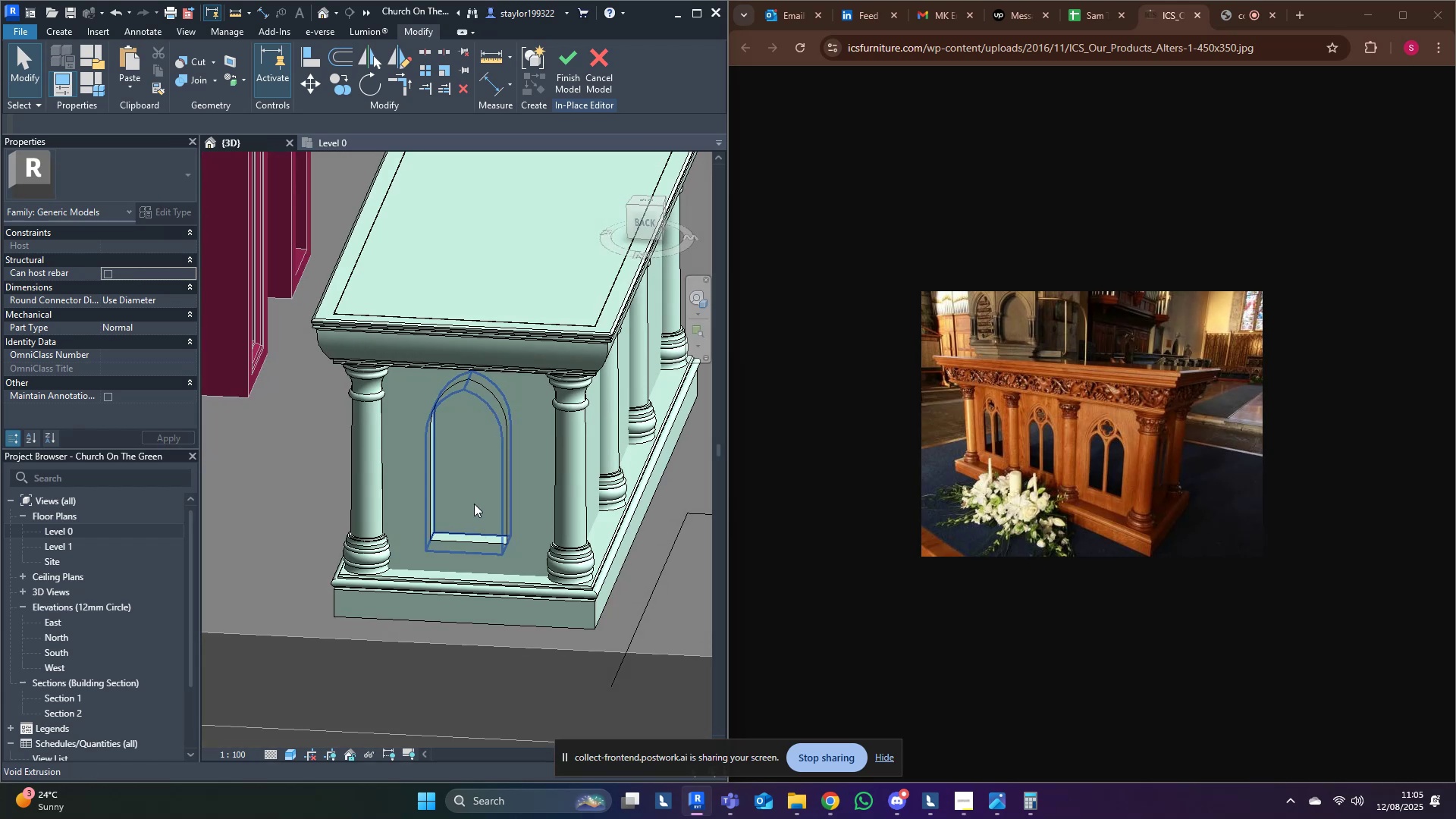 
left_click([474, 504])
 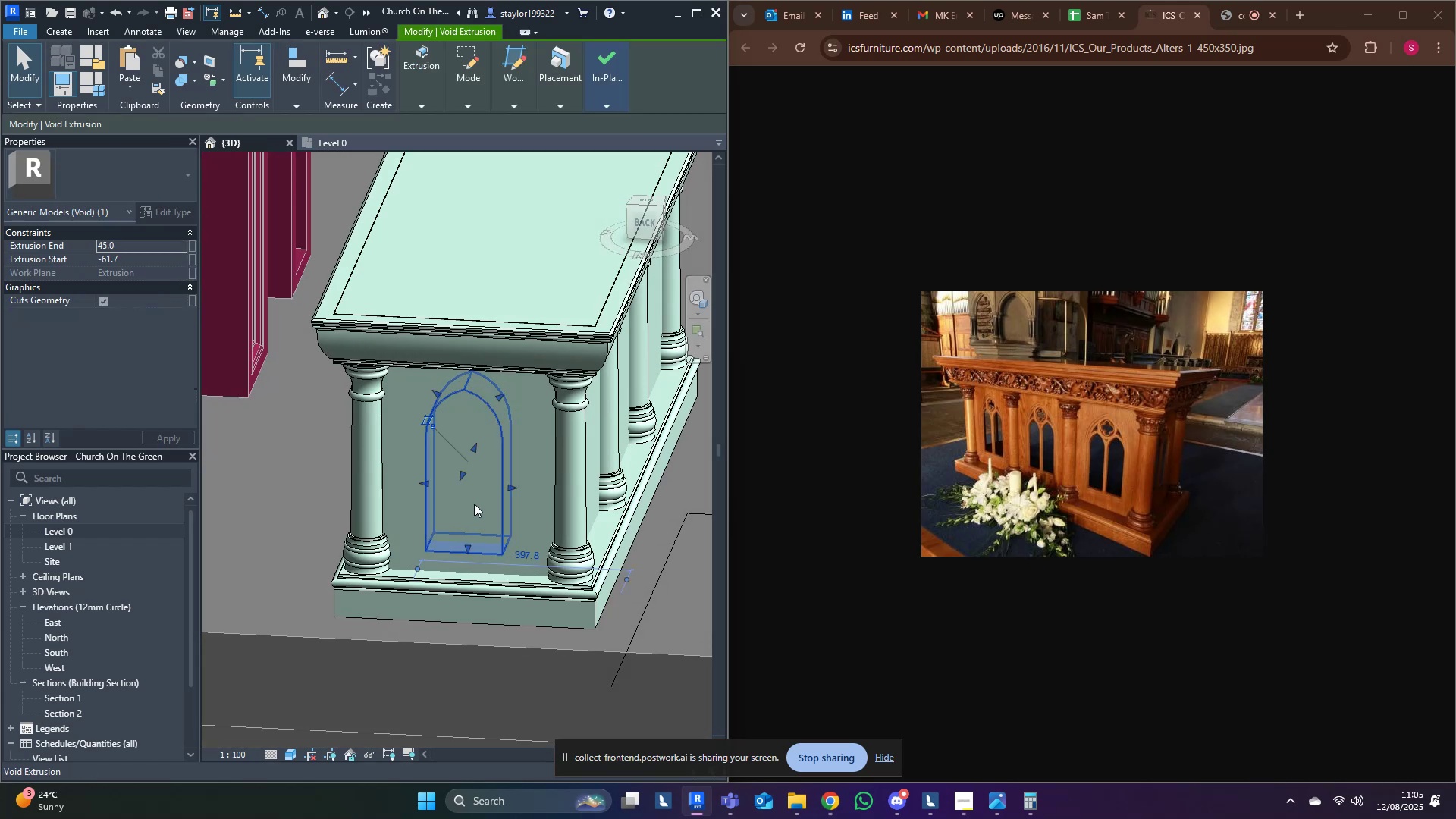 
scroll: coordinate [473, 507], scroll_direction: down, amount: 3.0
 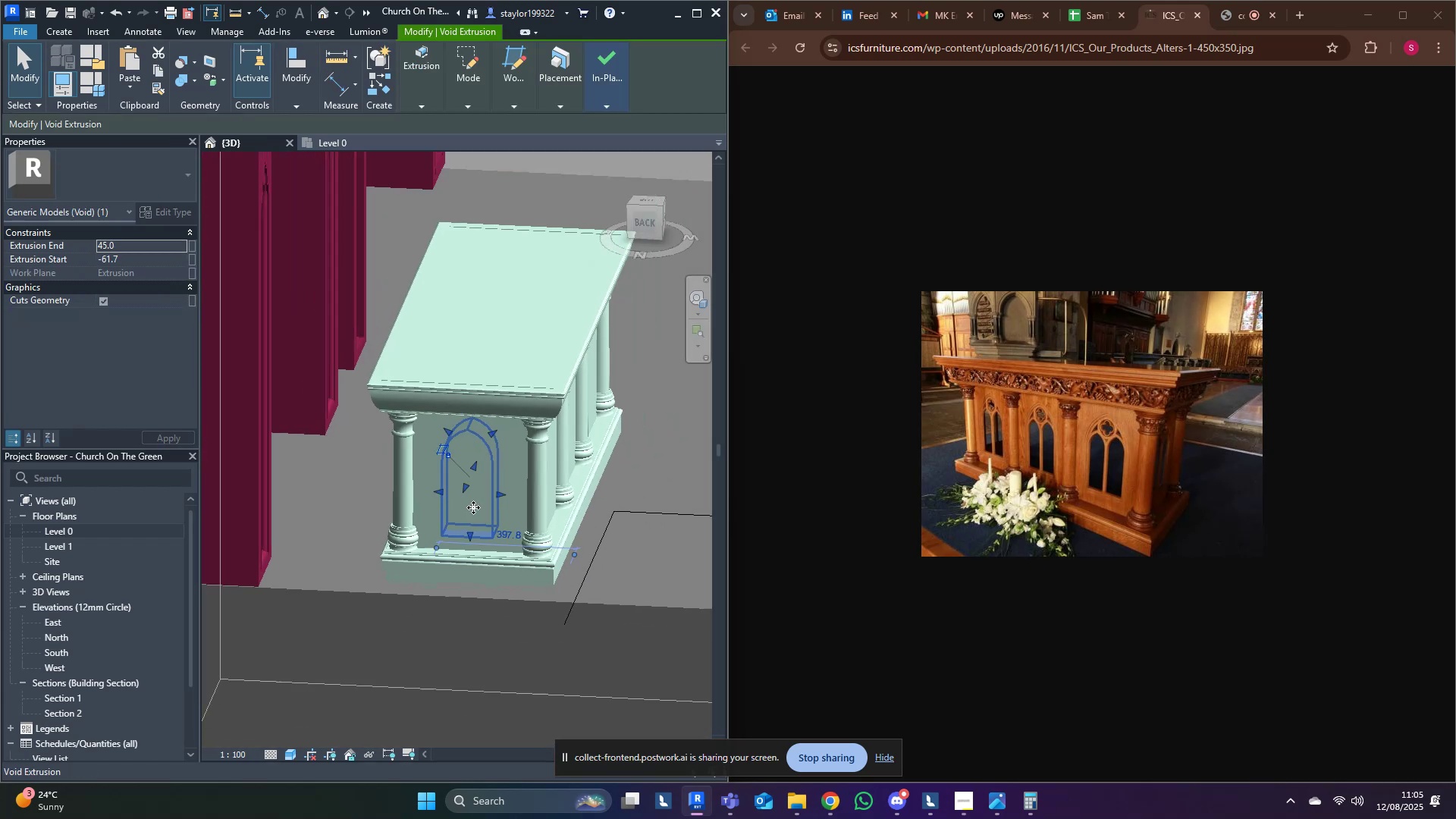 
hold_key(key=ShiftLeft, duration=0.5)
 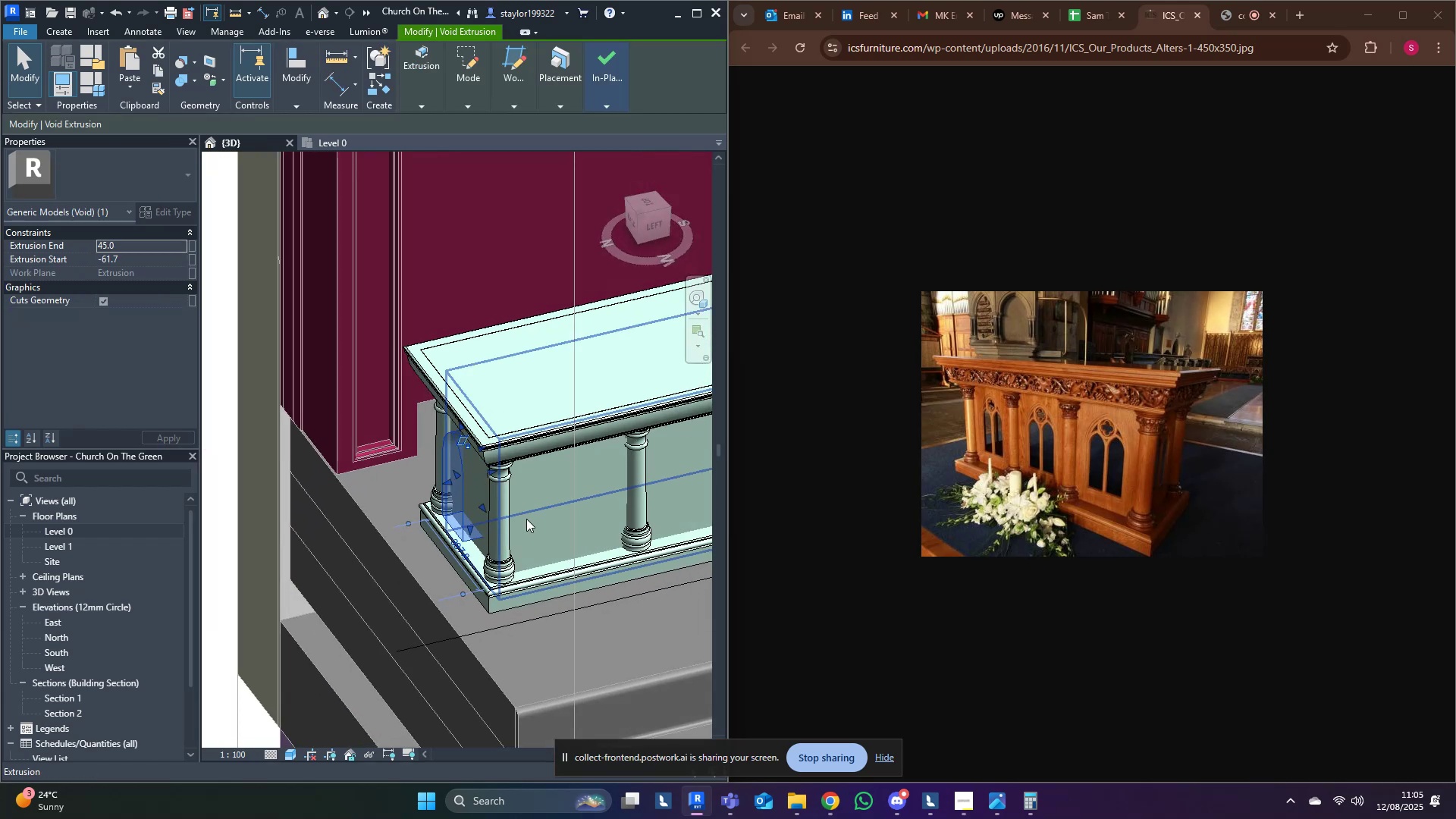 
scroll: coordinate [375, 517], scroll_direction: down, amount: 3.0
 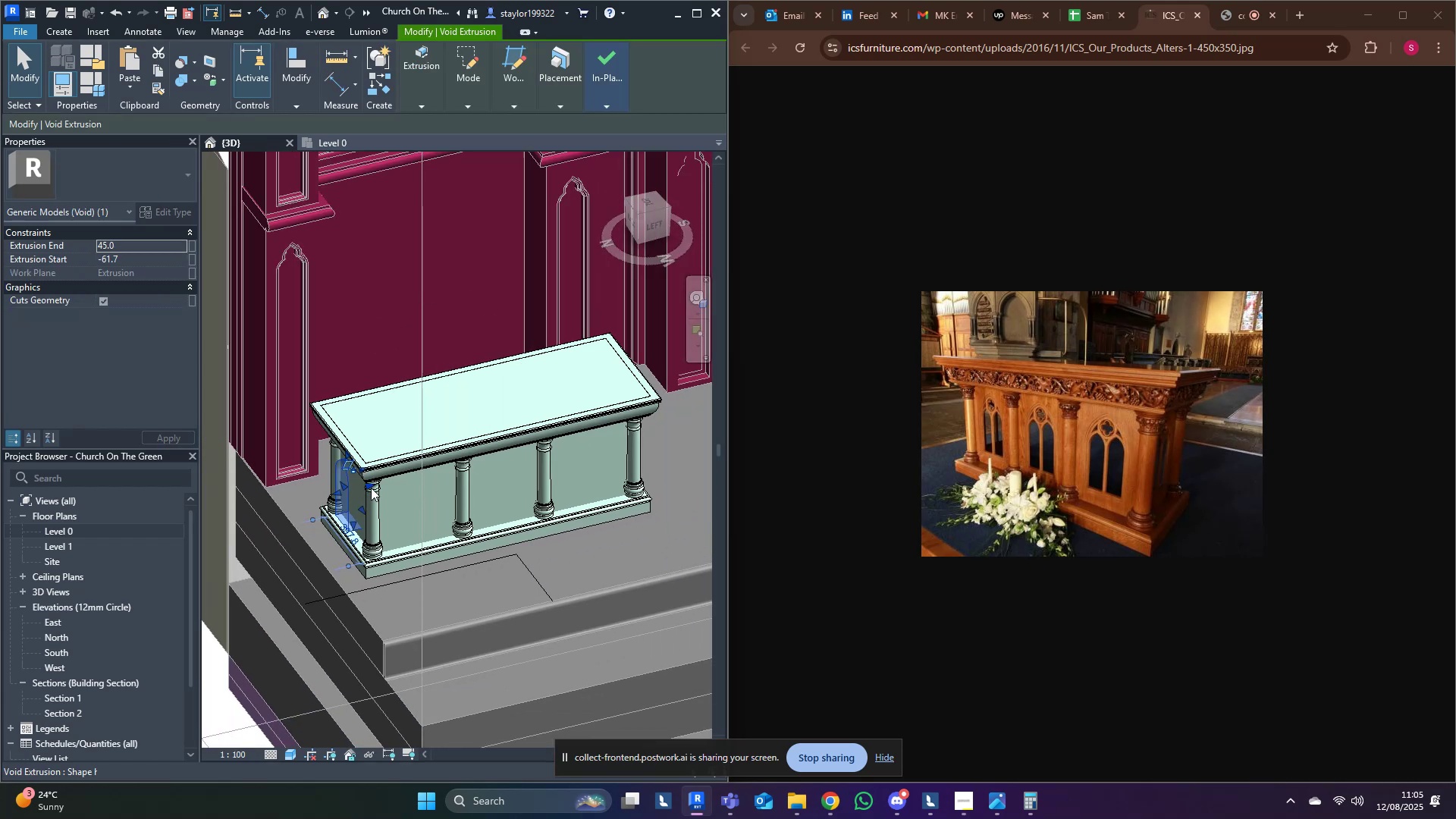 
left_click_drag(start_coordinate=[371, 488], to_coordinate=[657, 450])
 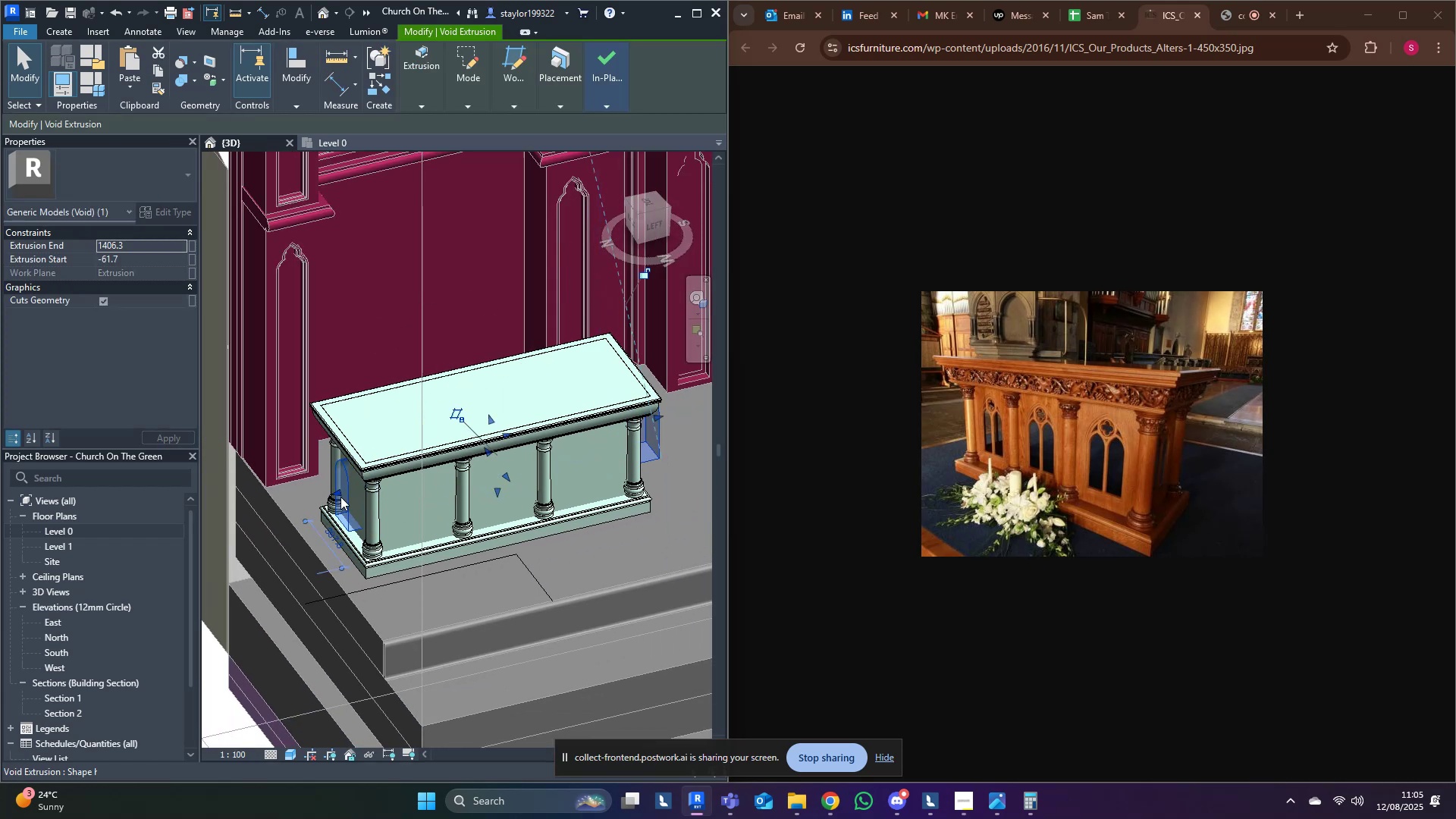 
left_click_drag(start_coordinate=[336, 495], to_coordinate=[325, 497])
 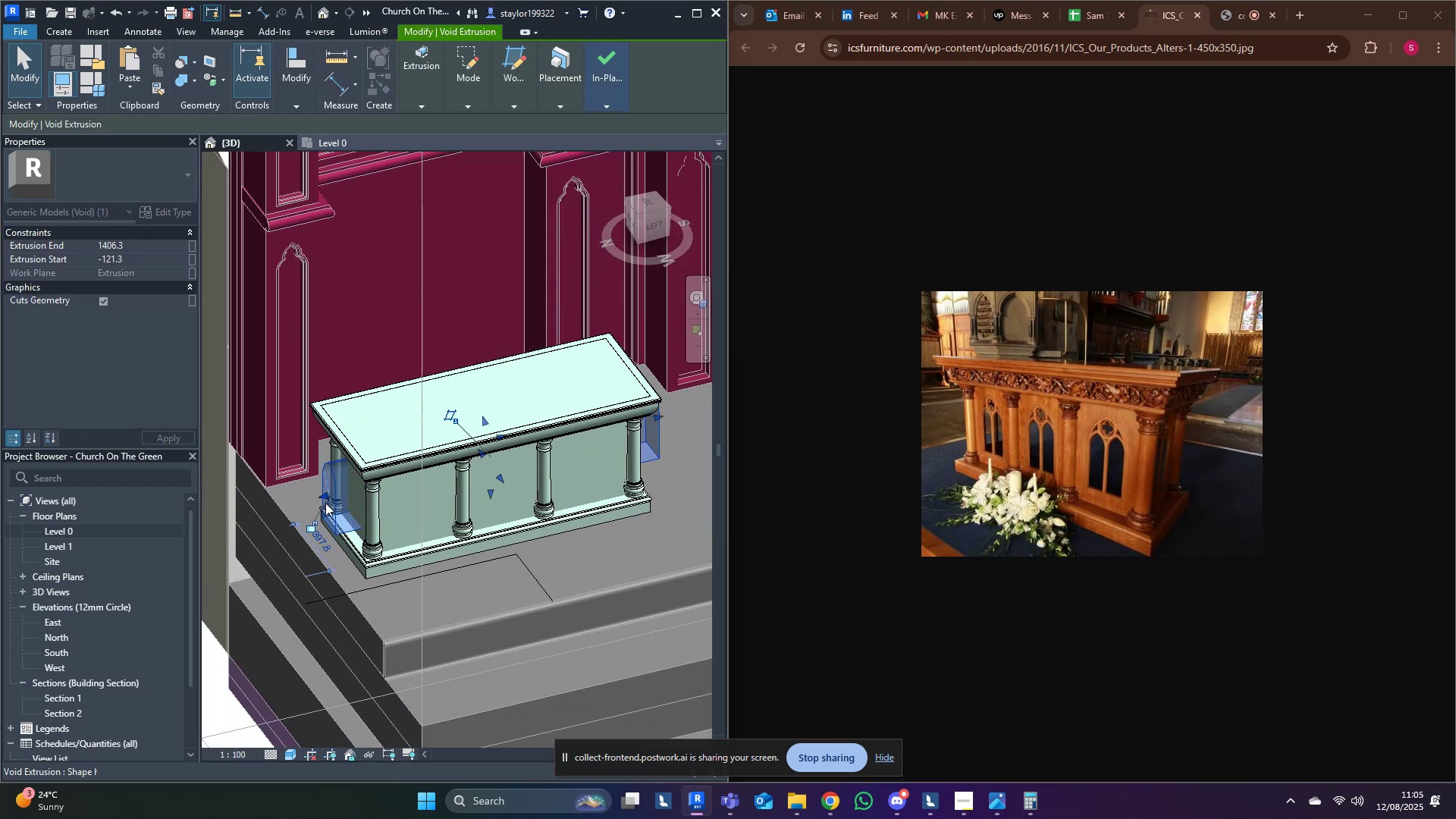 
key(Escape)
 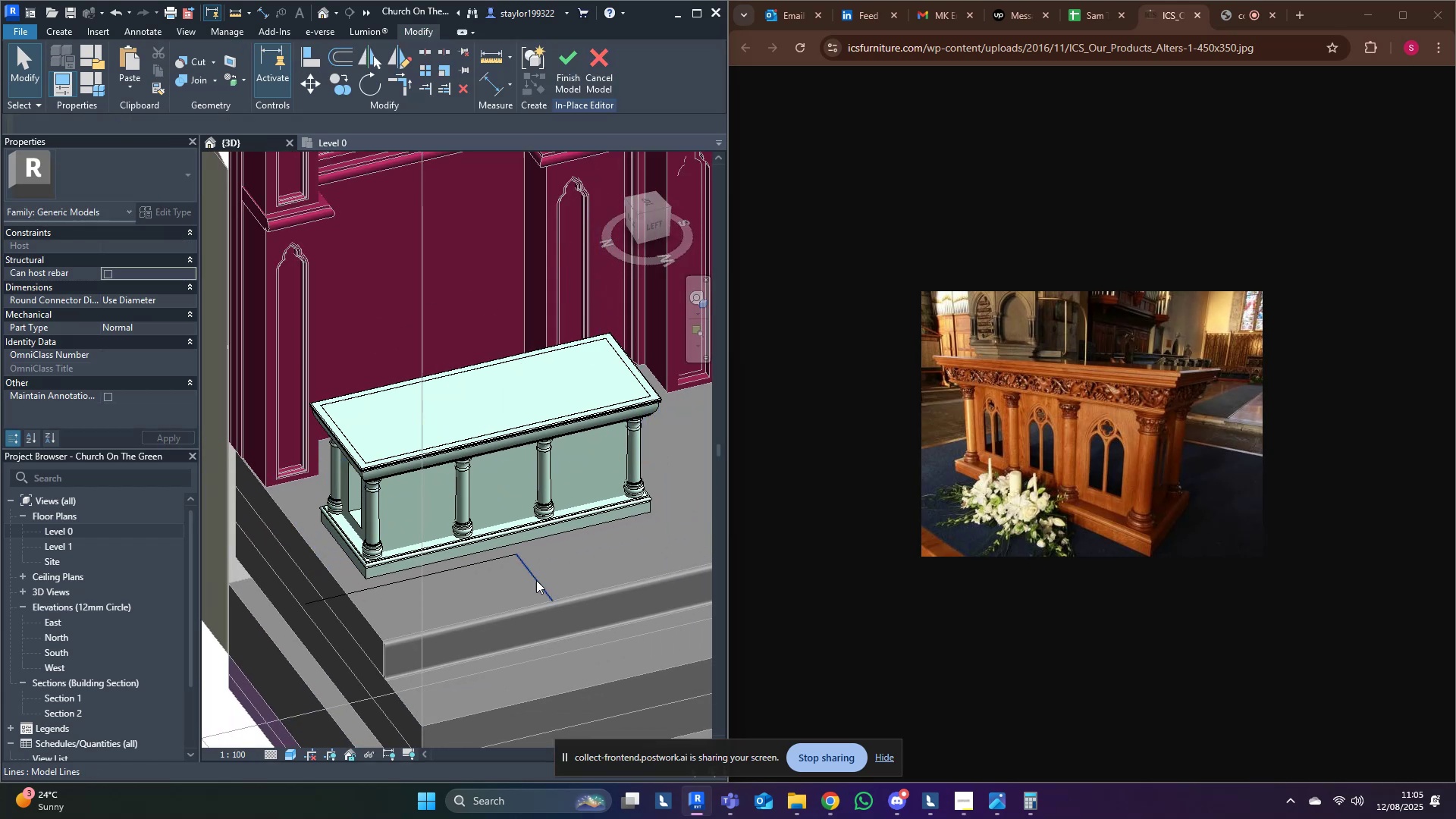 
scroll: coordinate [463, 576], scroll_direction: down, amount: 1.0
 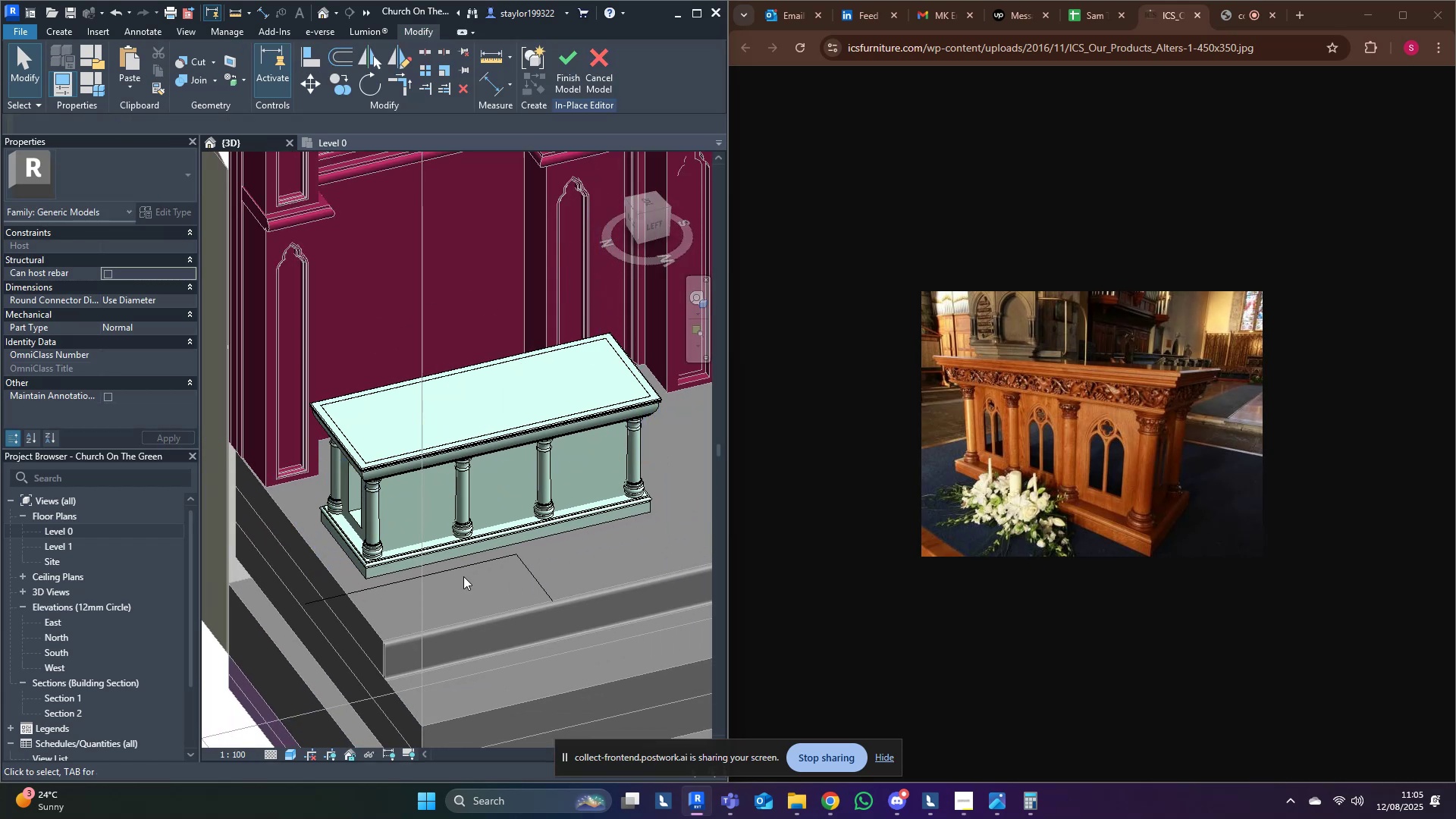 
hold_key(key=ShiftLeft, duration=1.11)
 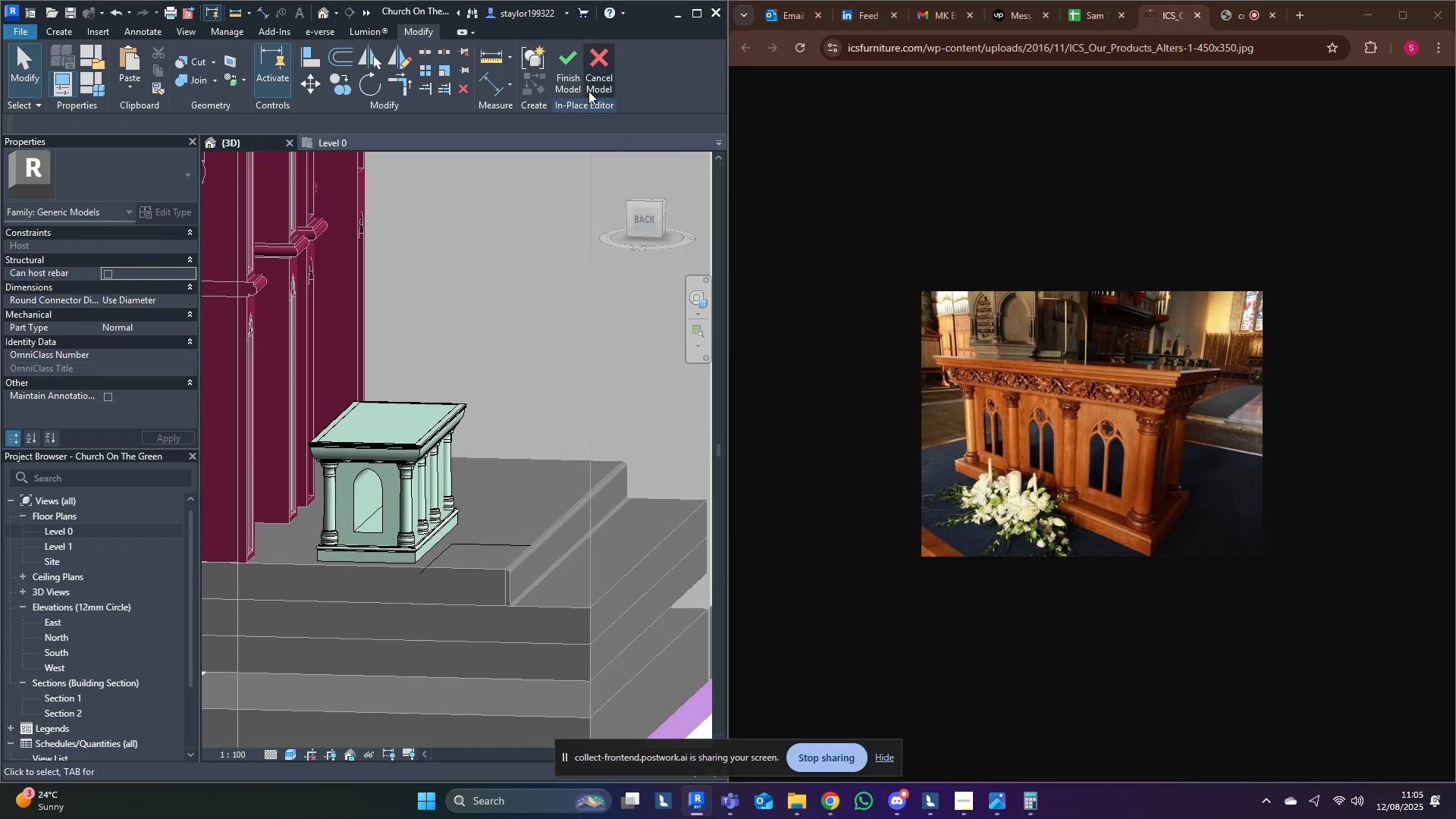 
left_click([569, 74])
 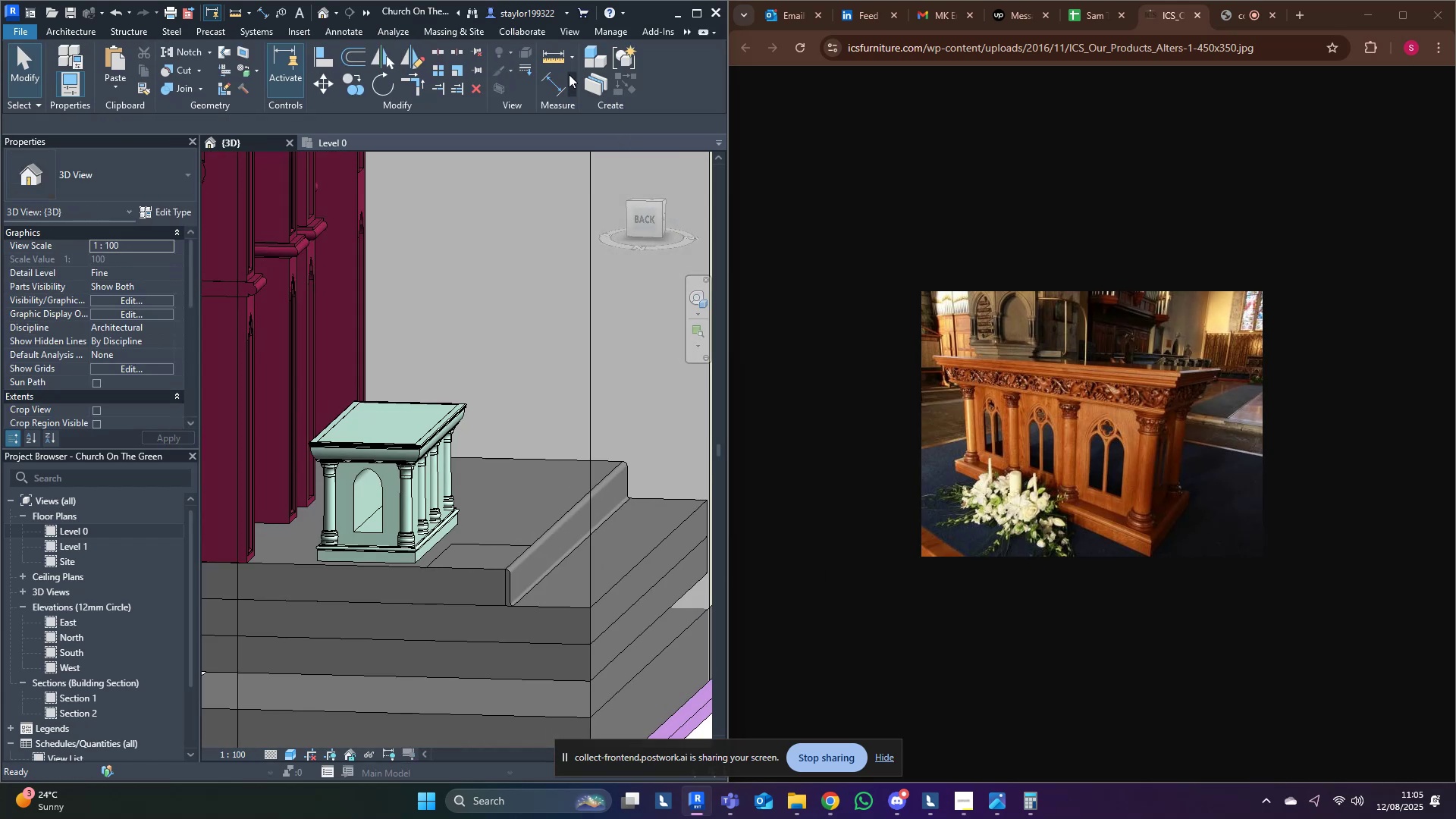 
key(Control+S)
 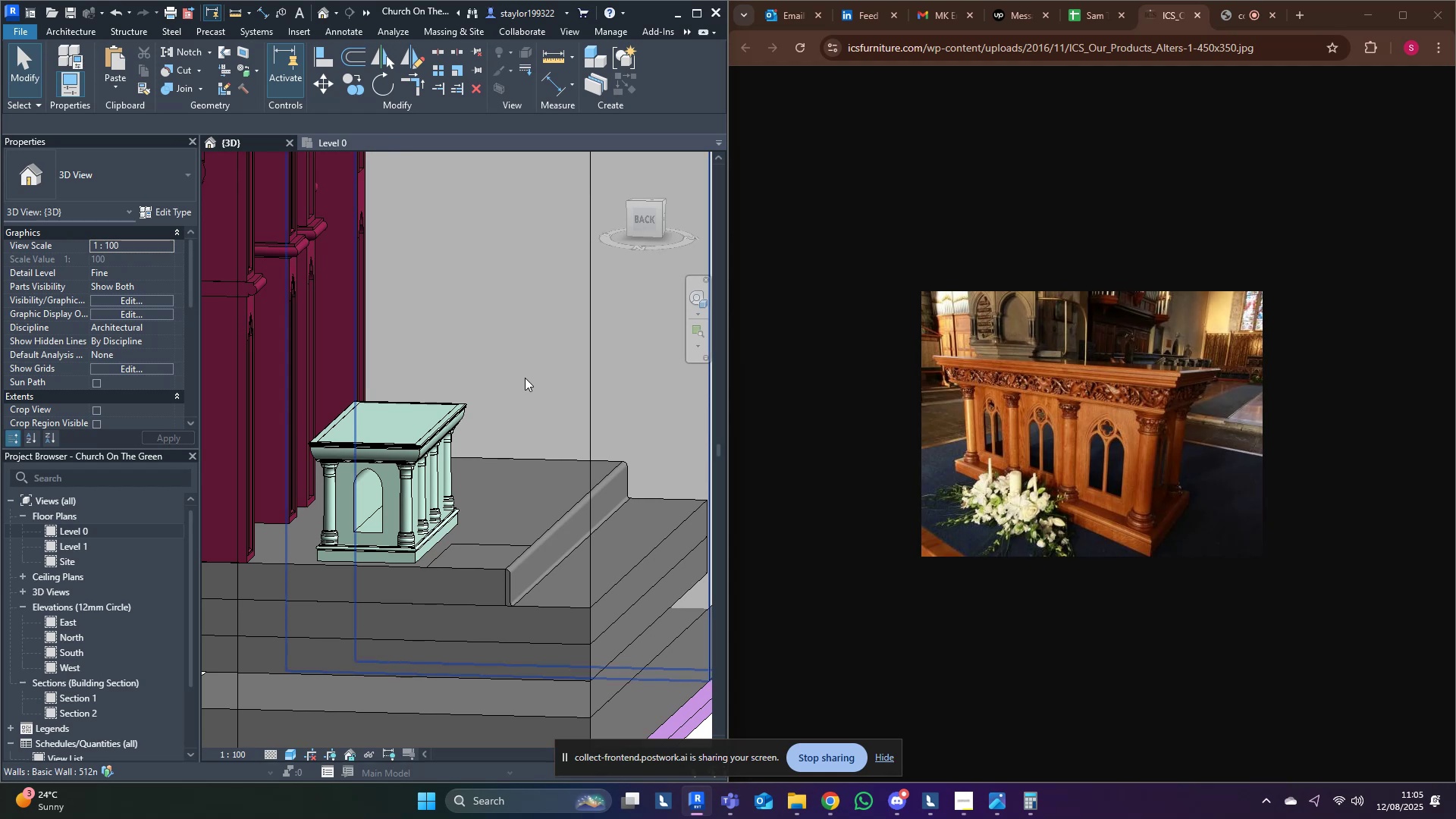 
hold_key(key=ShiftLeft, duration=0.67)
 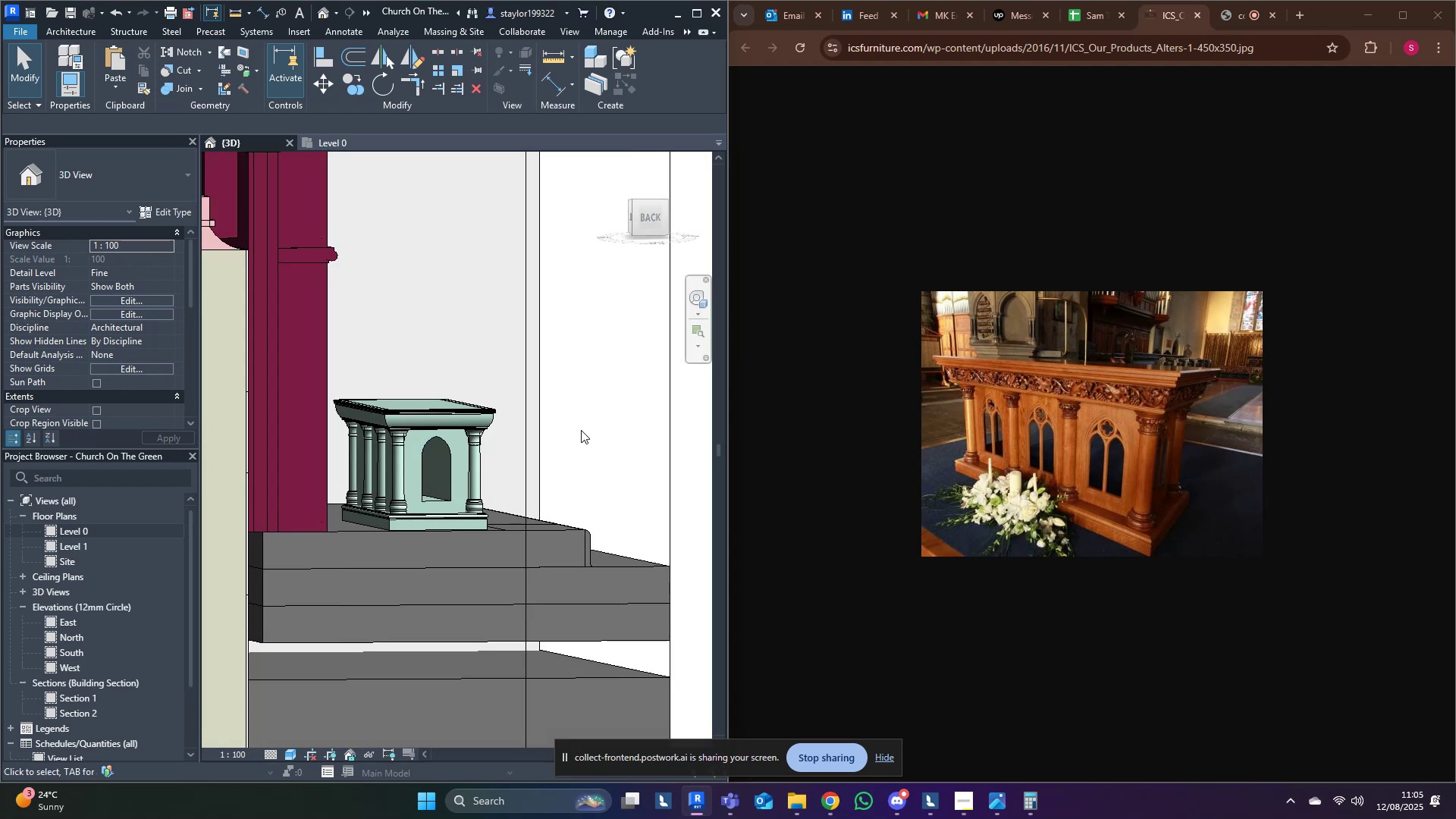 
hold_key(key=ShiftLeft, duration=0.84)
 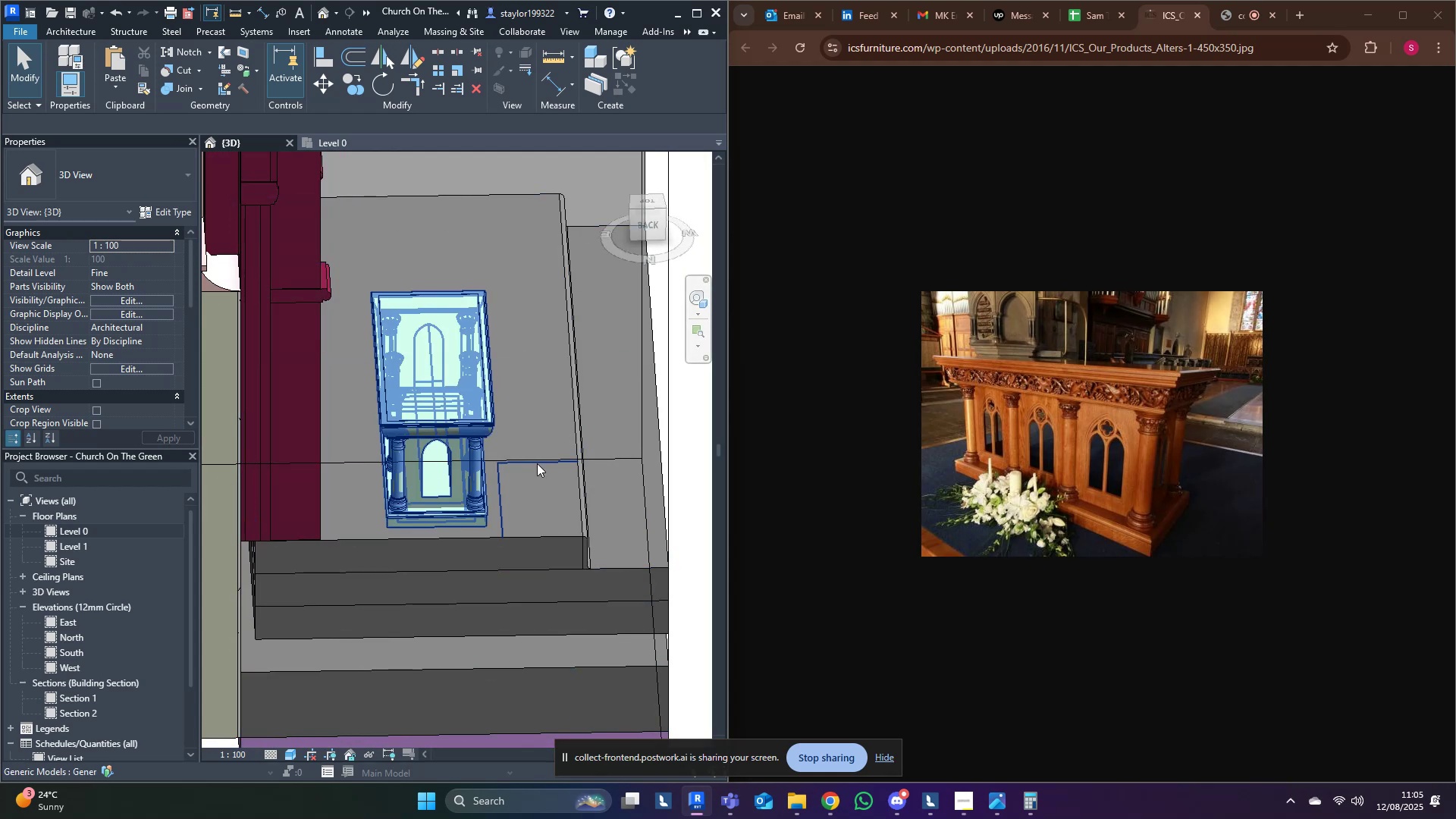 
left_click([537, 463])
 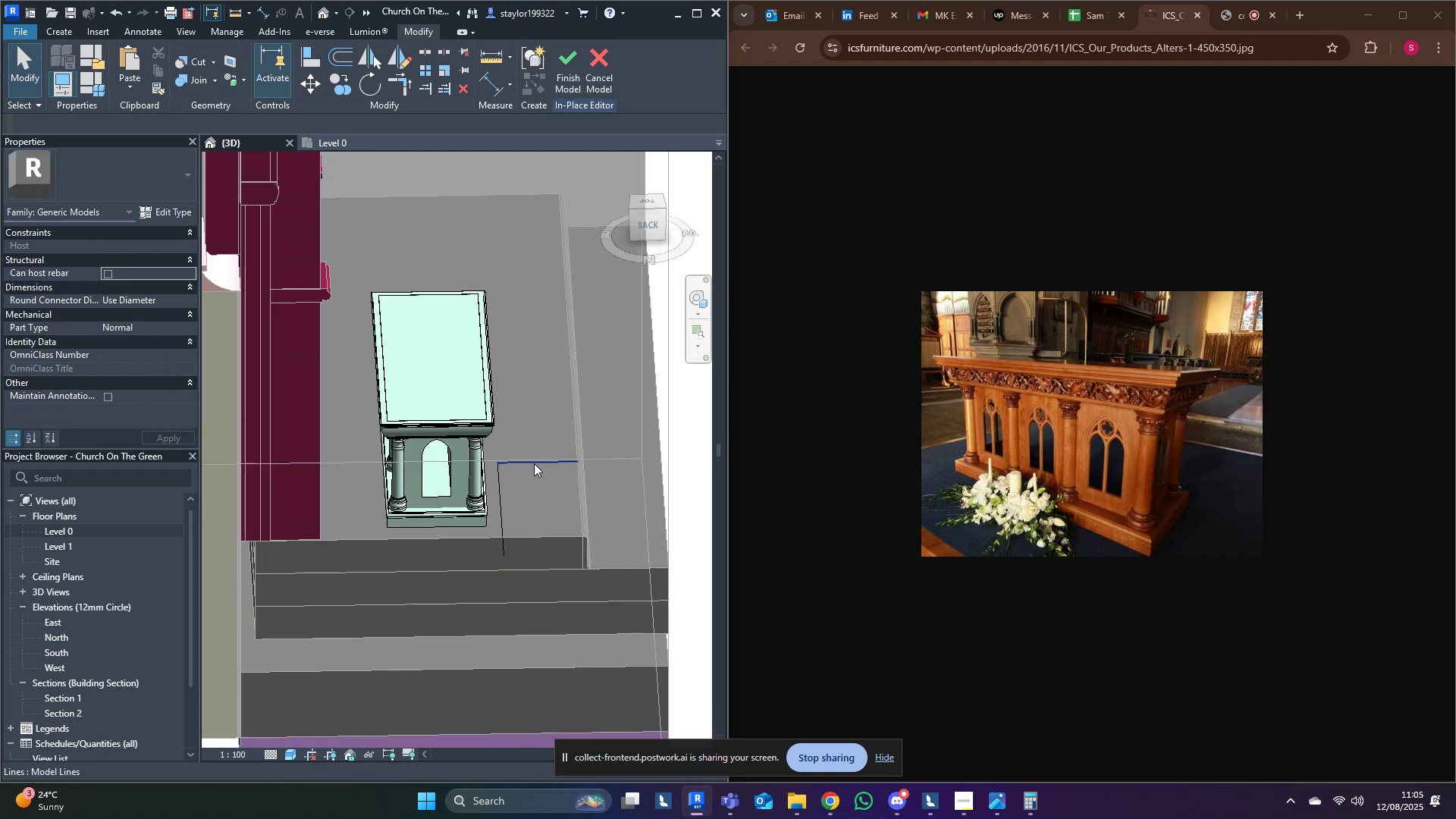 
left_click([534, 463])
 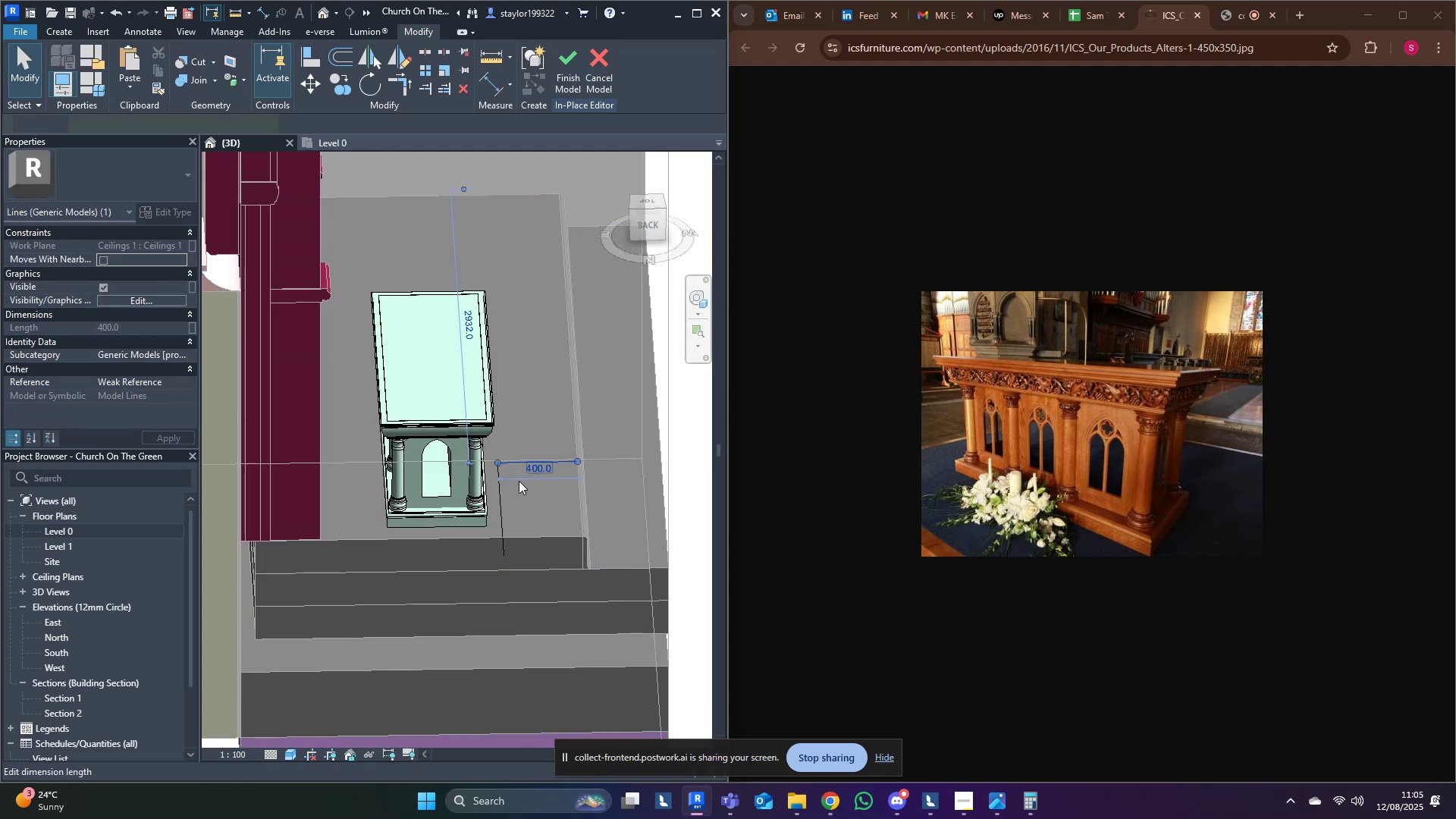 
key(Delete)
 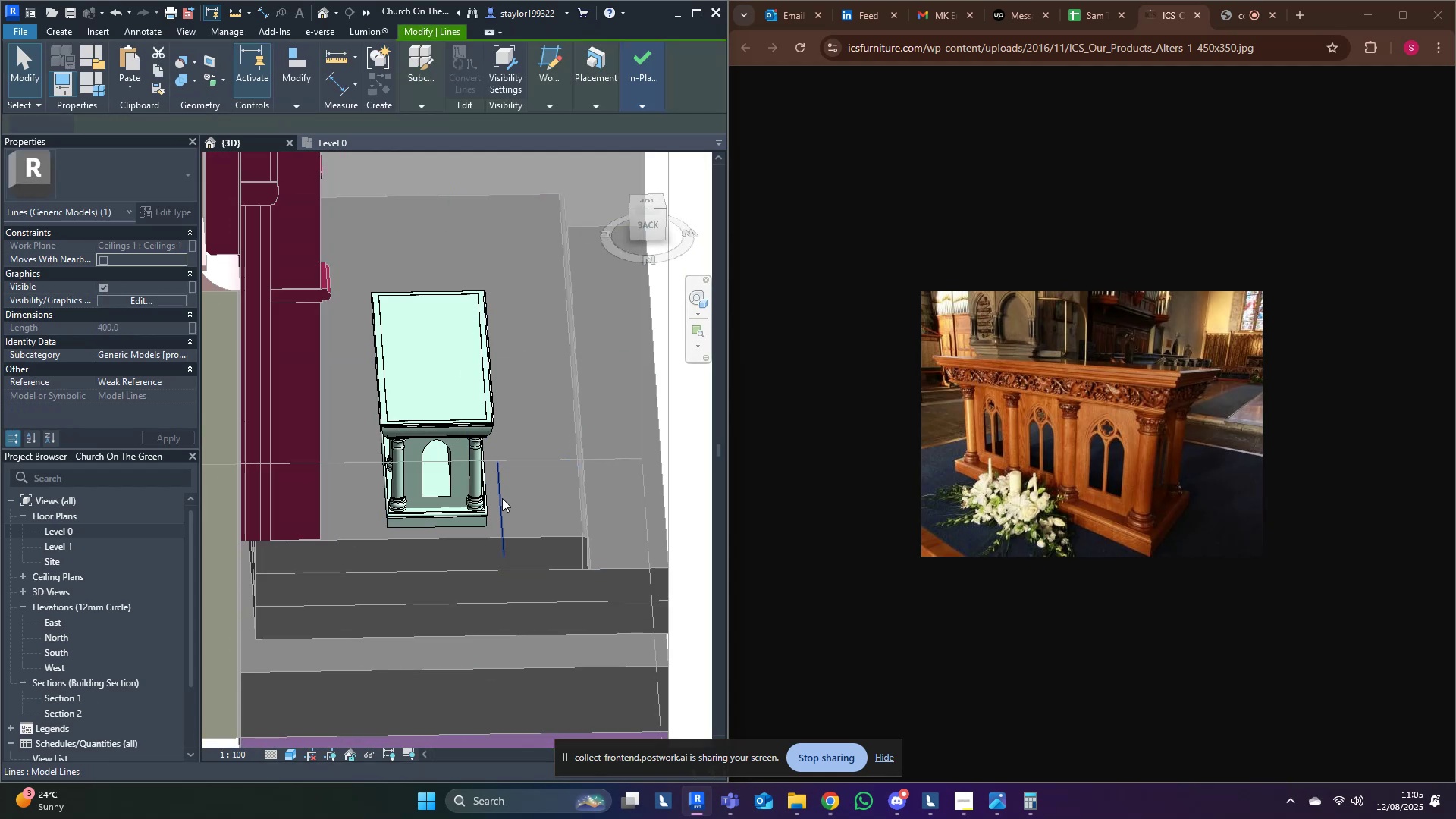 
double_click([502, 498])
 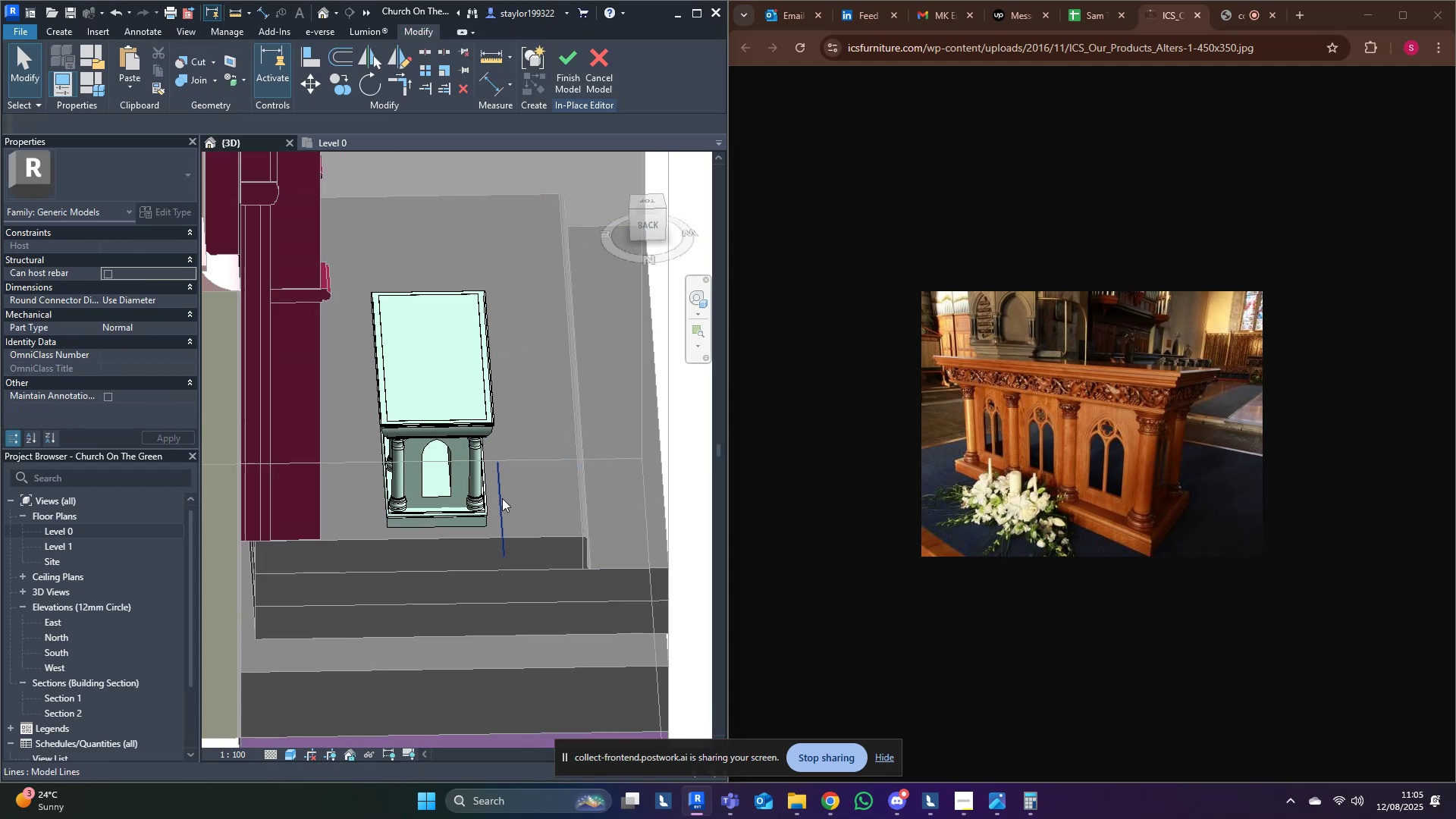 
key(Delete)
 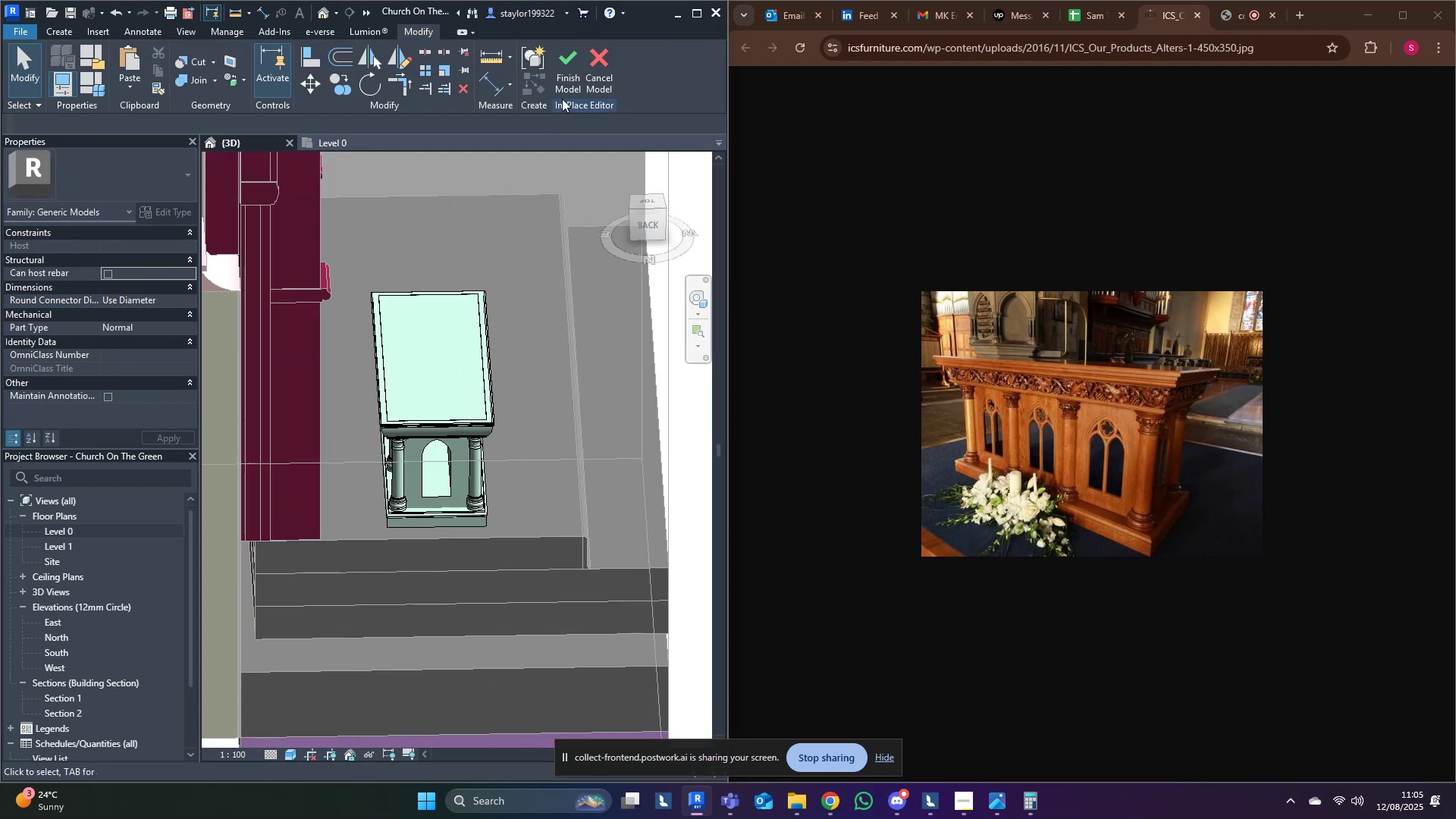 
left_click([569, 75])
 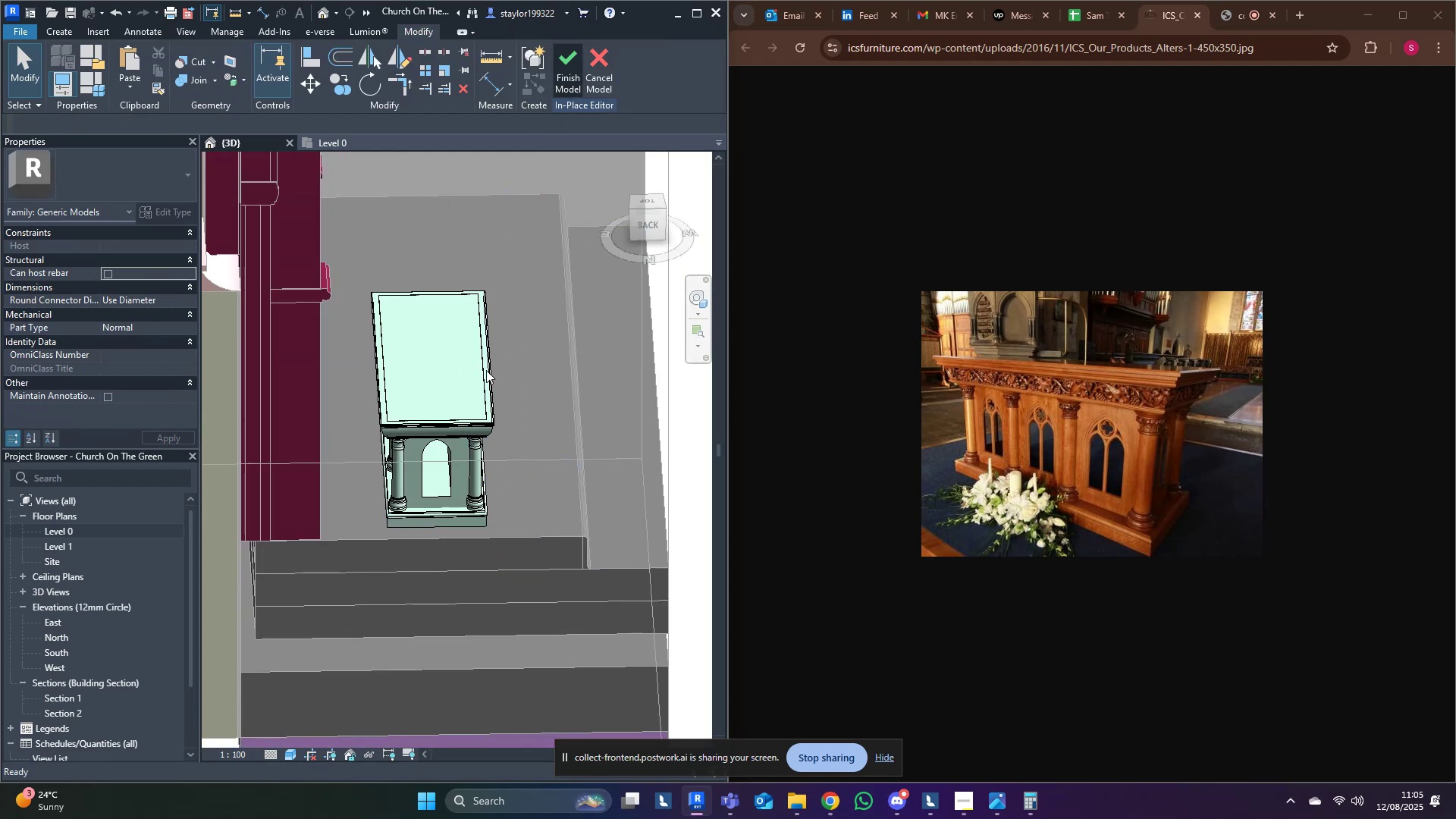 
middle_click([486, 393])
 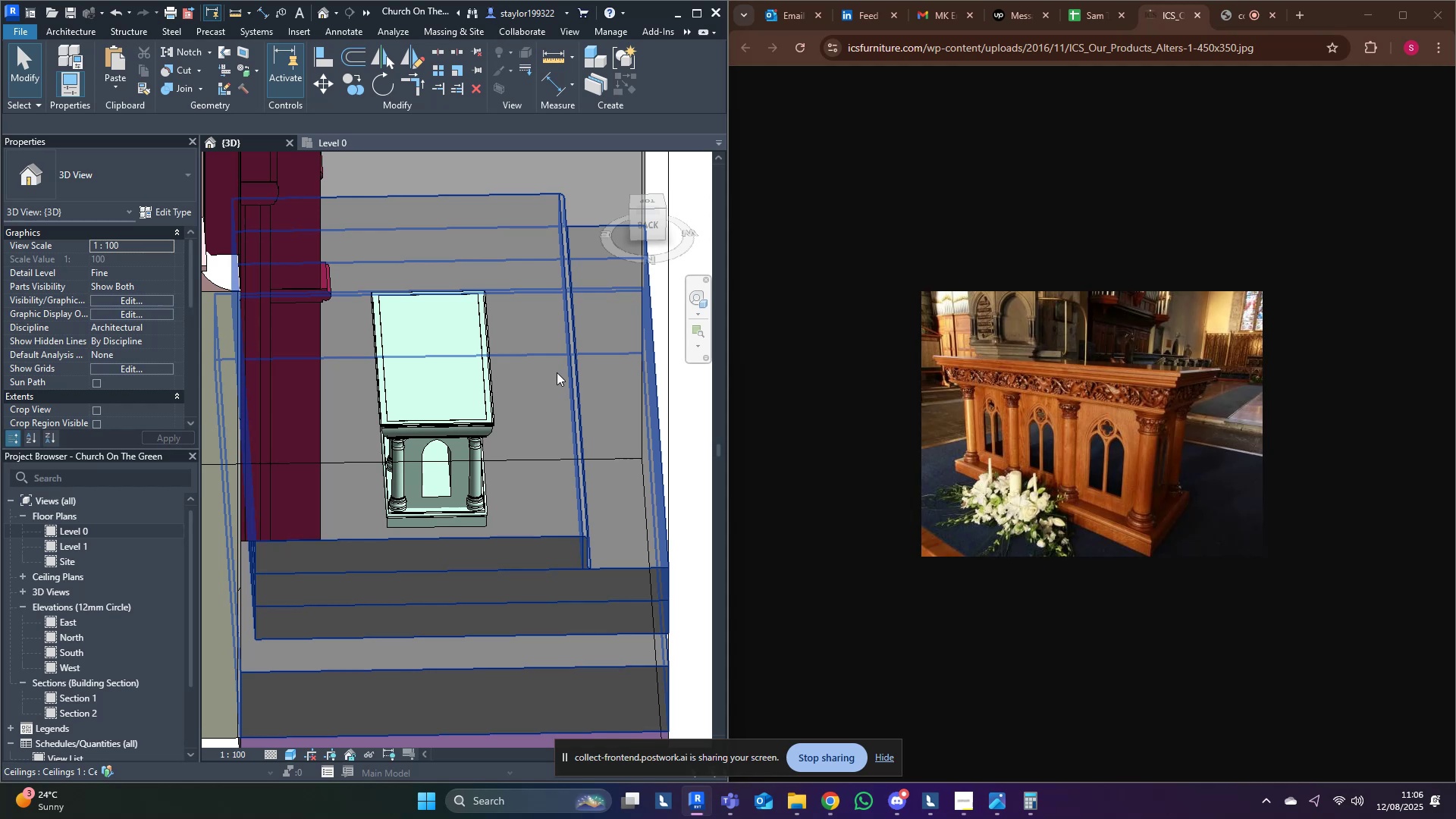 
wait(57.62)
 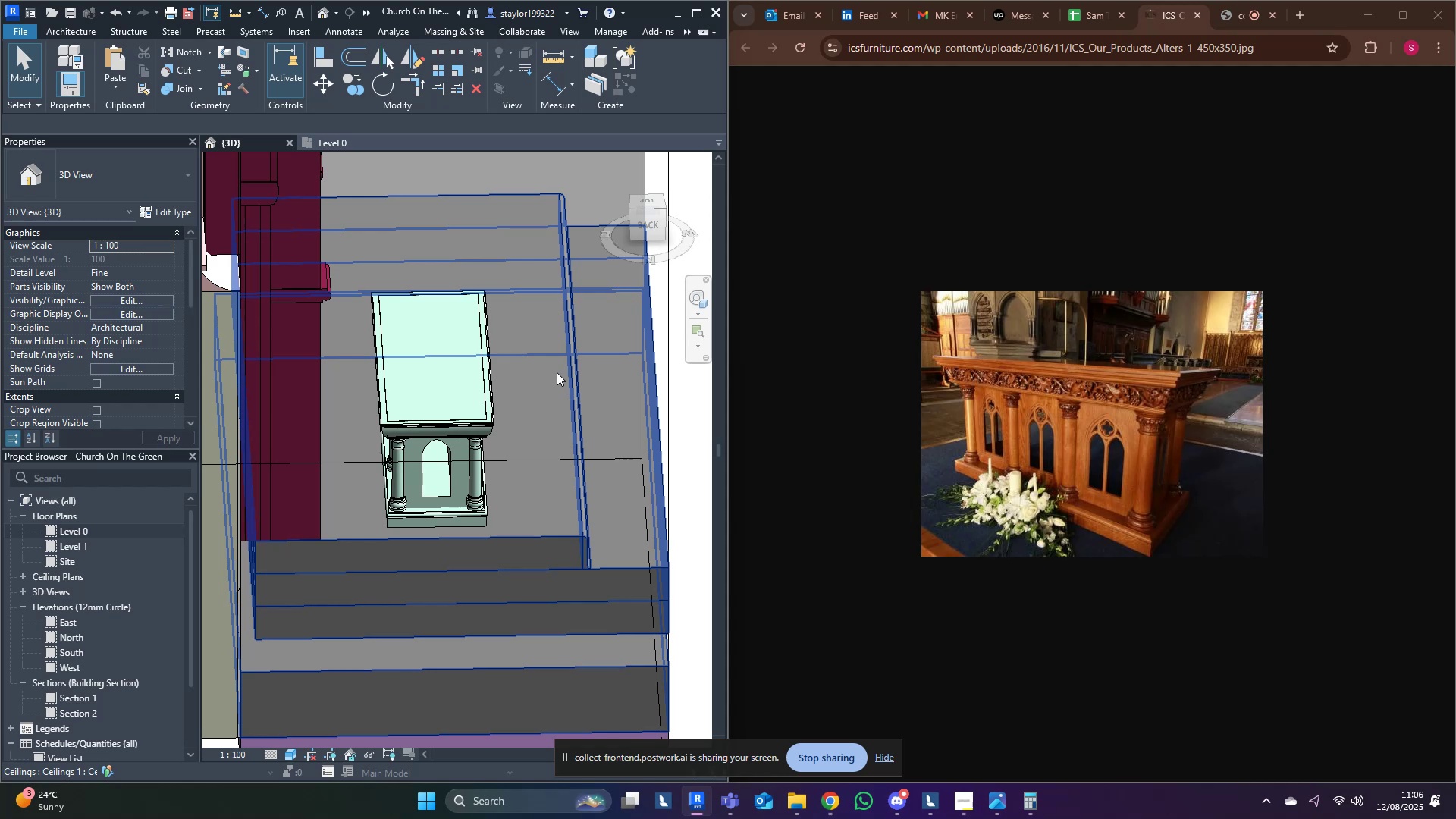 
left_click([1038, 802])
 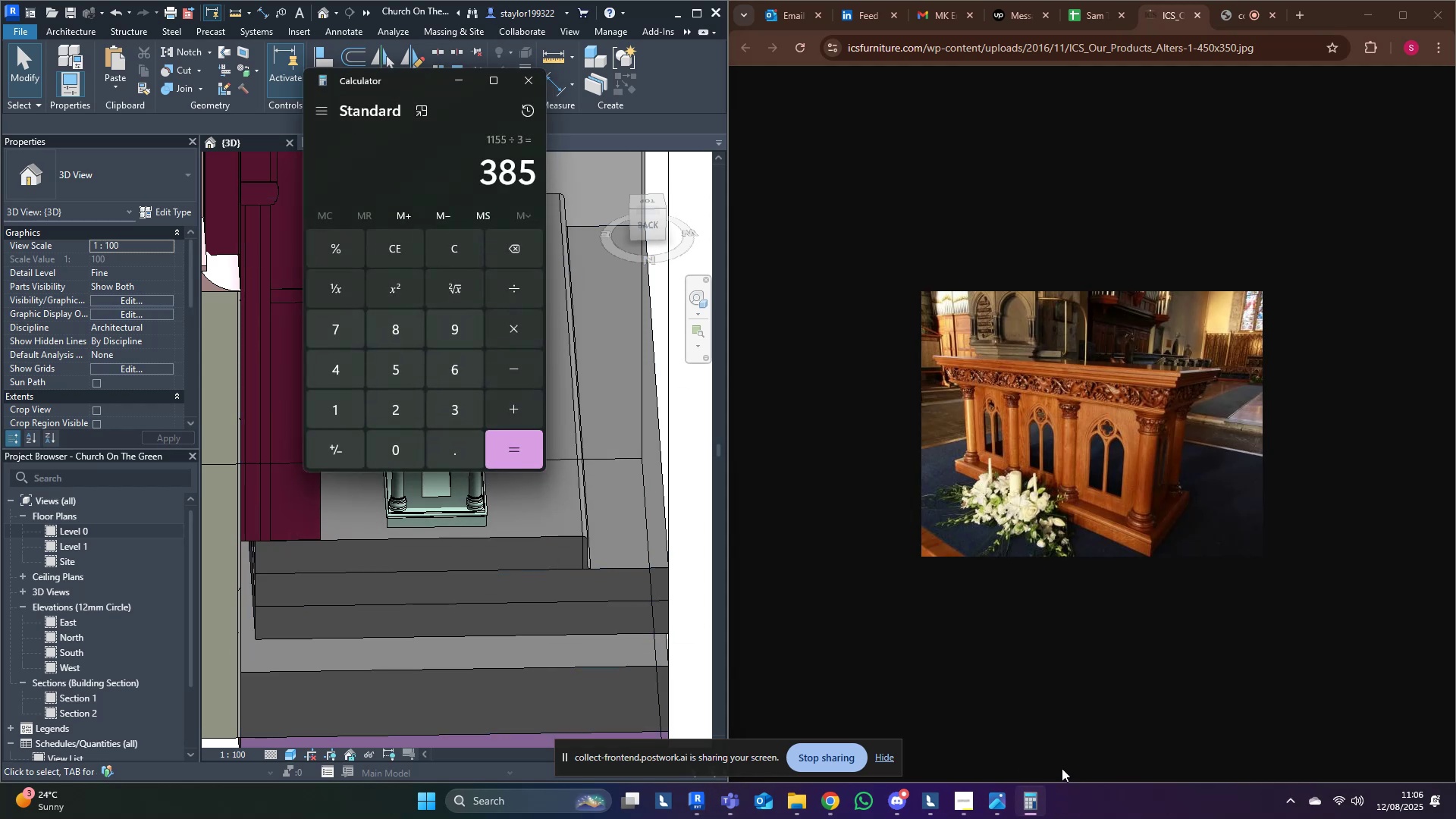 
key(Numpad2)
 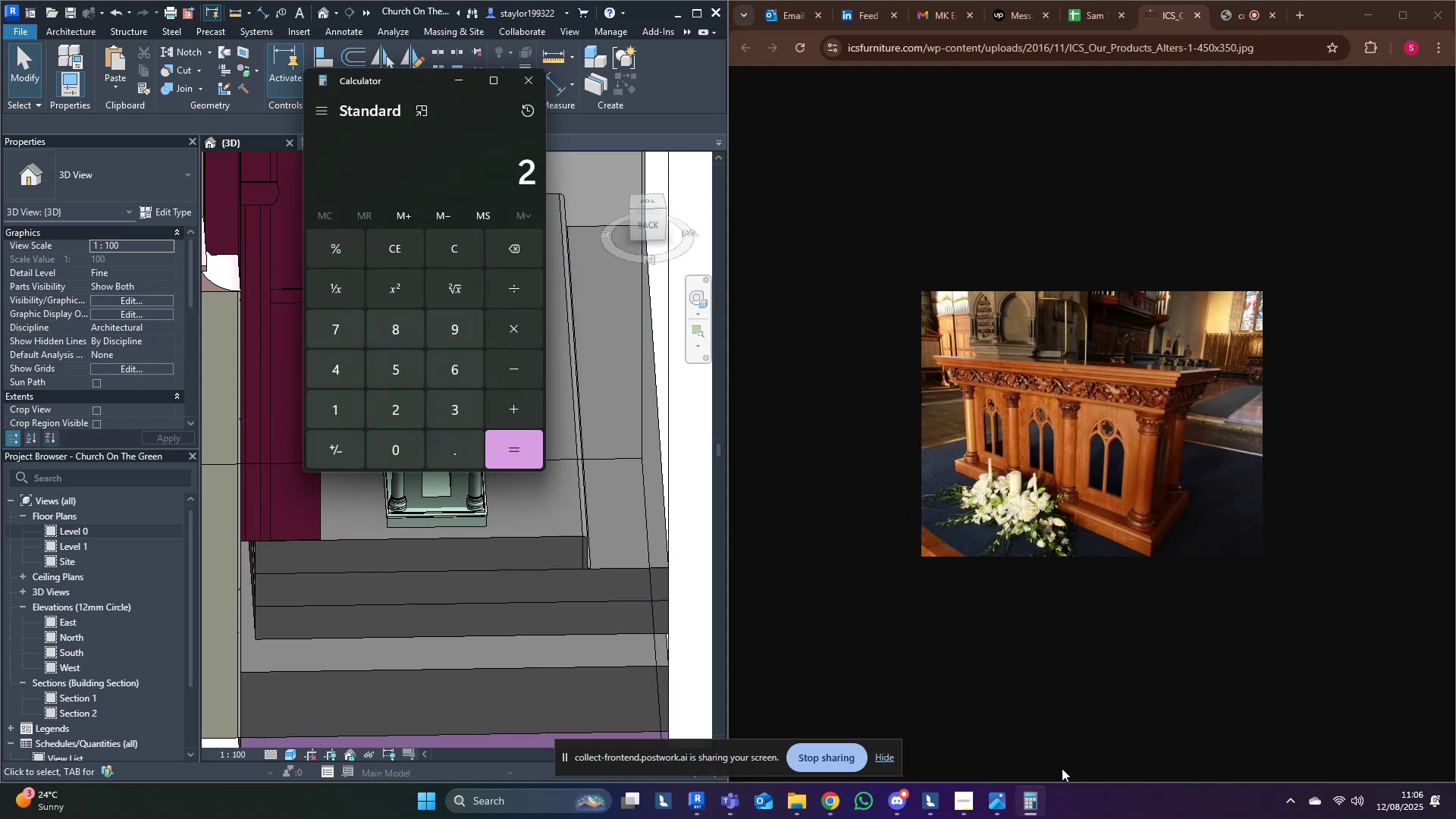 
key(Numpad7)
 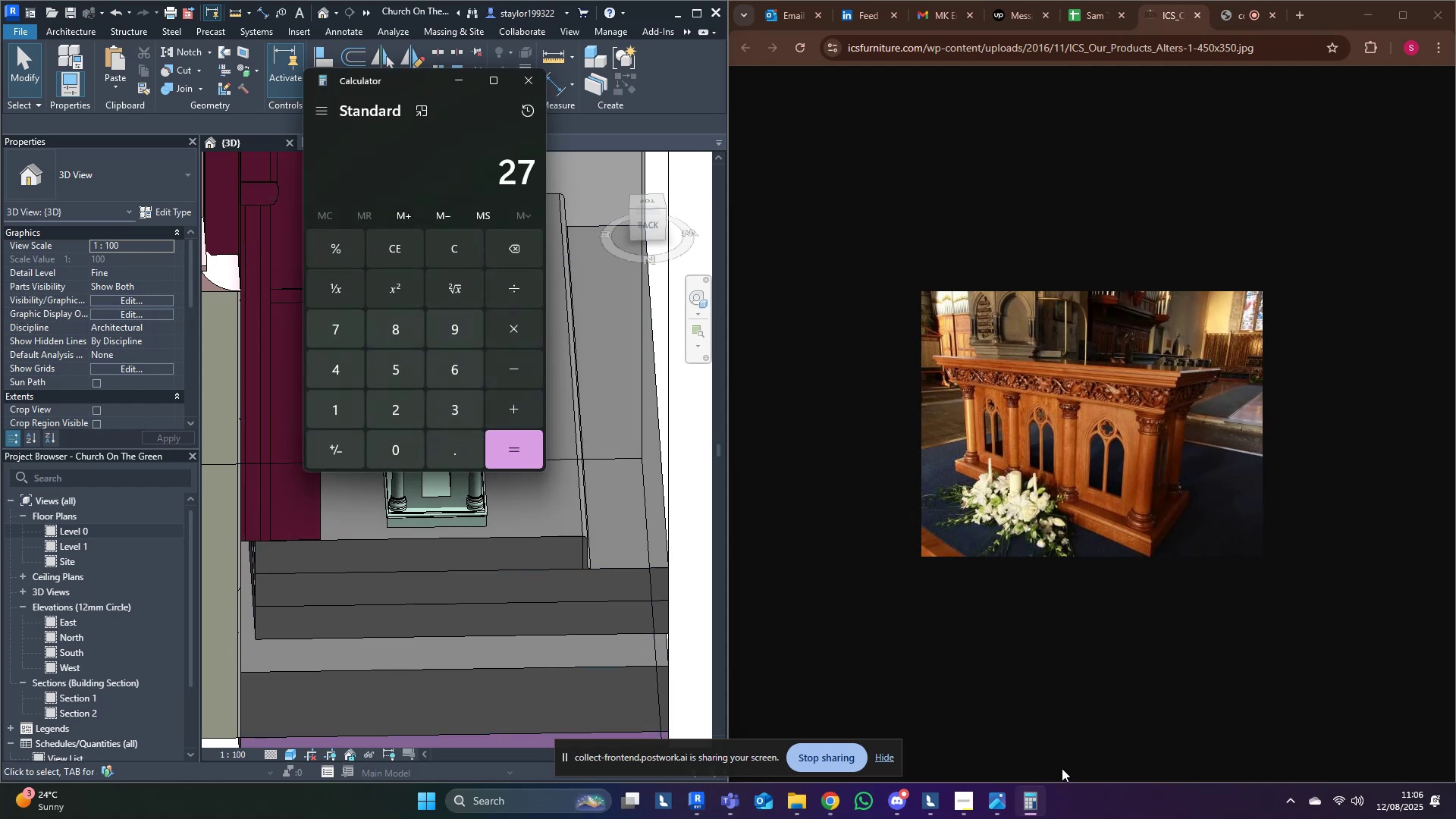 
key(NumpadMultiply)
 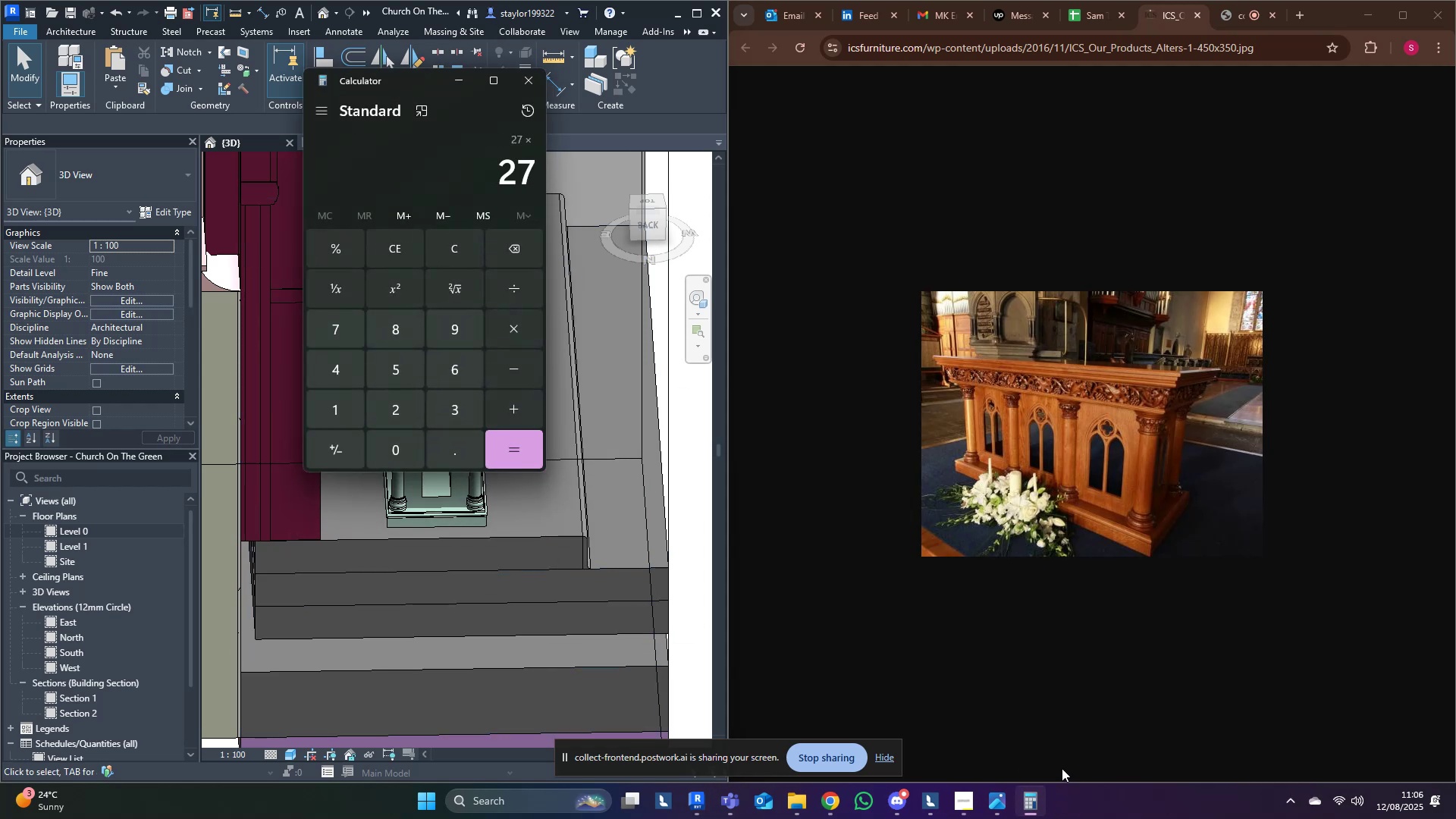 
key(Numpad7)
 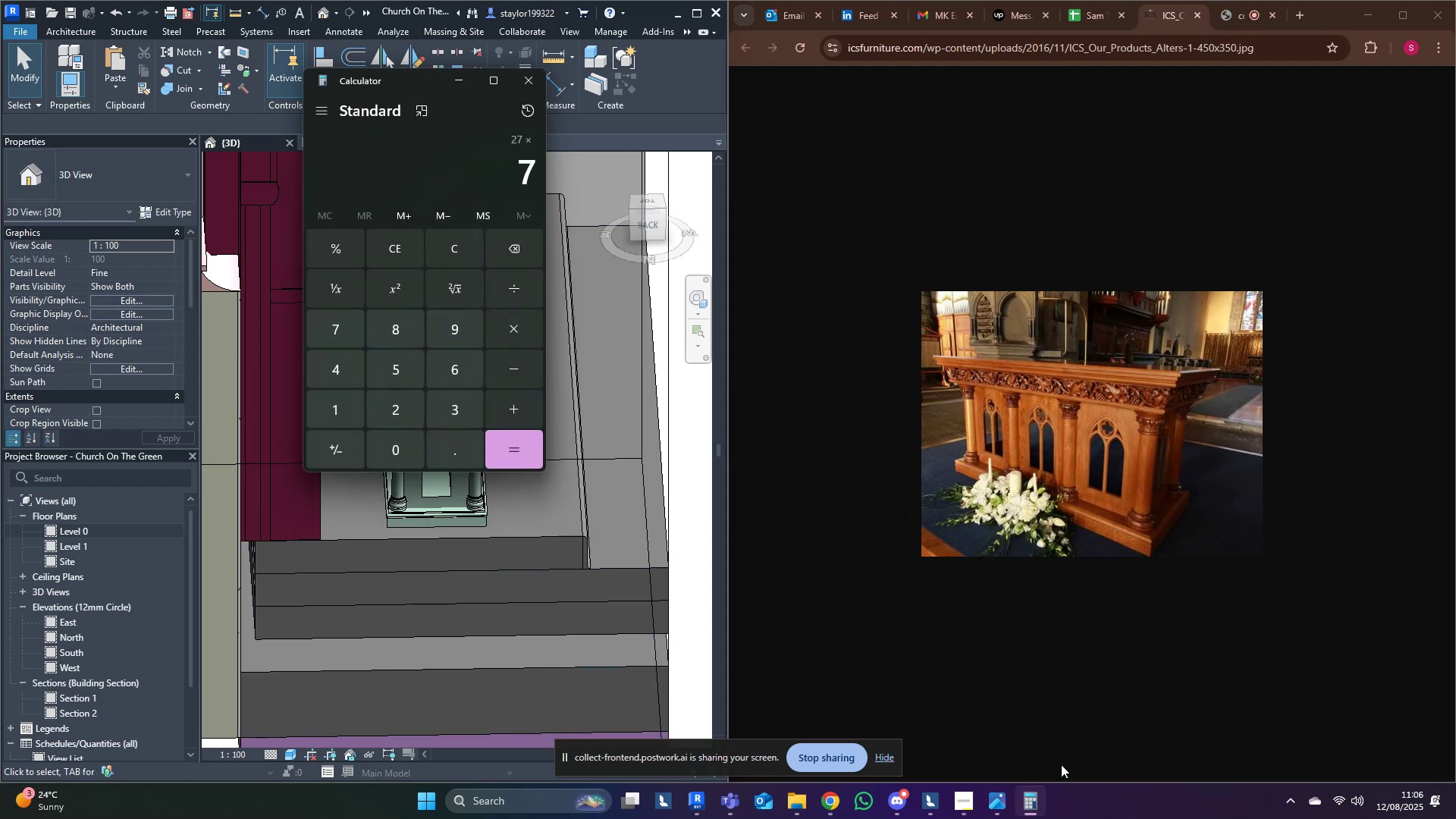 
key(NumpadDecimal)
 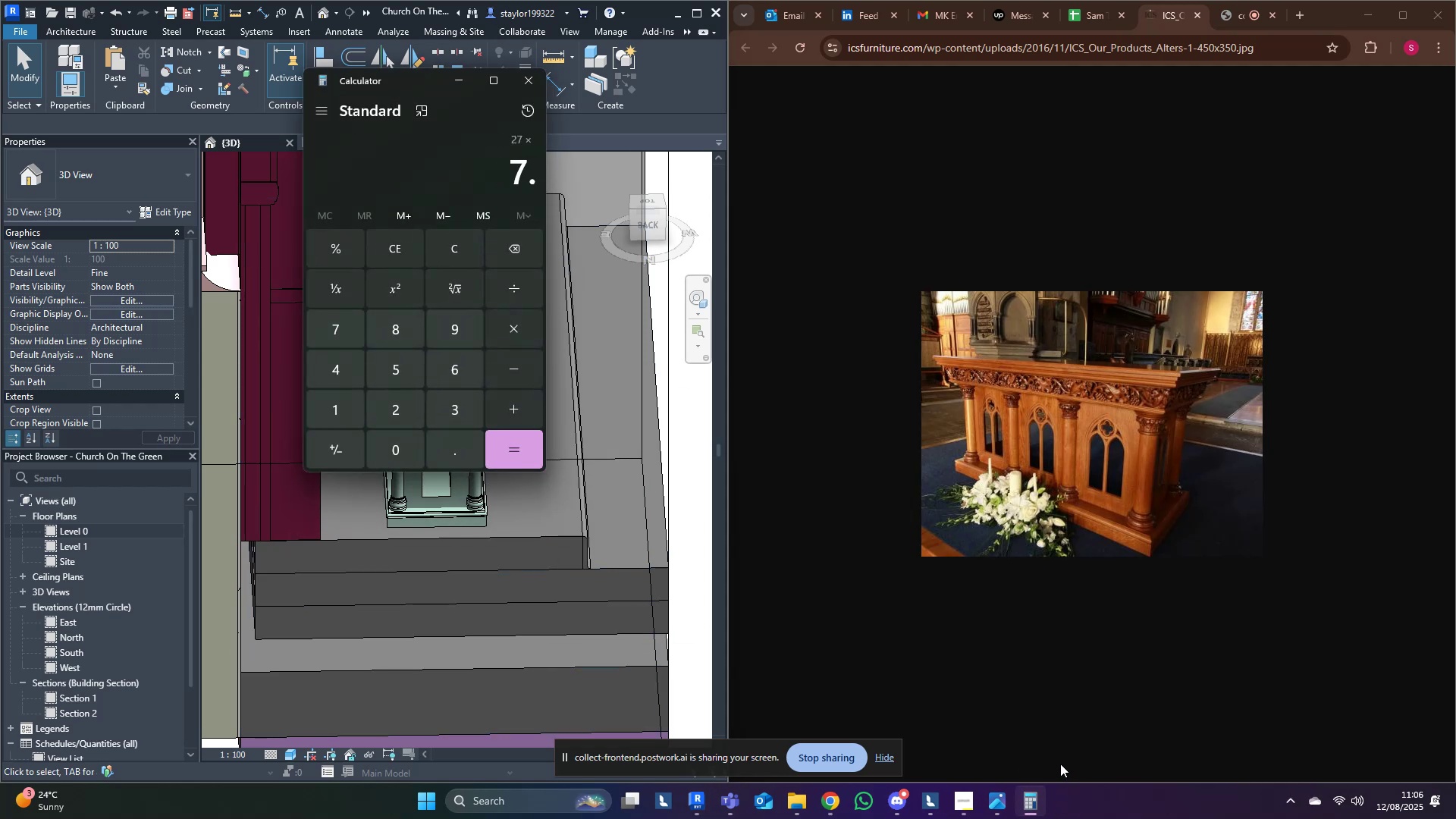 
key(Numpad2)
 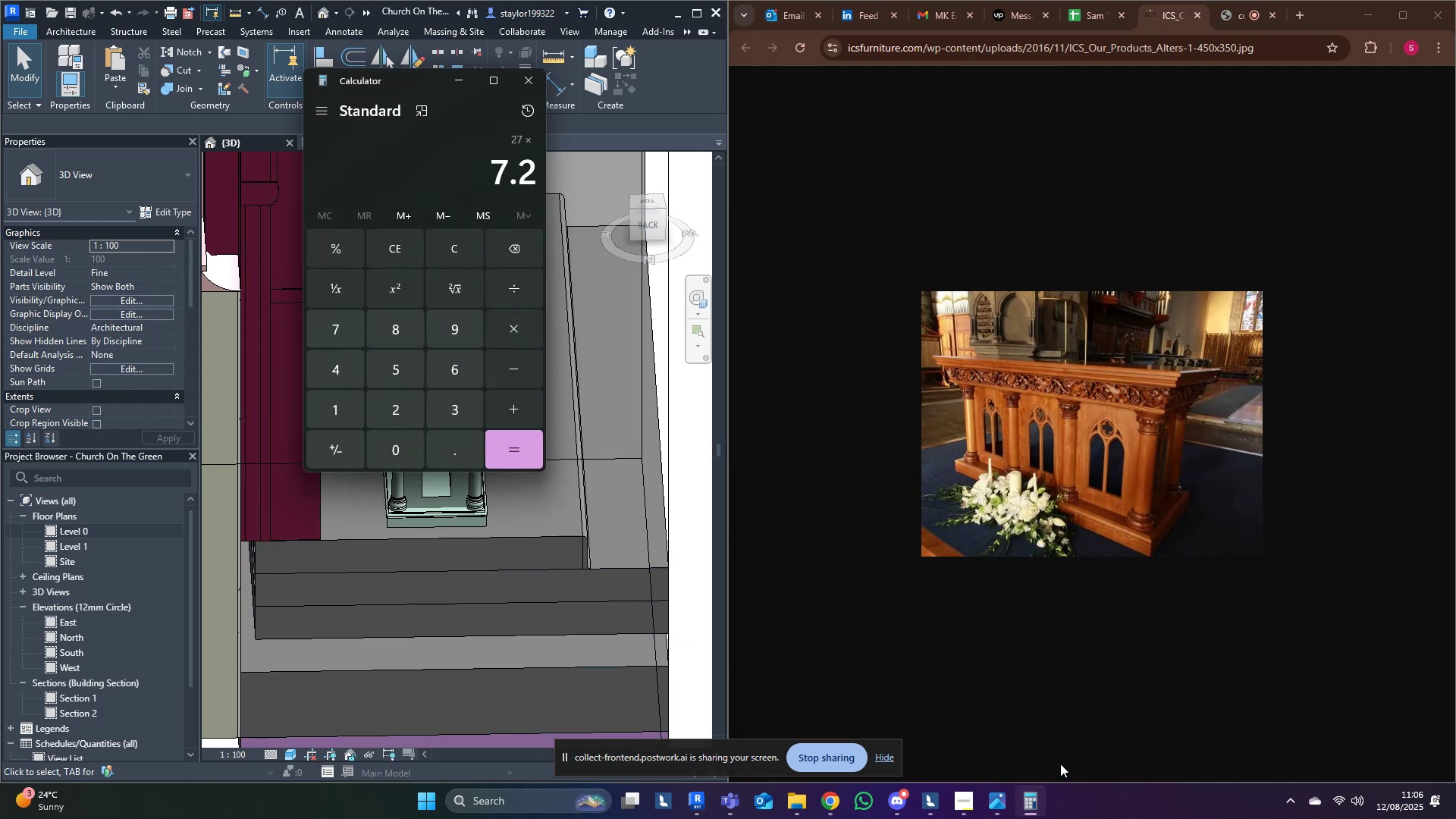 
key(Backspace)
 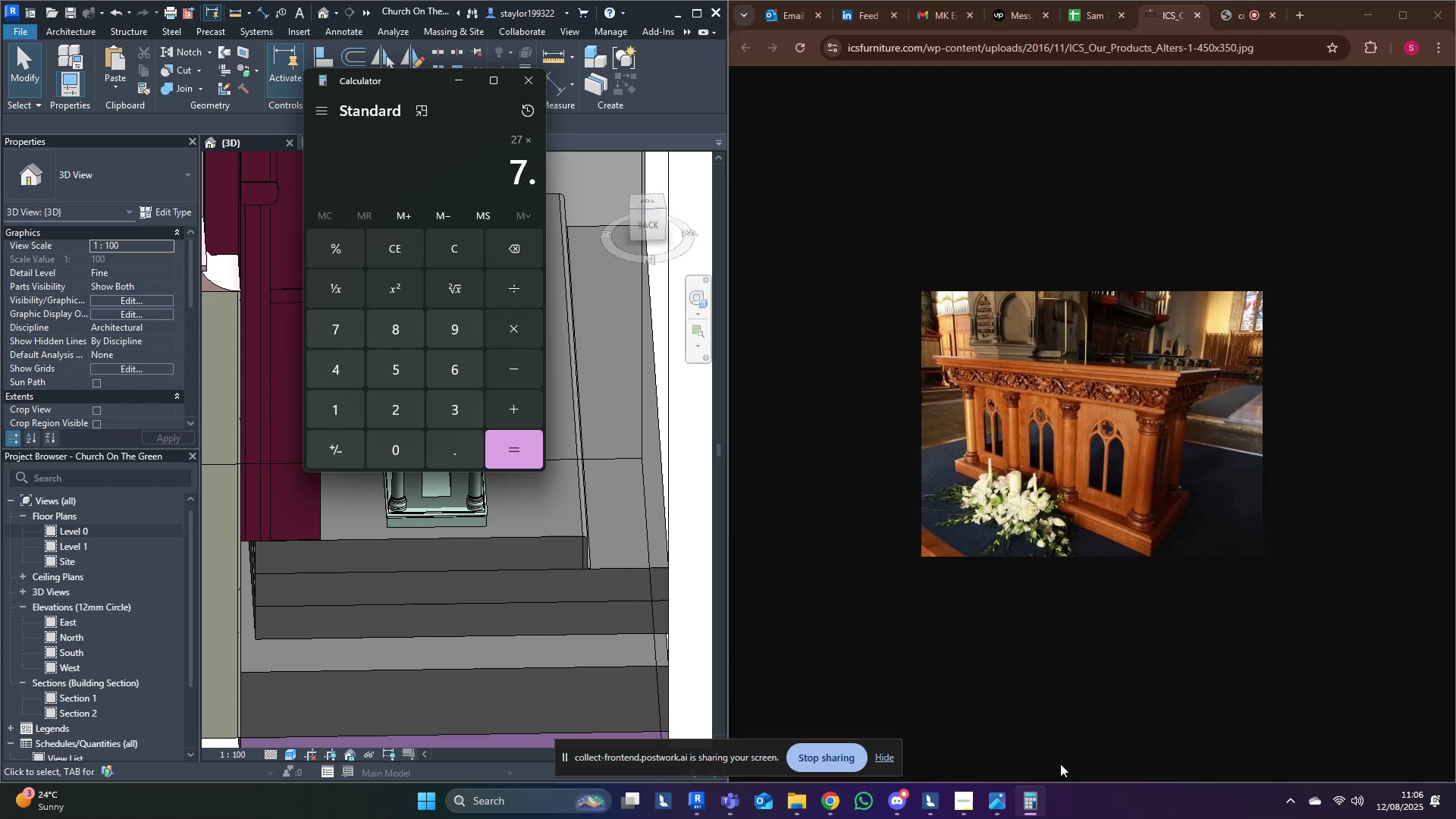 
key(Numpad5)
 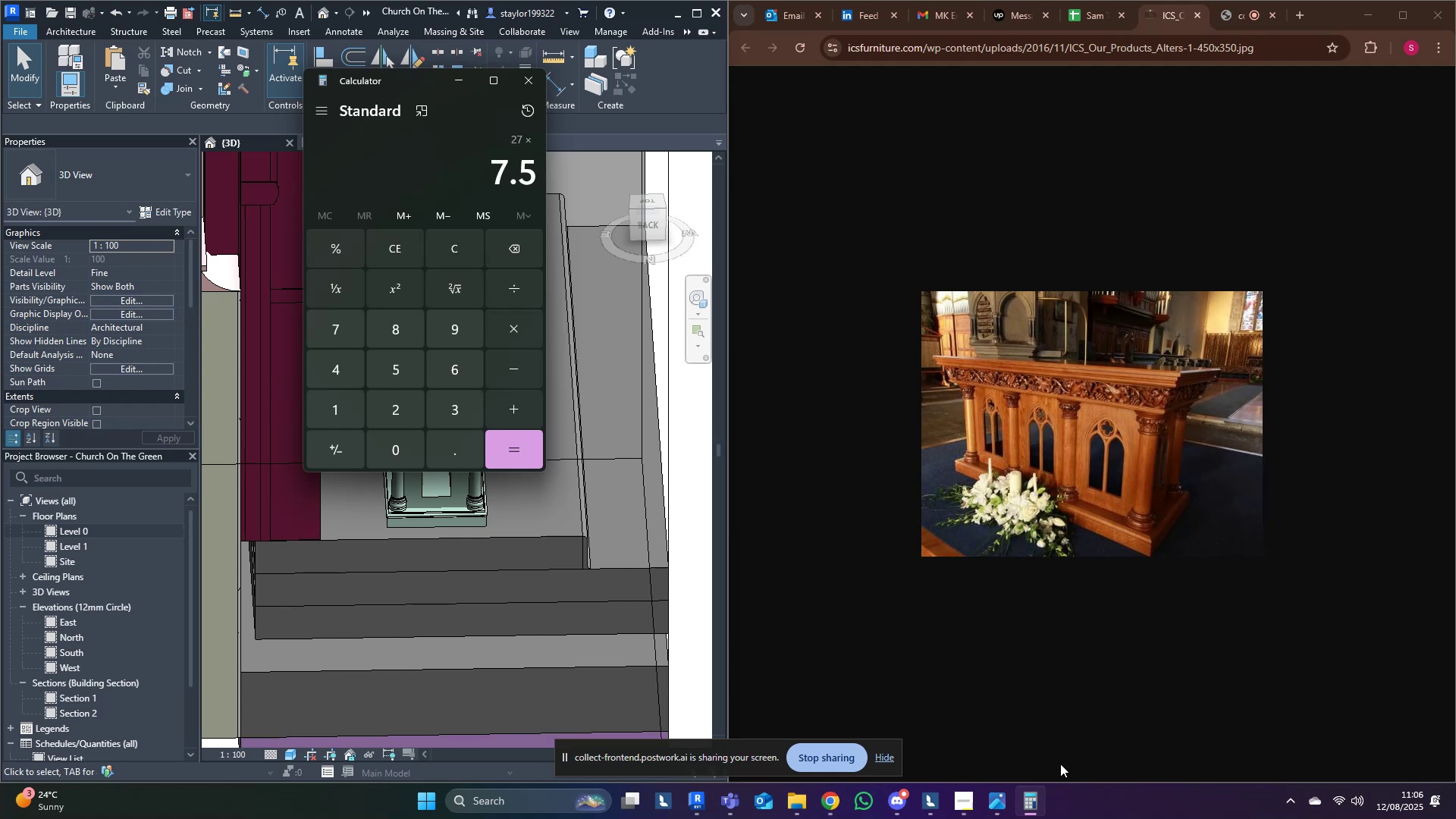 
key(NumpadMultiply)
 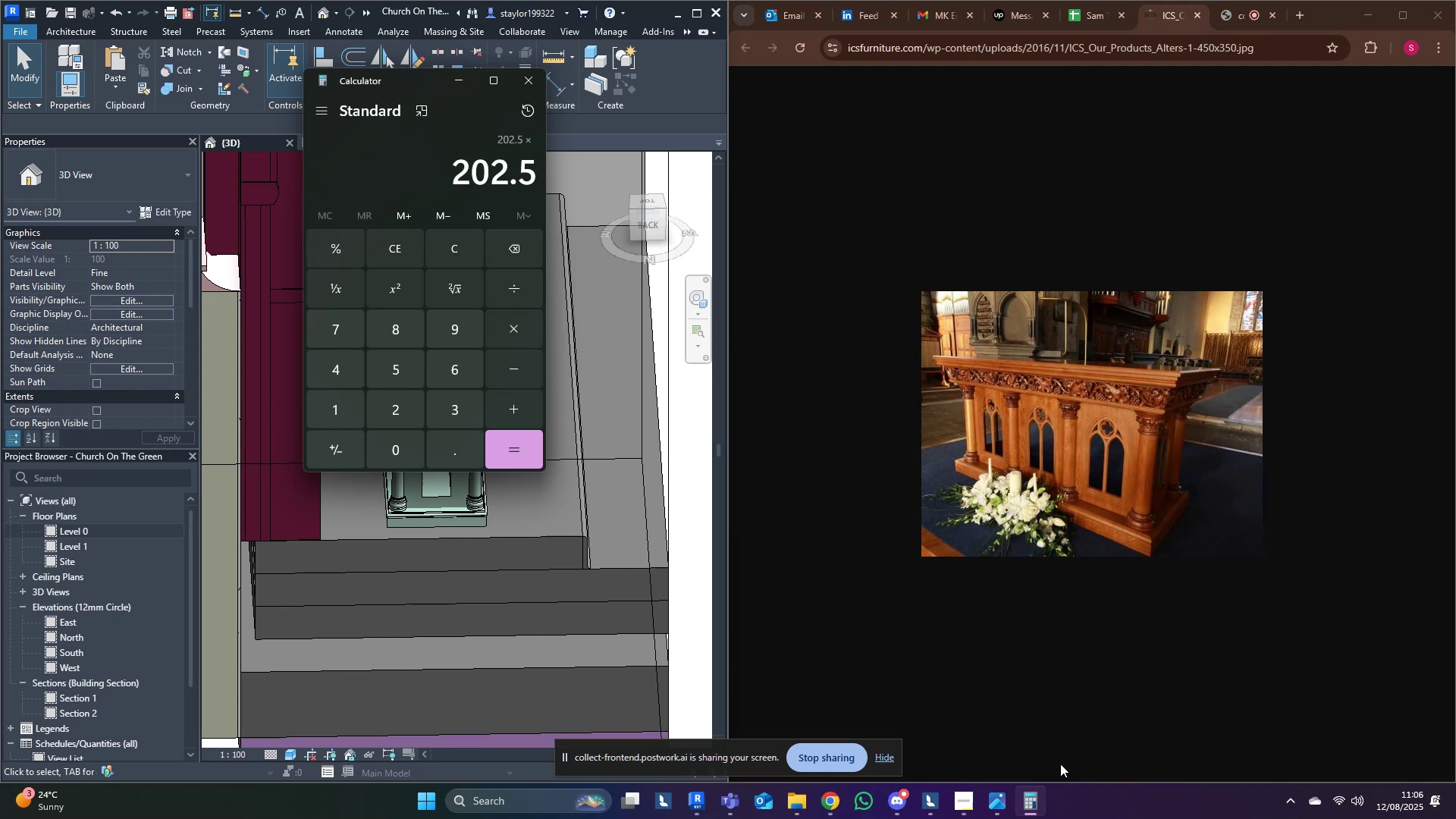 
key(Numpad3)
 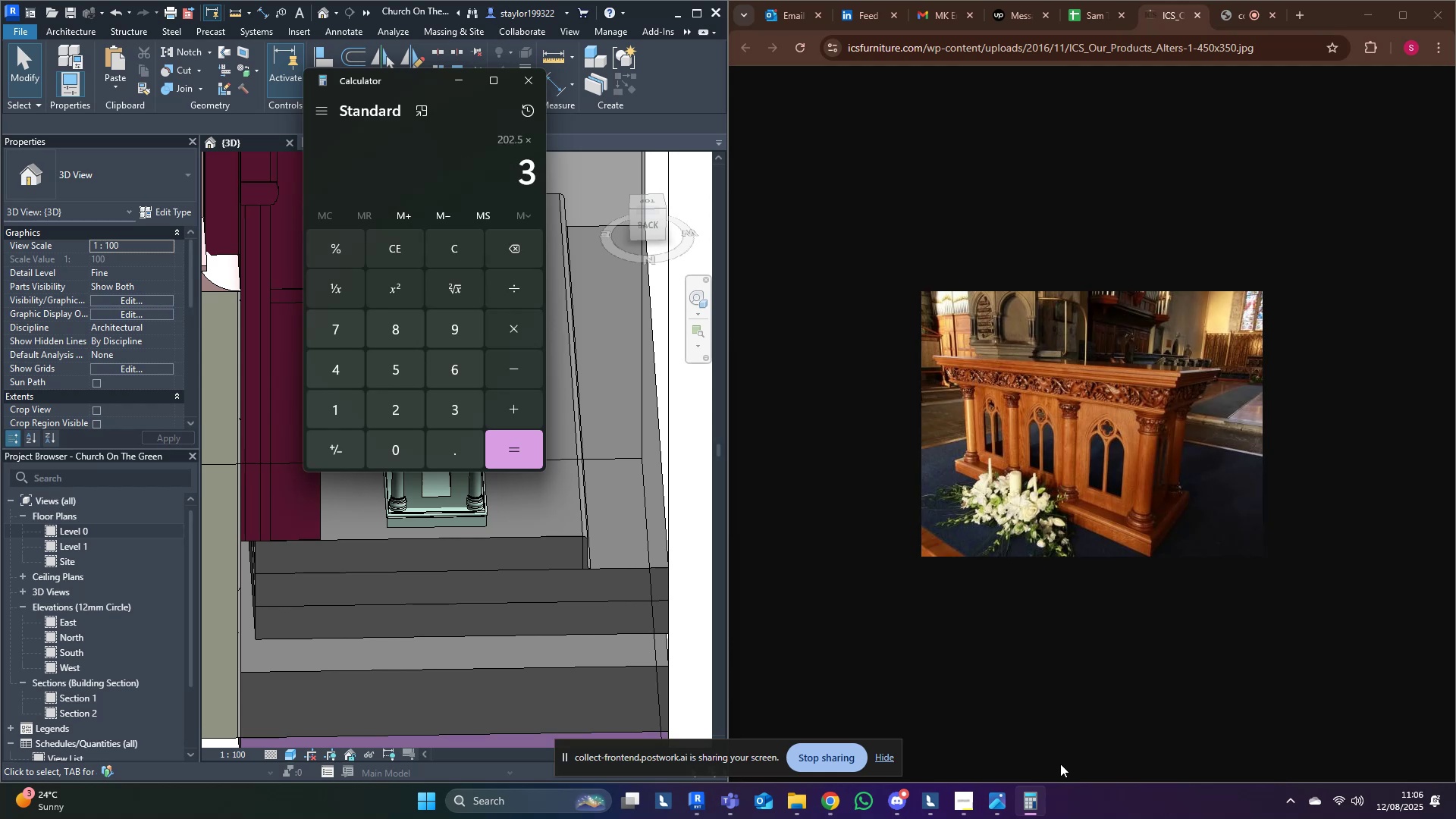 
key(NumpadEnter)
 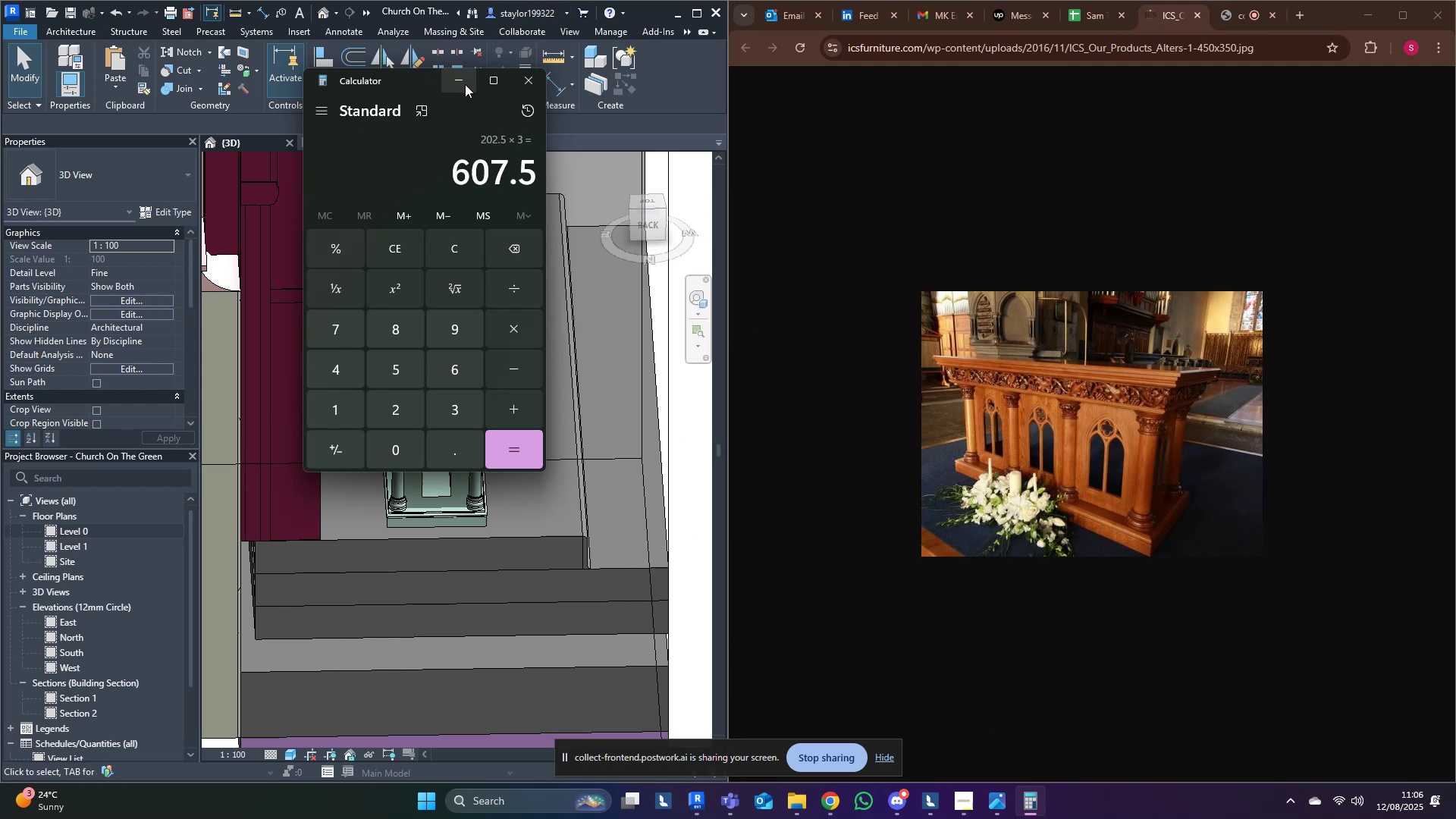 
left_click([465, 84])
 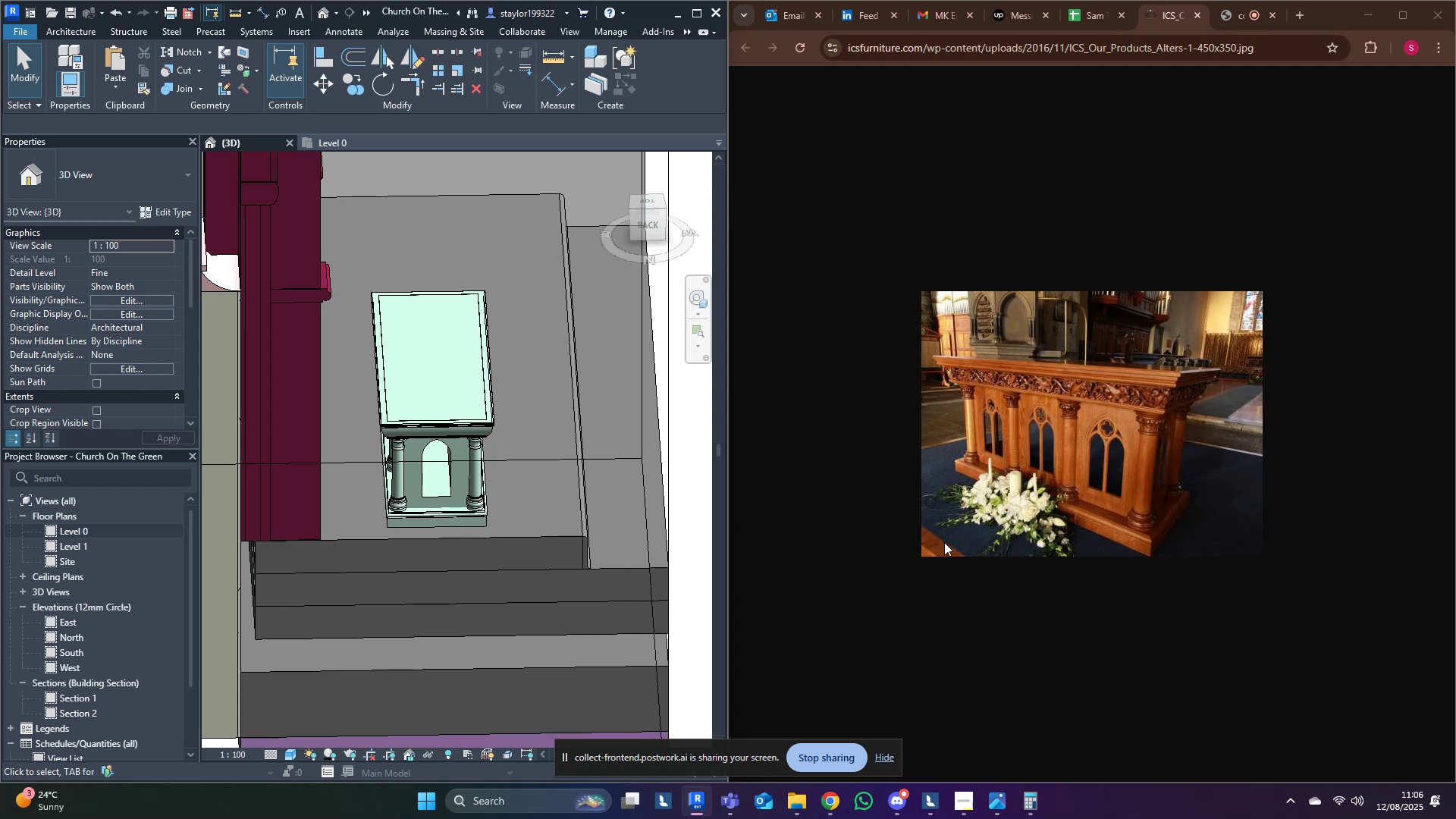 
wait(31.78)
 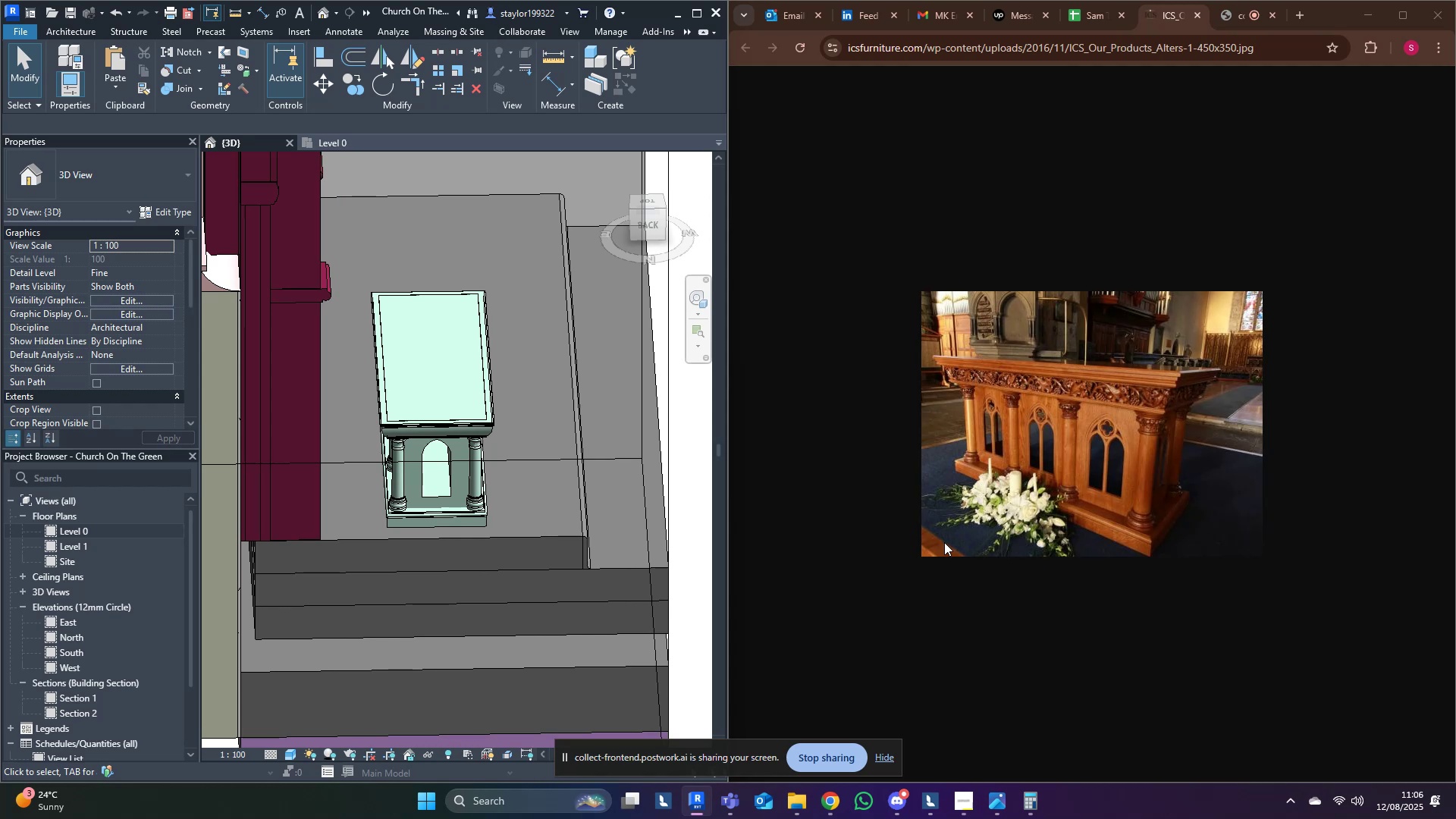 
middle_click([392, 403])
 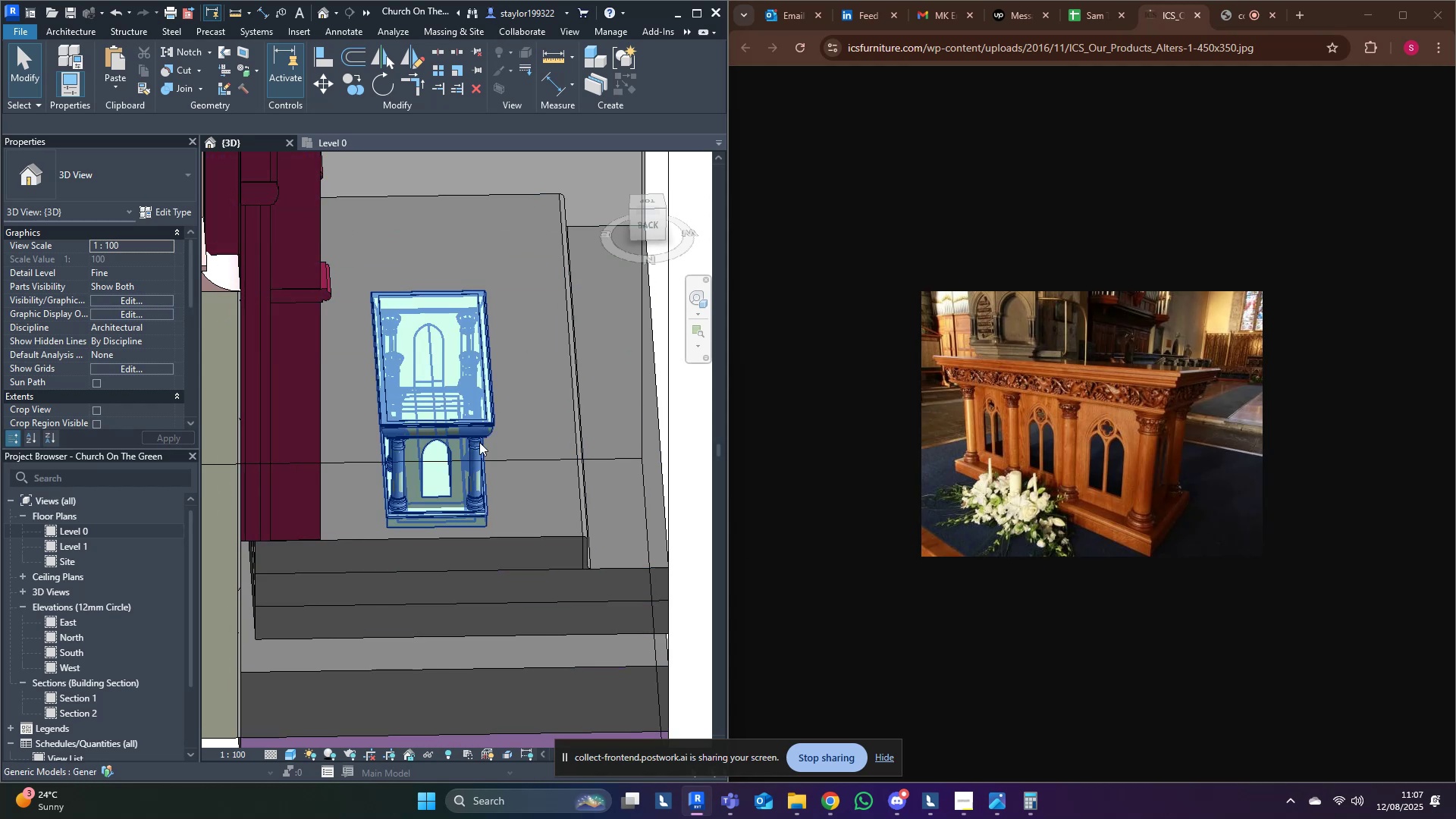 
scroll: coordinate [494, 441], scroll_direction: up, amount: 5.0
 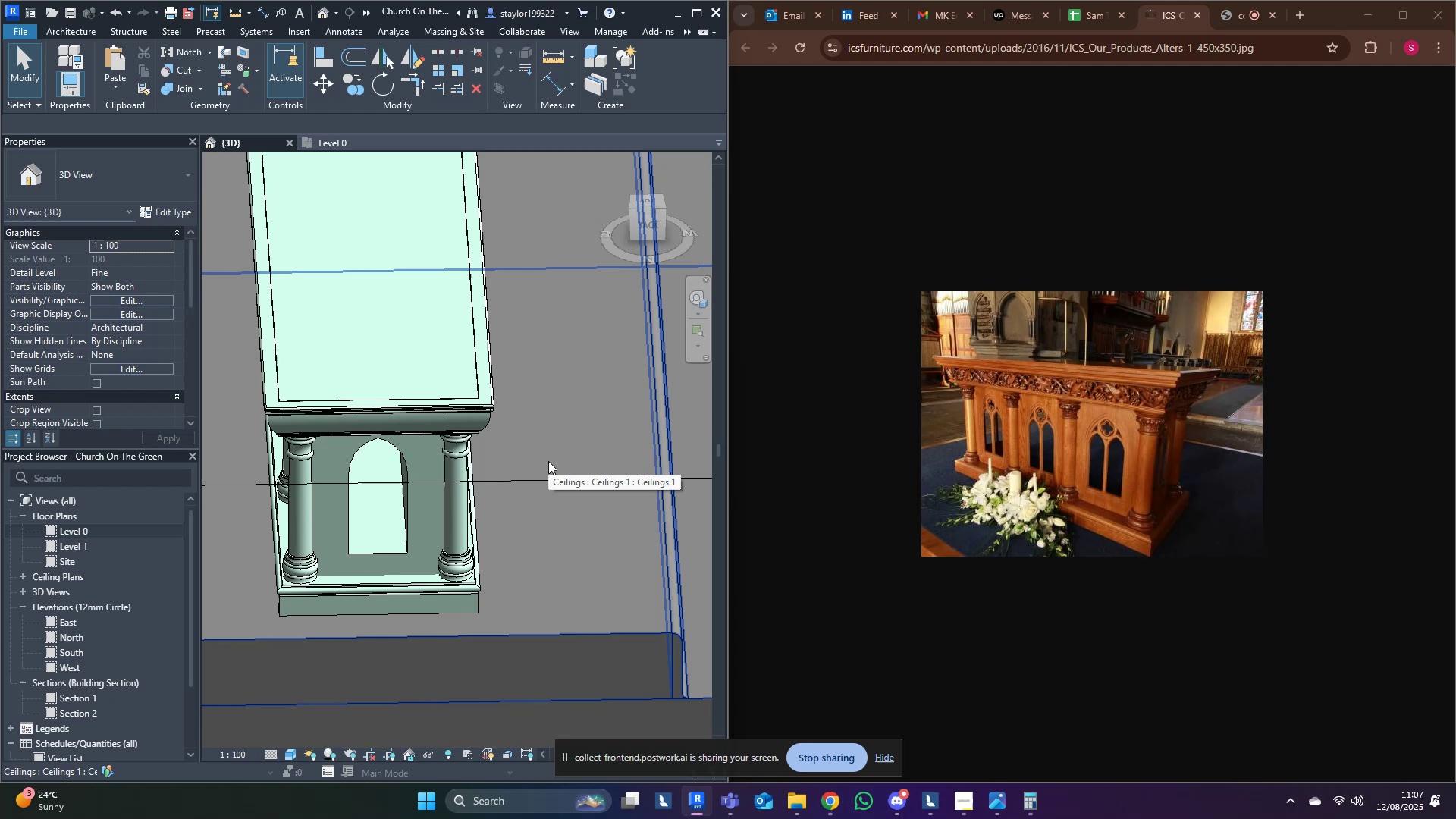 
hold_key(key=ShiftLeft, duration=1.5)
 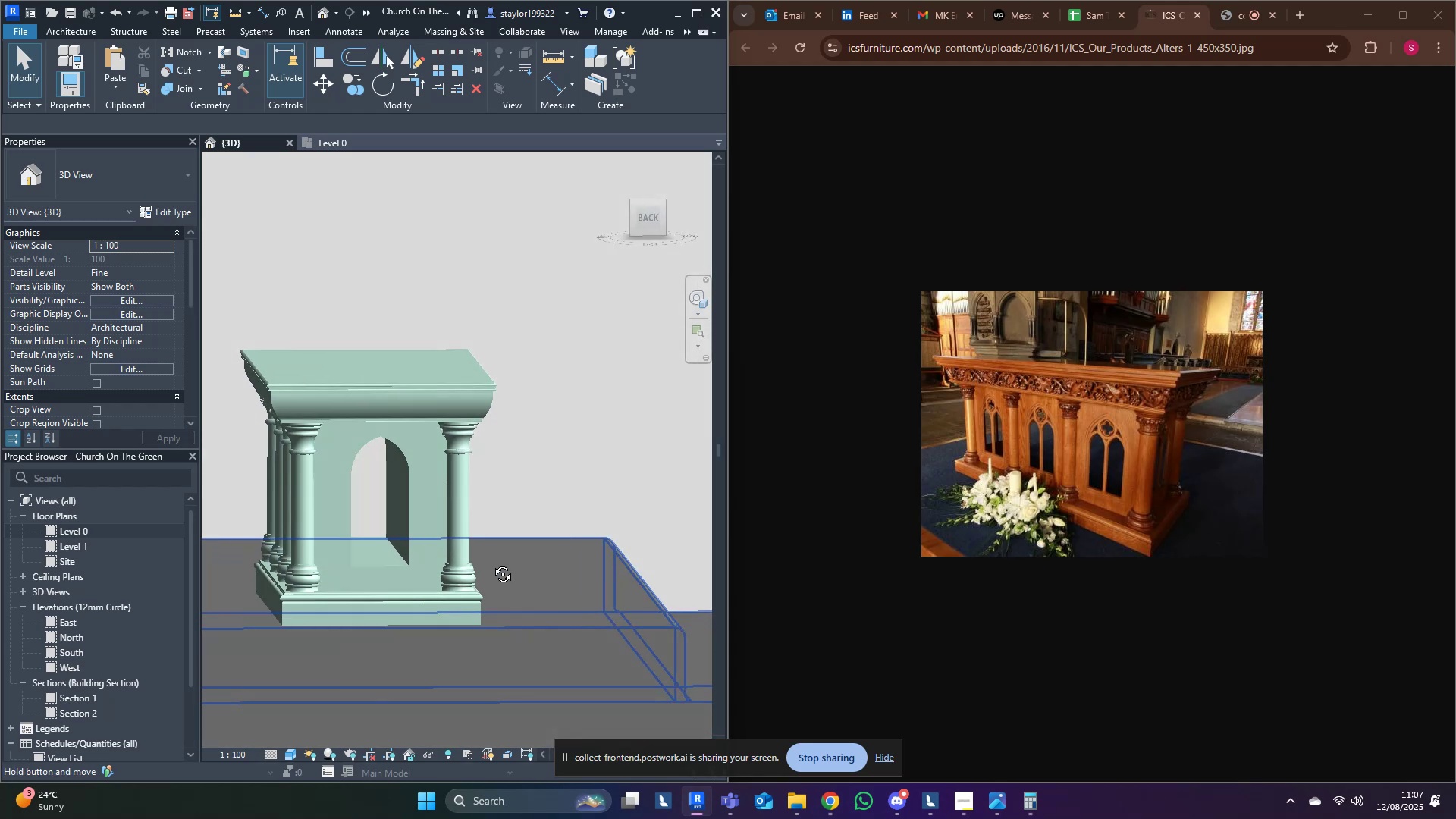 
key(Shift+ShiftLeft)
 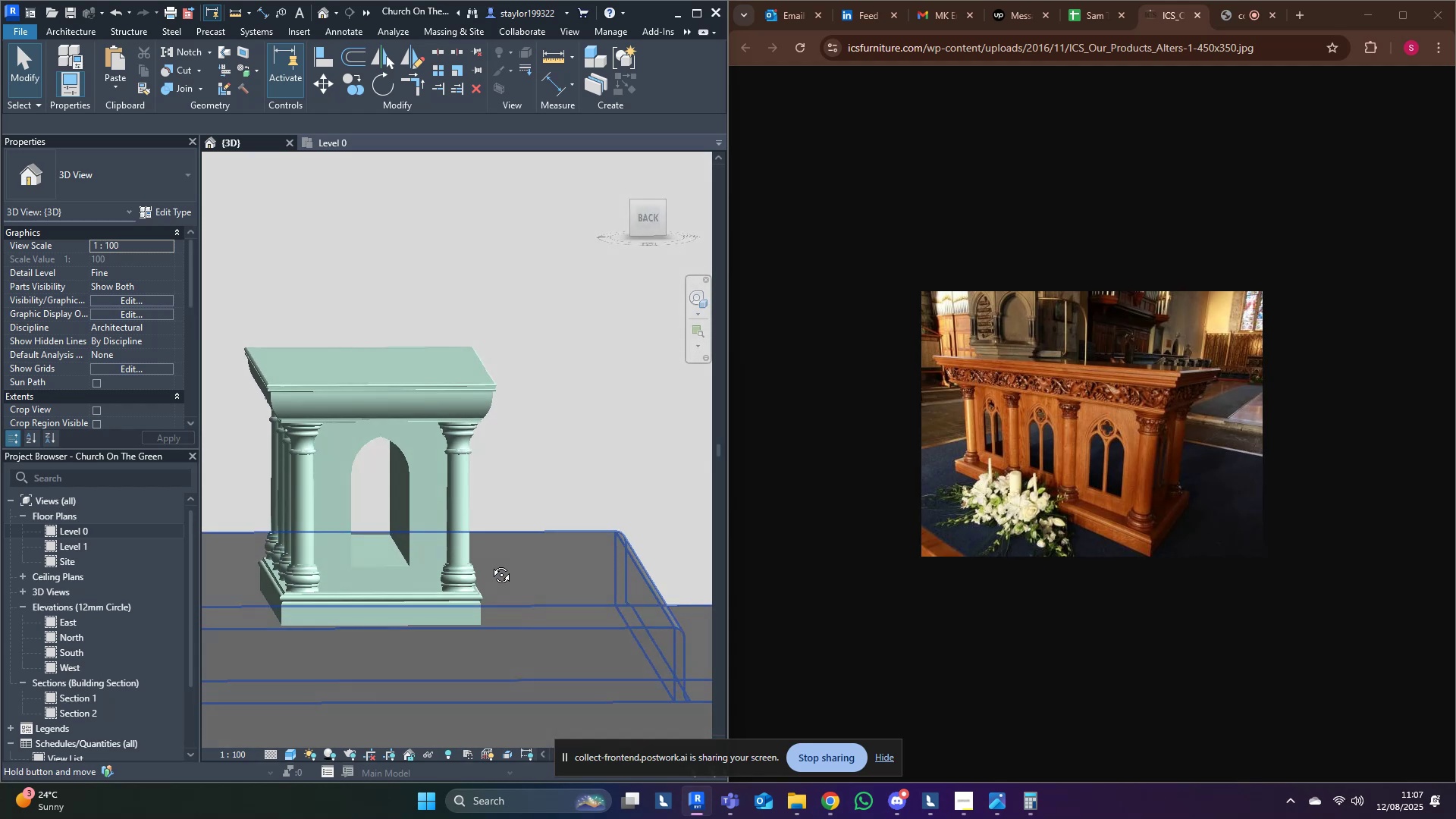 
key(Shift+ShiftLeft)
 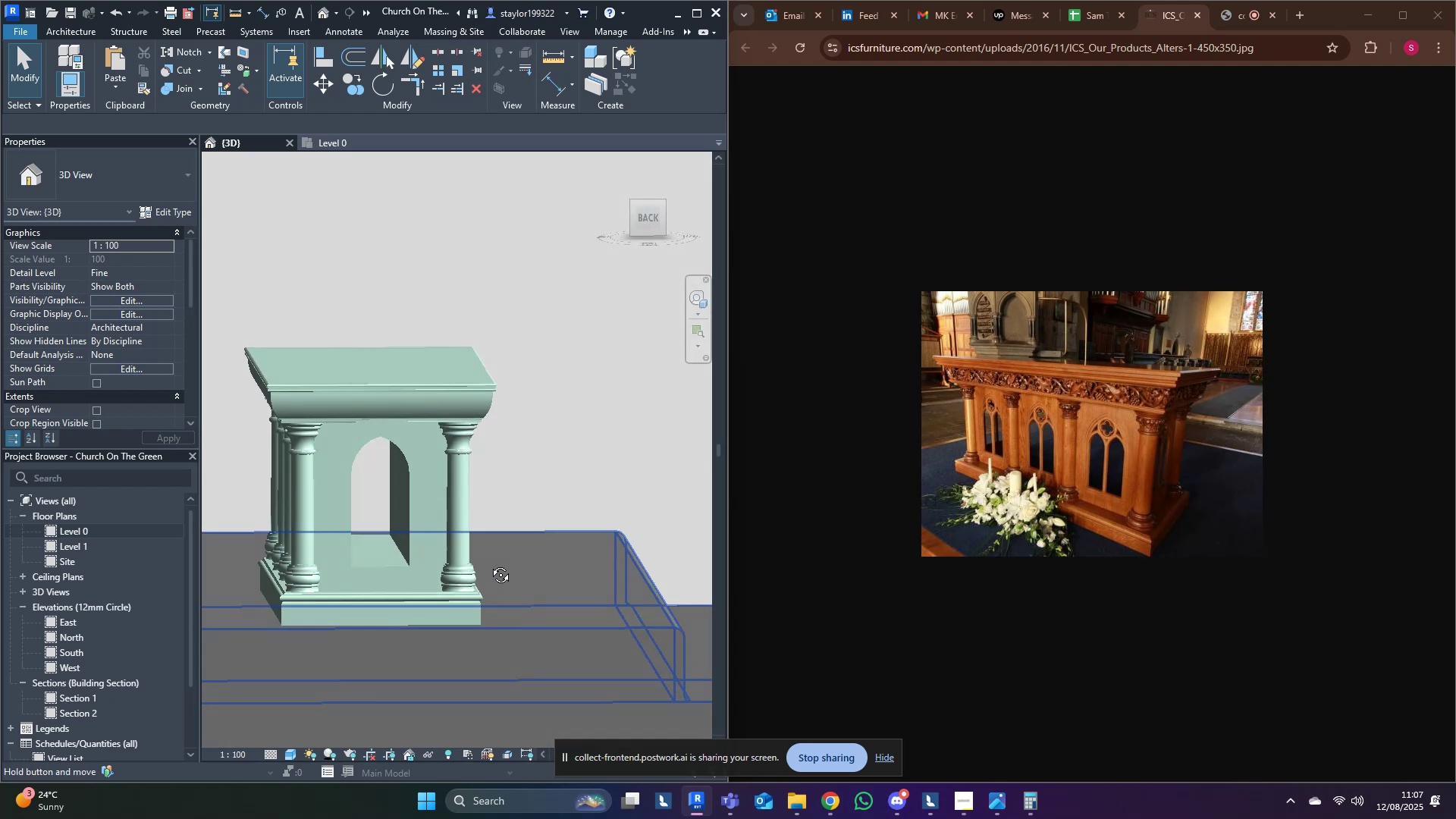 
key(Shift+ShiftLeft)
 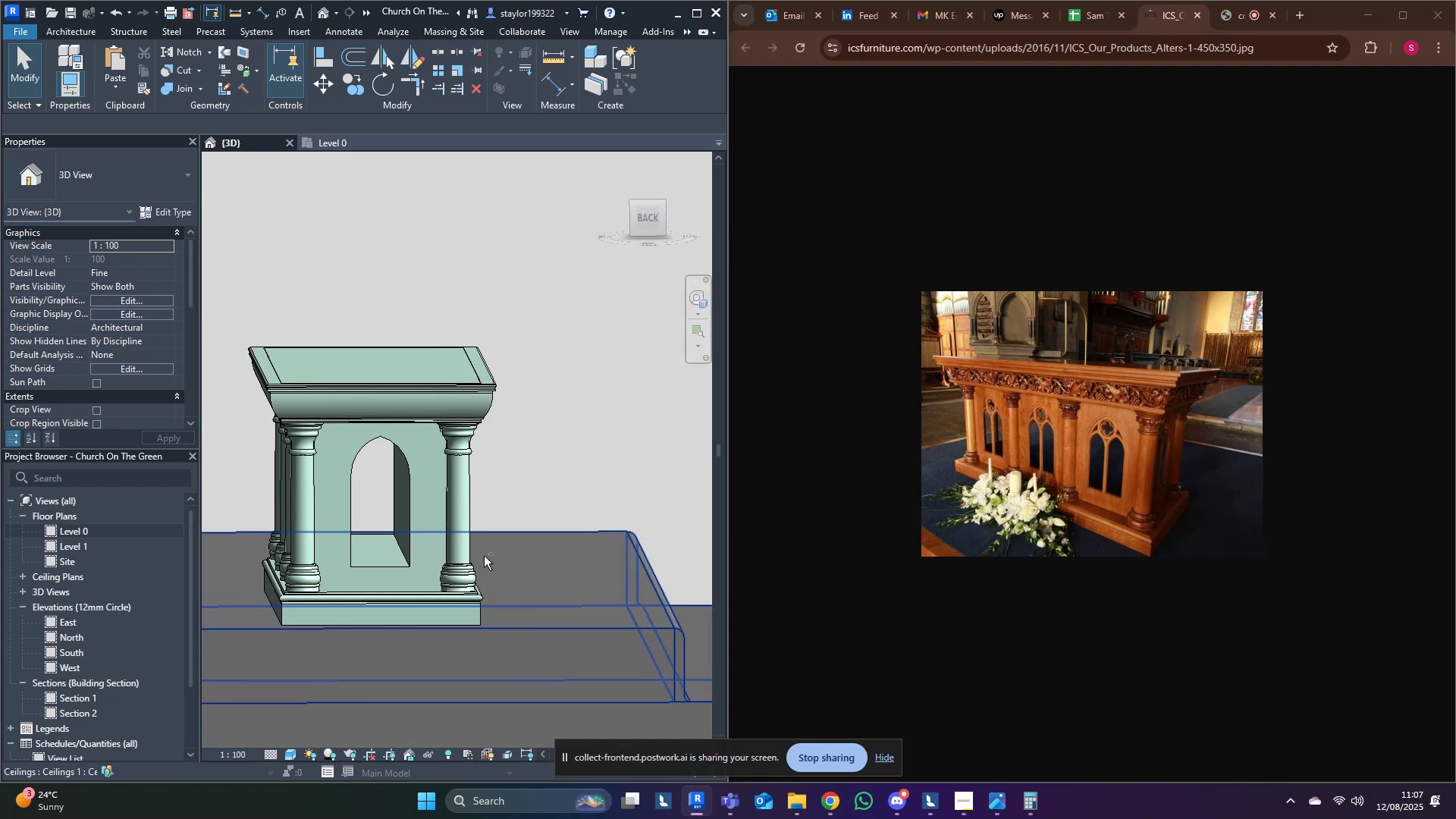 
key(Shift+ShiftLeft)
 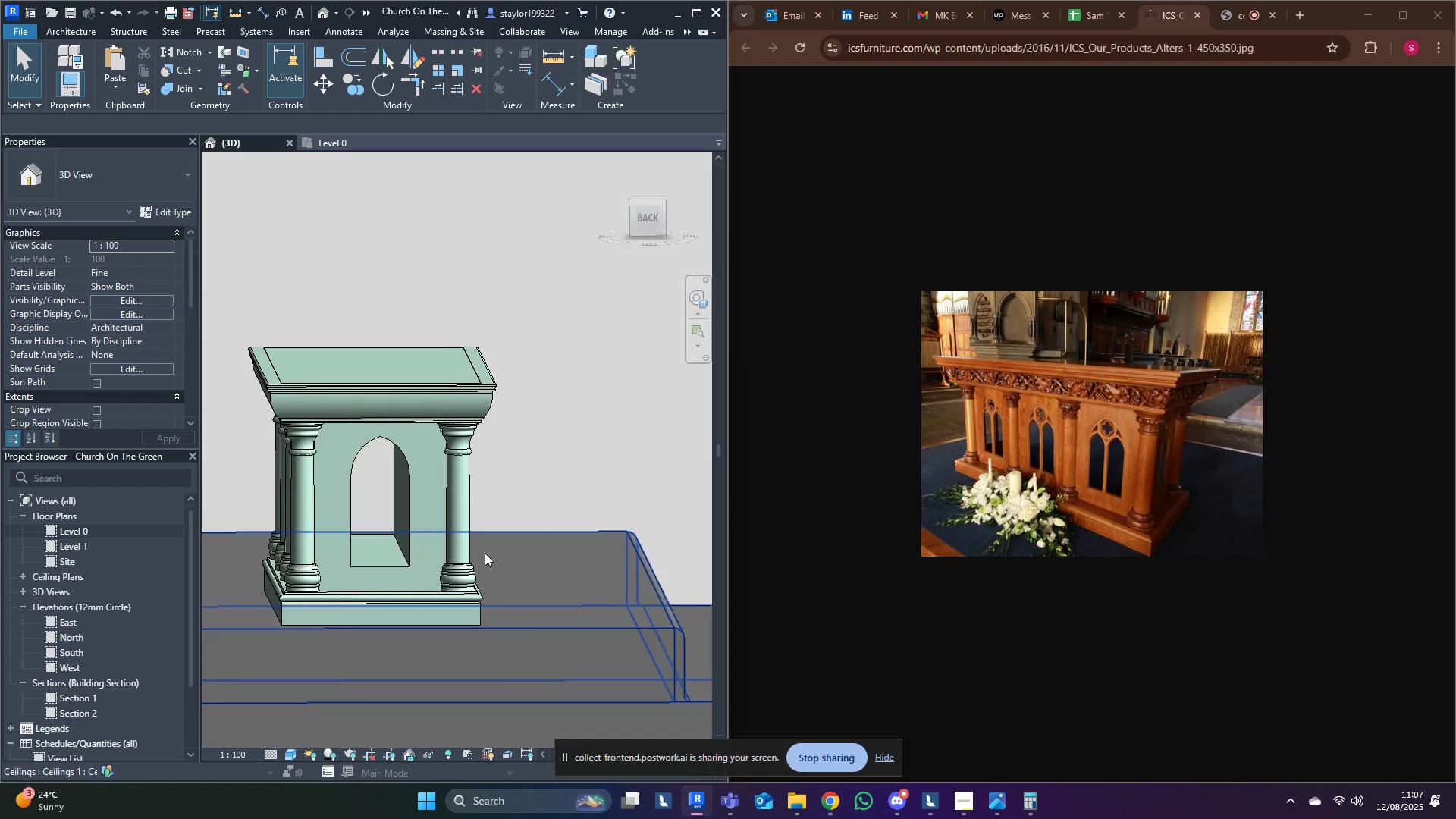 
key(Shift+ShiftLeft)
 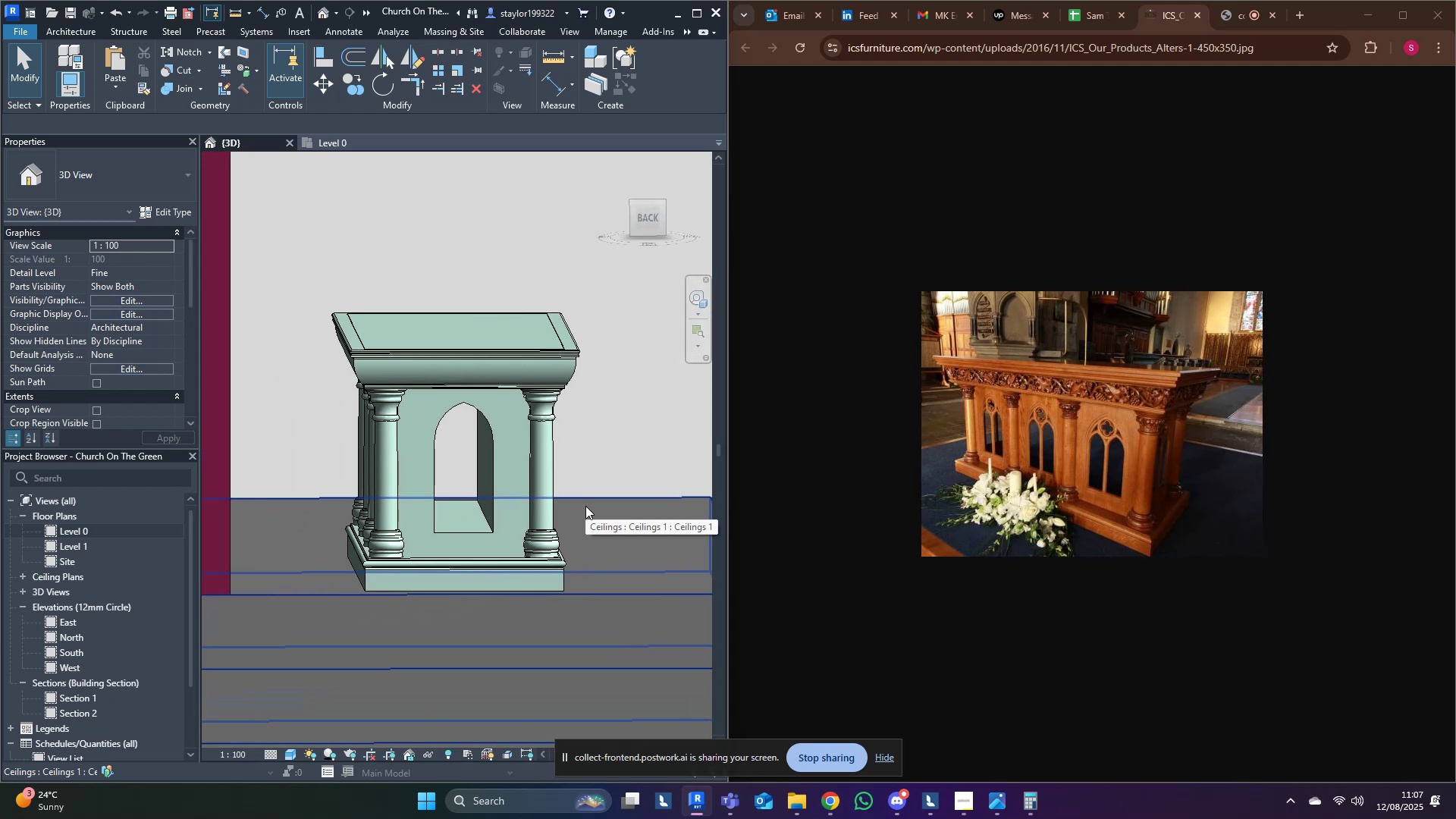 
scroll: coordinate [586, 506], scroll_direction: up, amount: 1.0
 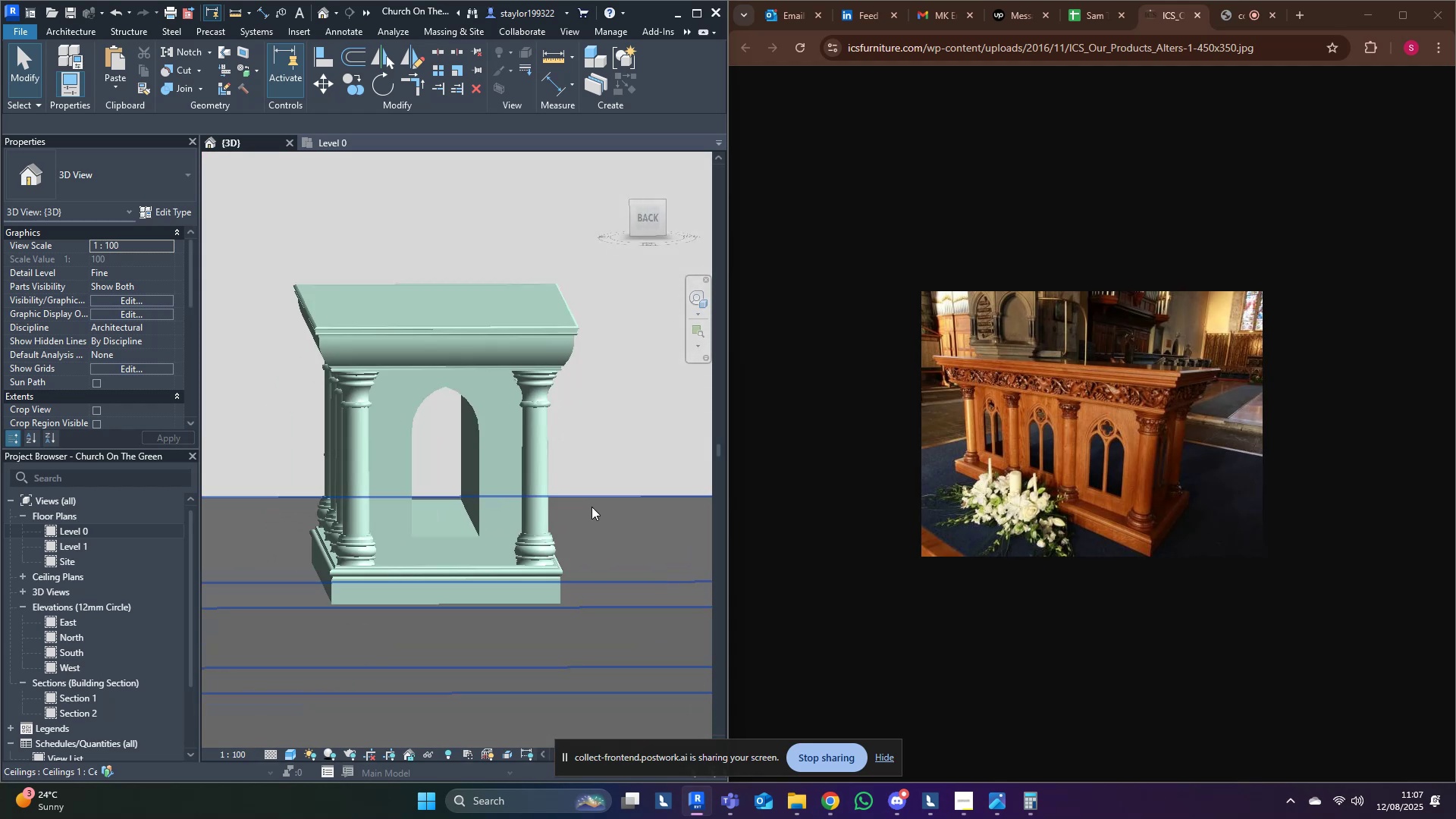 
hold_key(key=ShiftLeft, duration=0.41)
 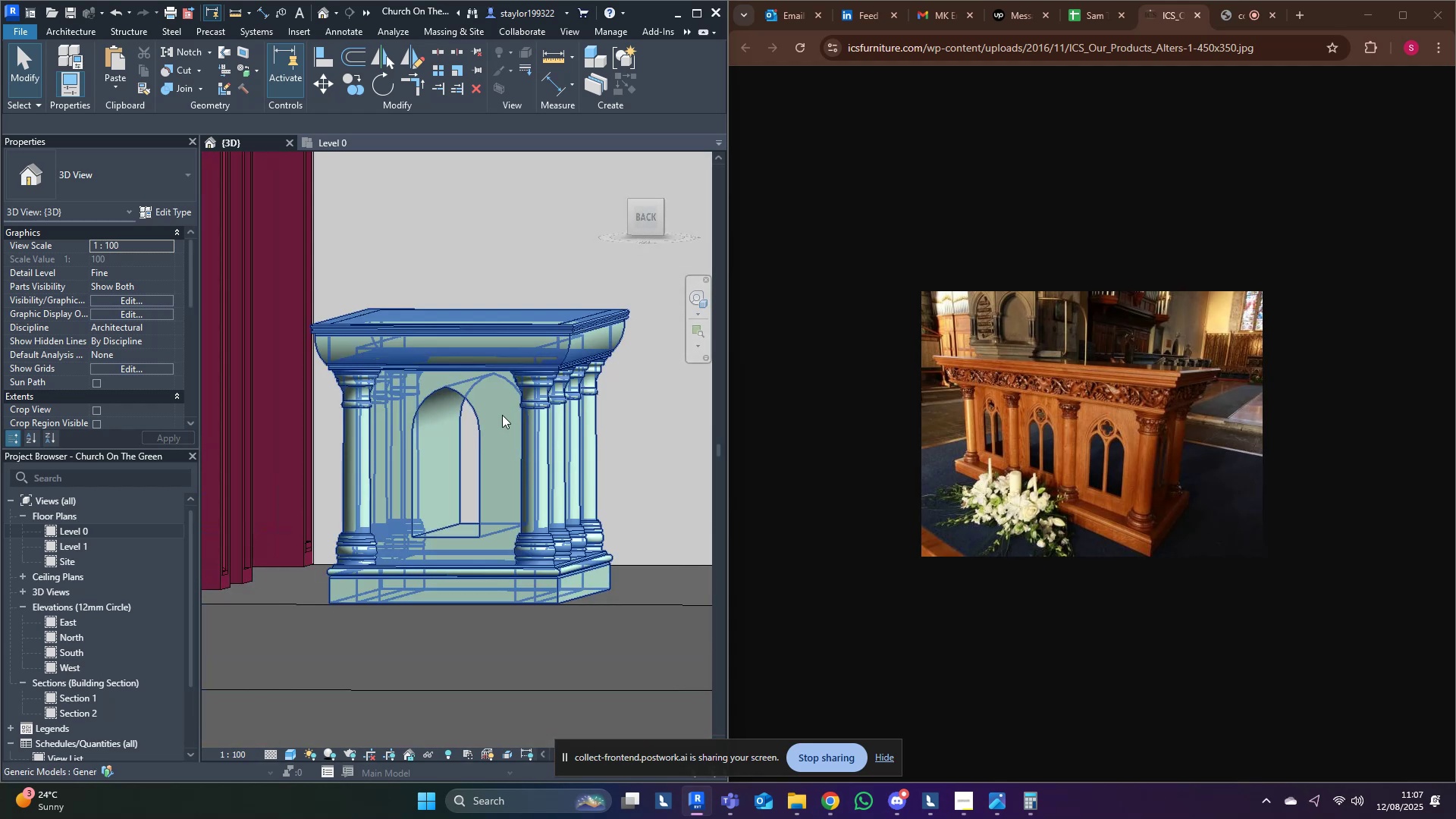 
left_click([502, 412])
 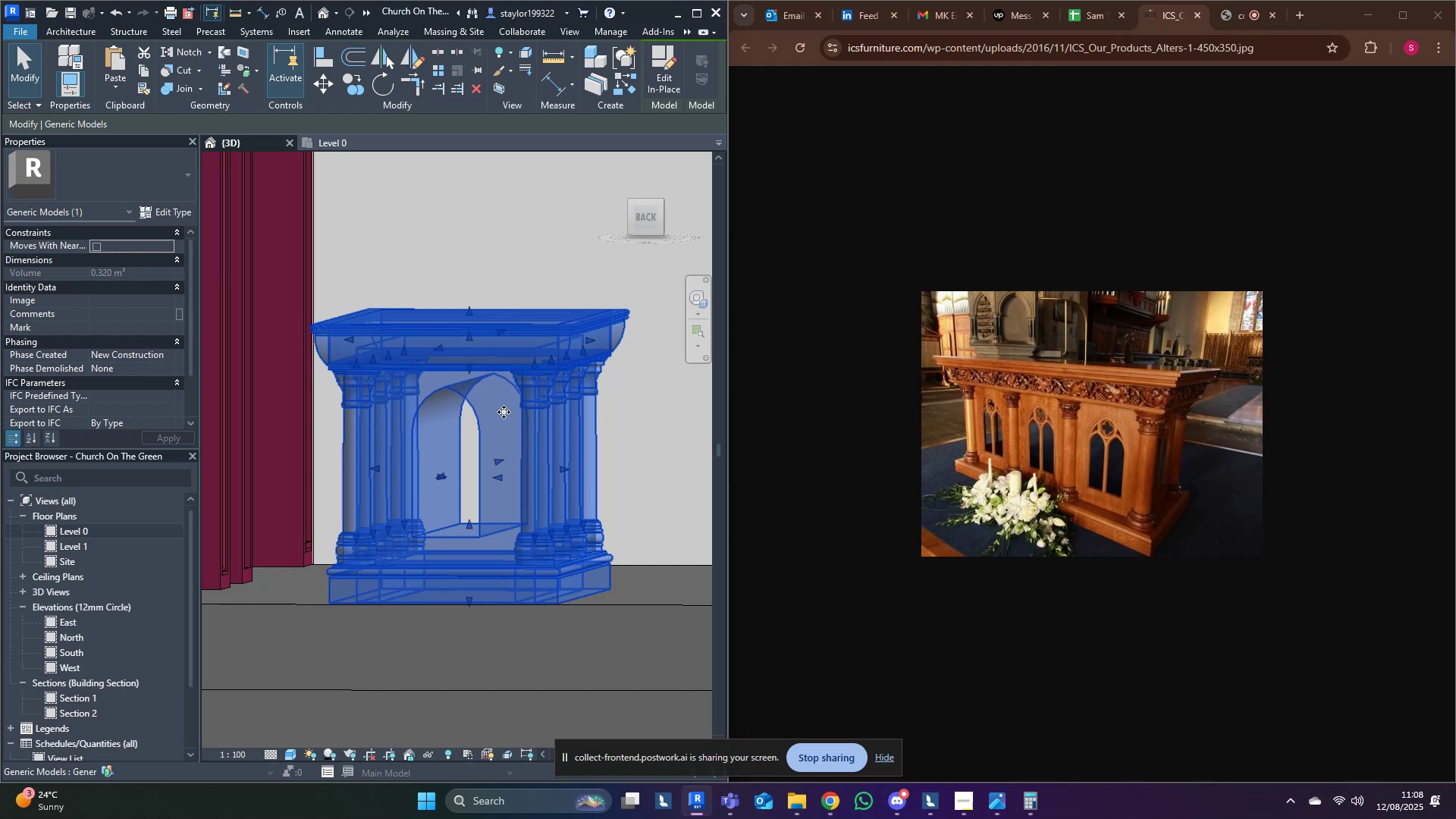 
wait(78.54)
 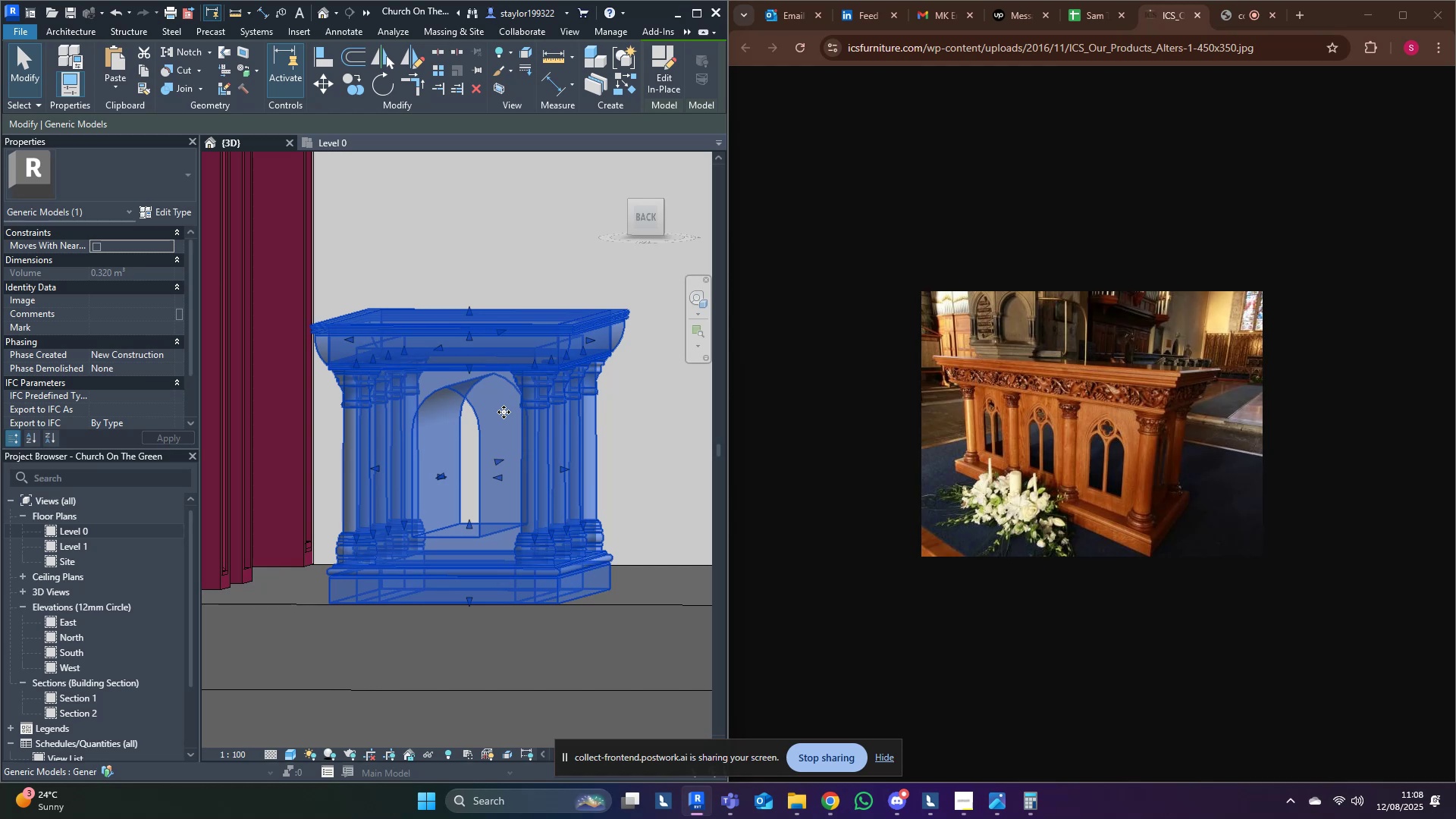 
left_click([613, 419])
 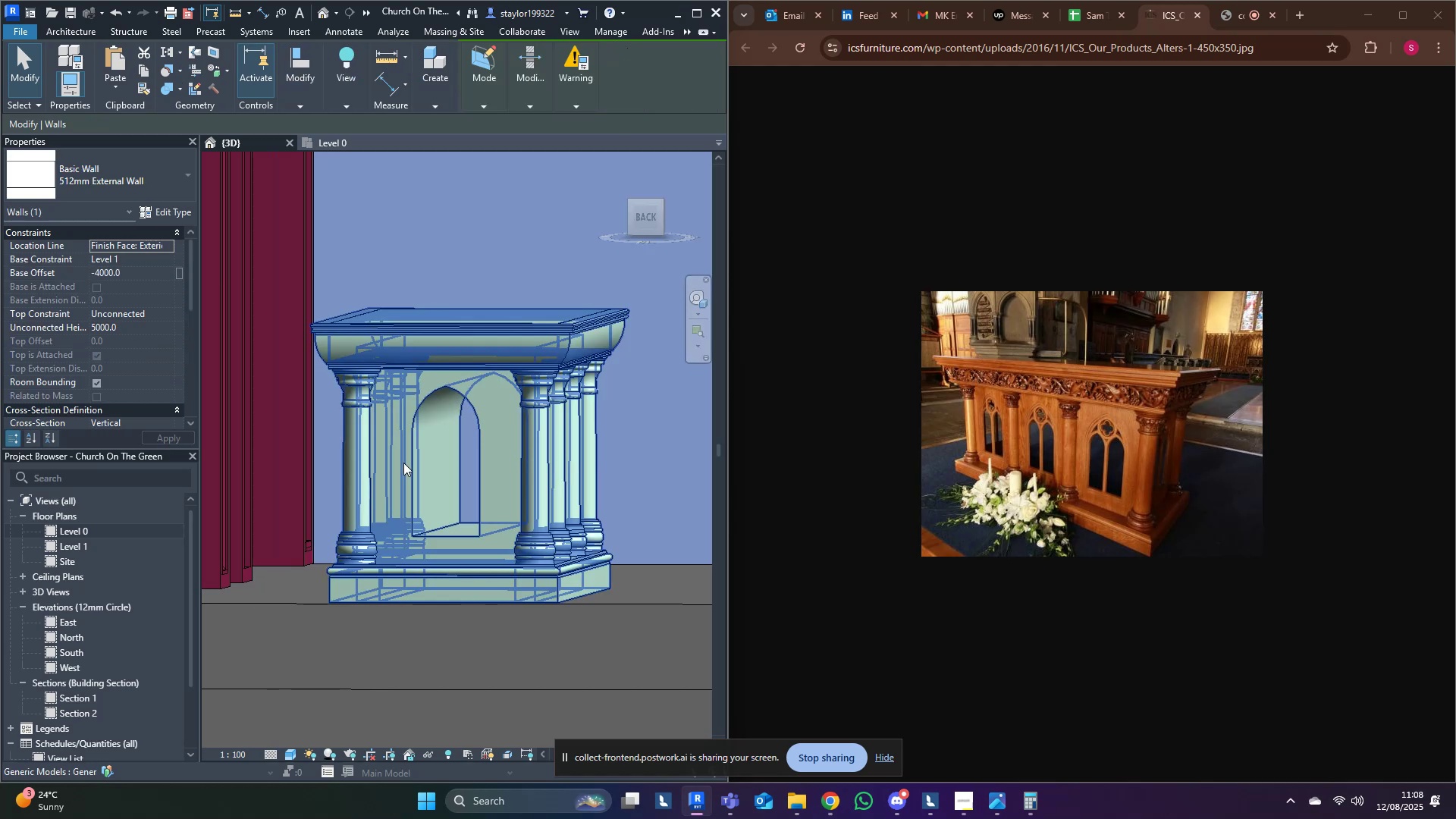 
left_click([410, 393])
 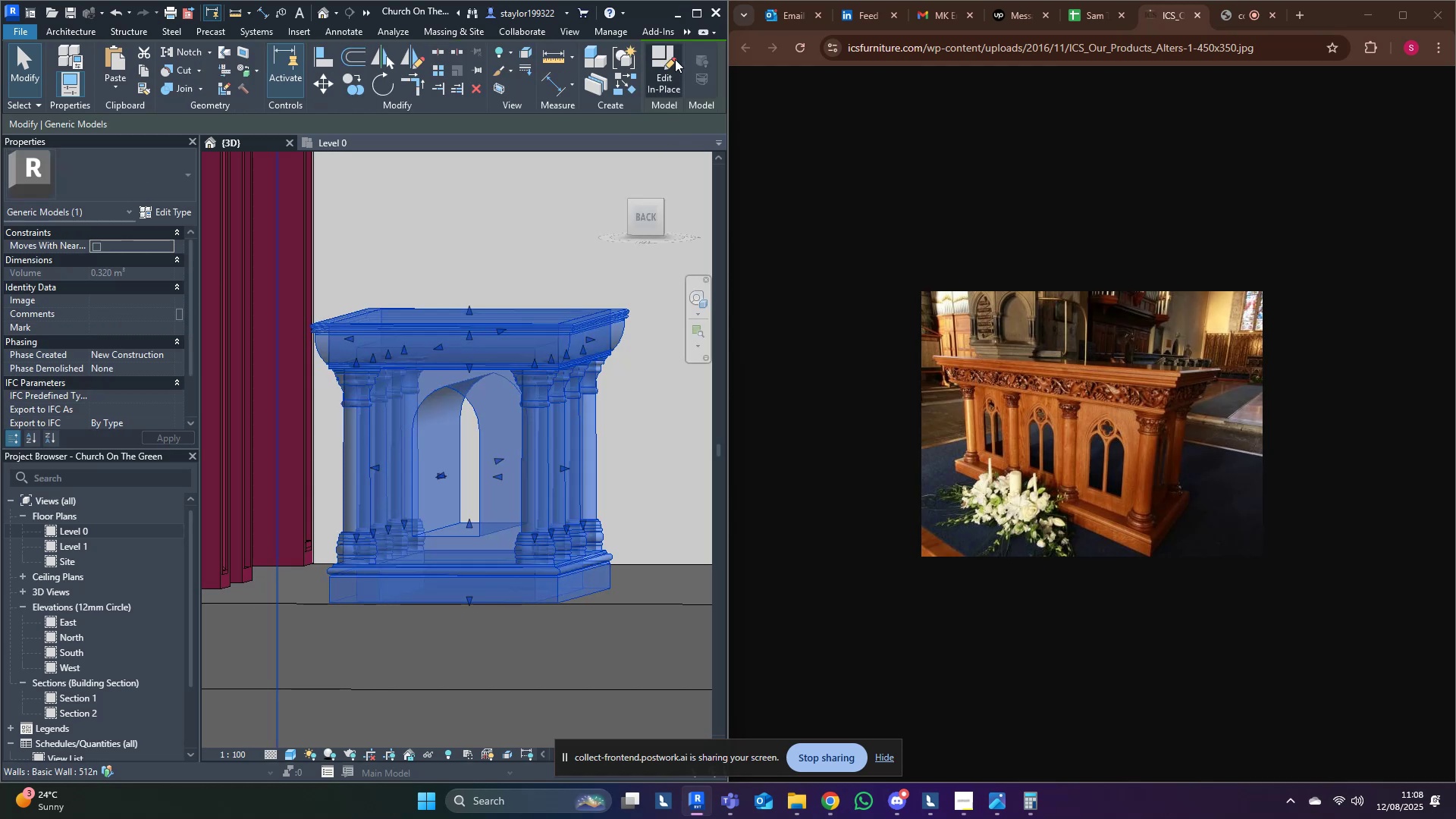 
left_click([675, 59])
 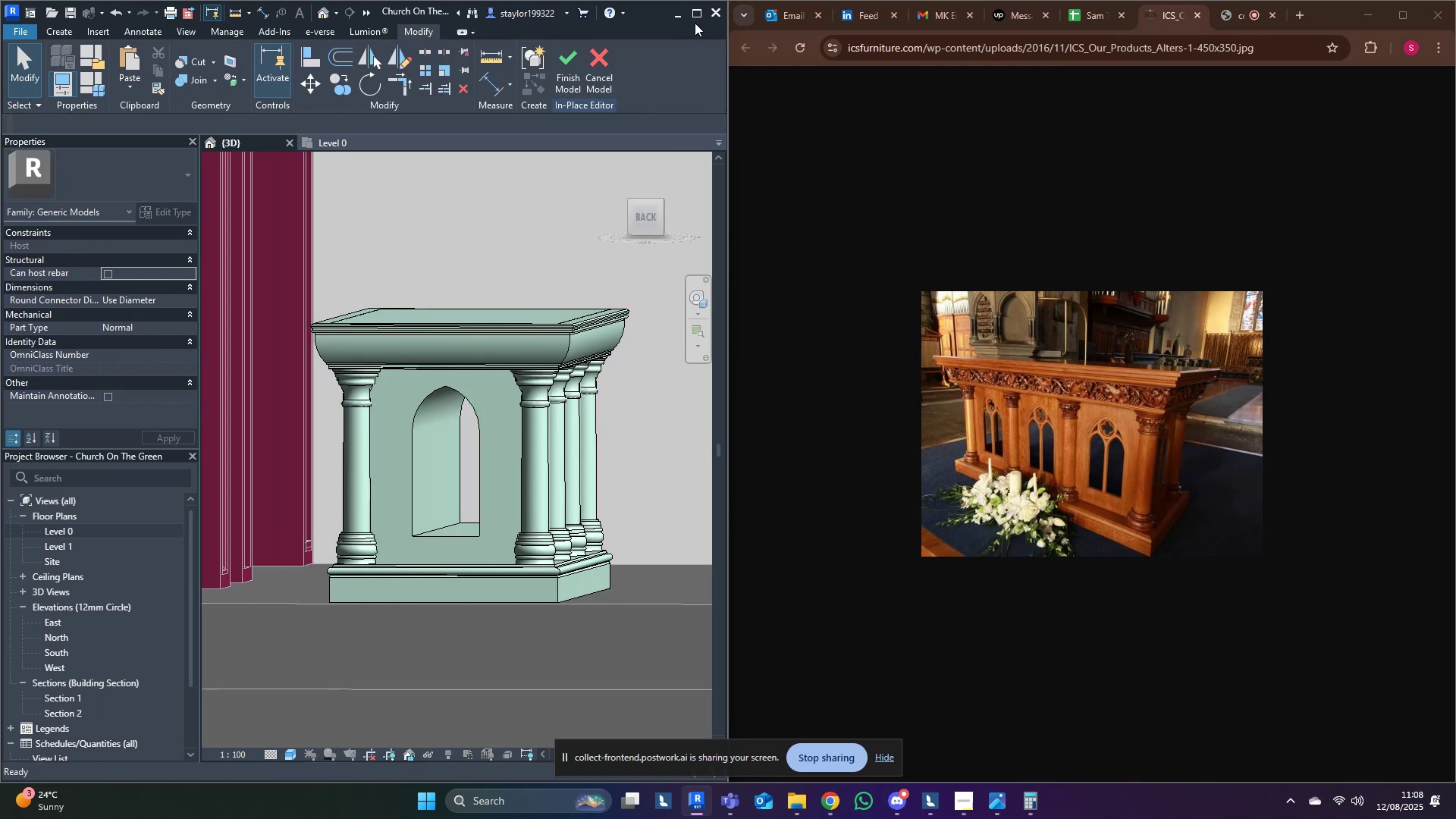 
left_click([697, 11])
 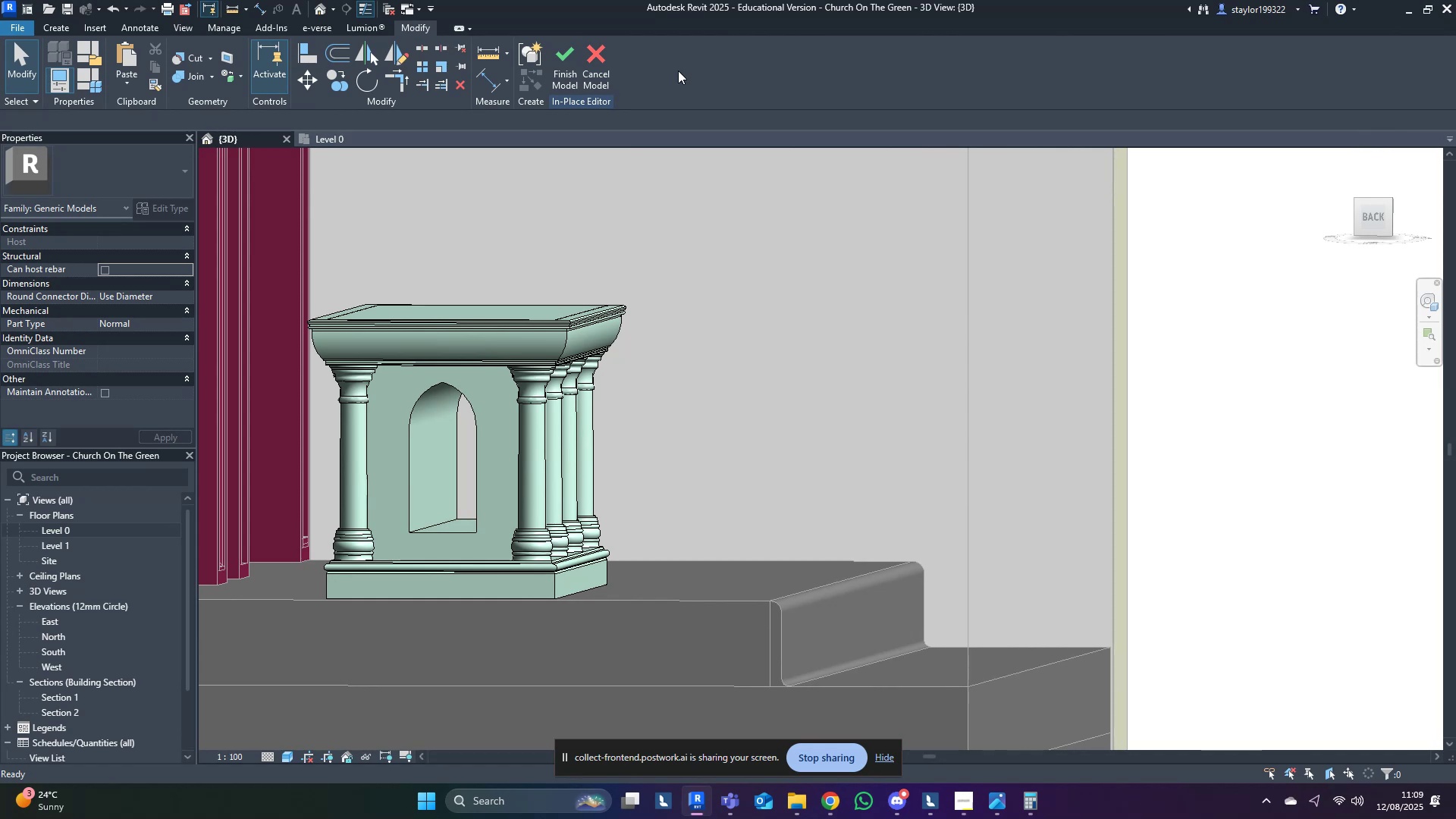 
wait(43.56)
 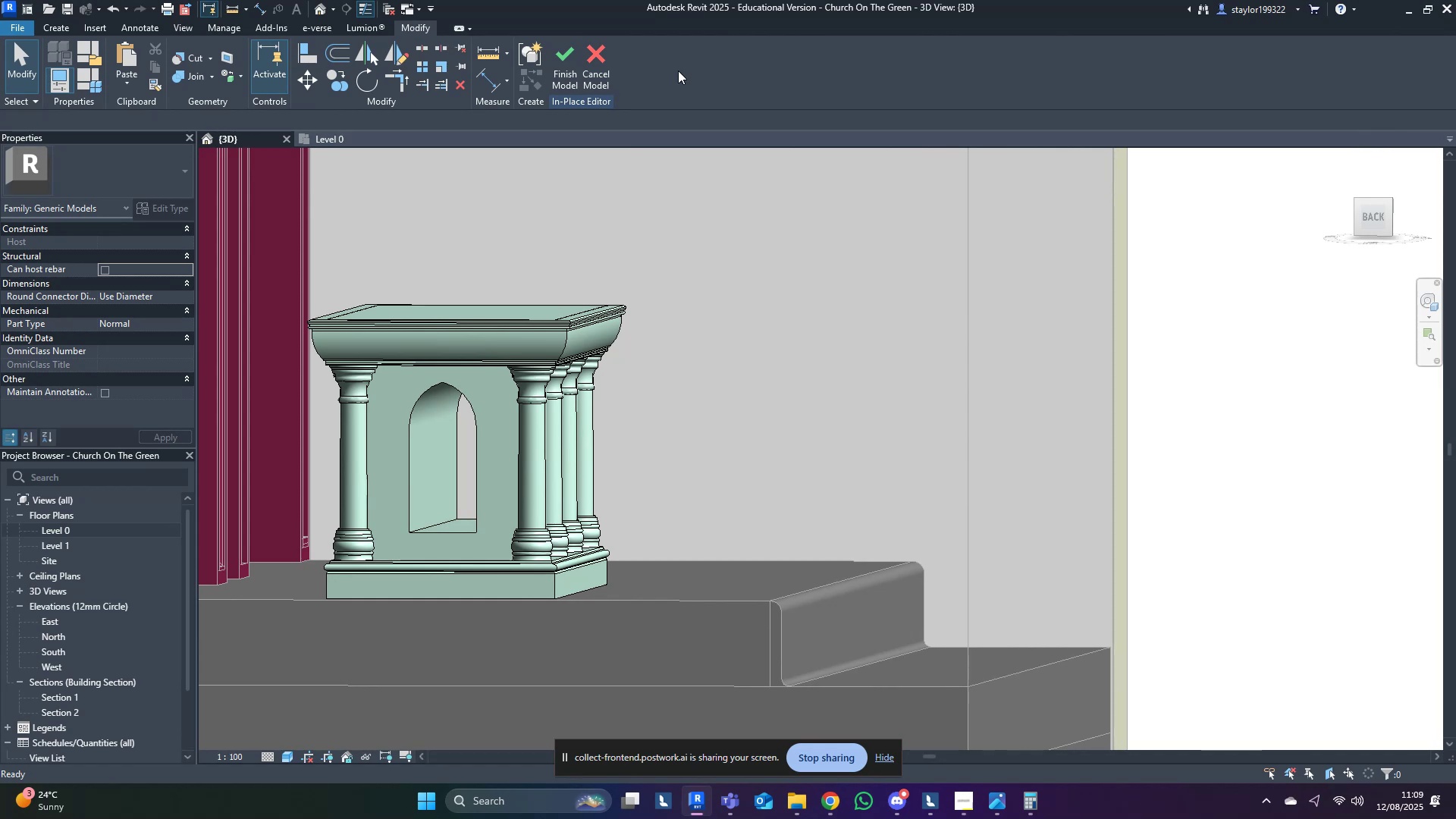 
left_click([515, 413])
 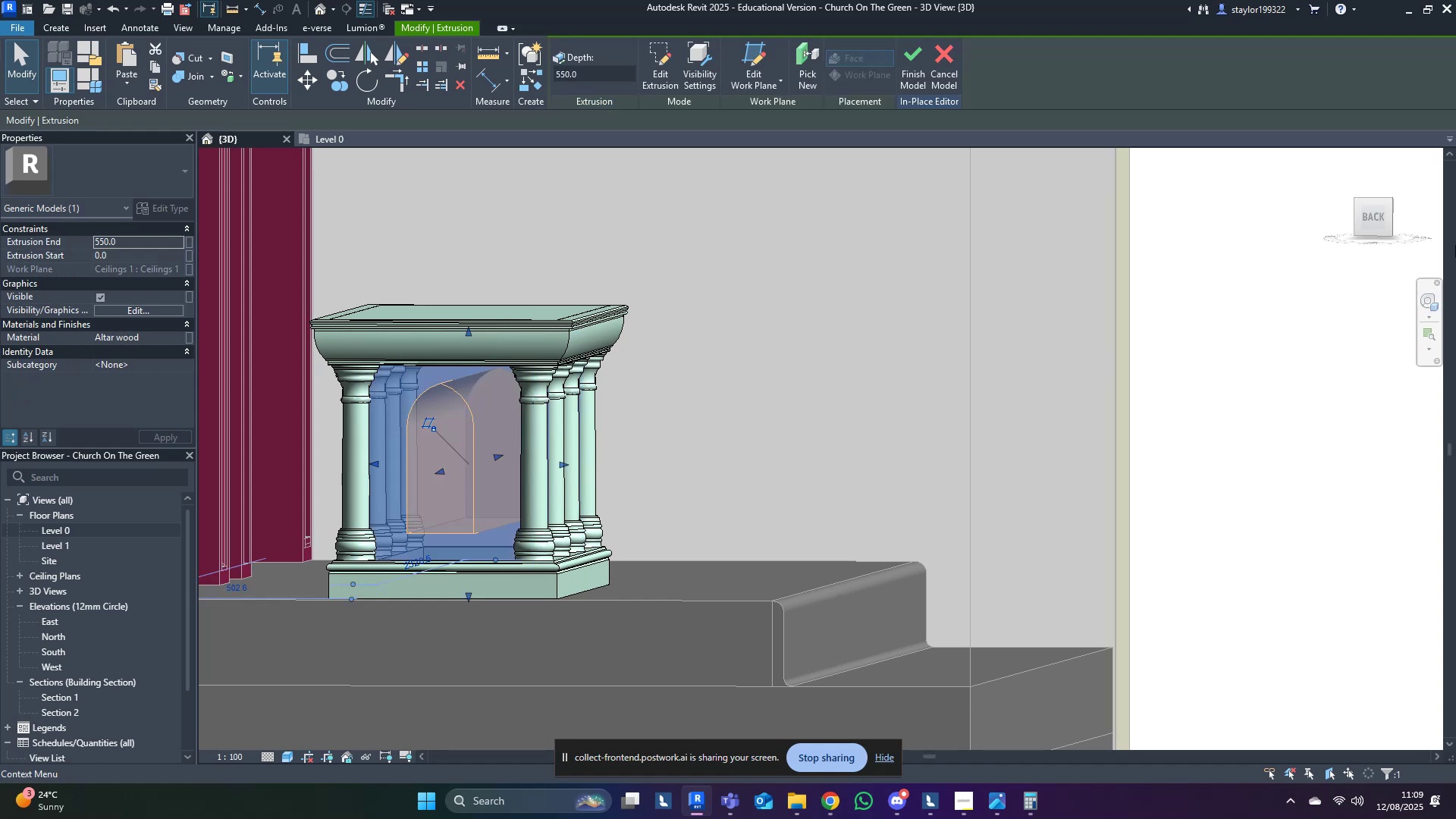 
left_click_drag(start_coordinate=[1358, 218], to_coordinate=[1365, 218])
 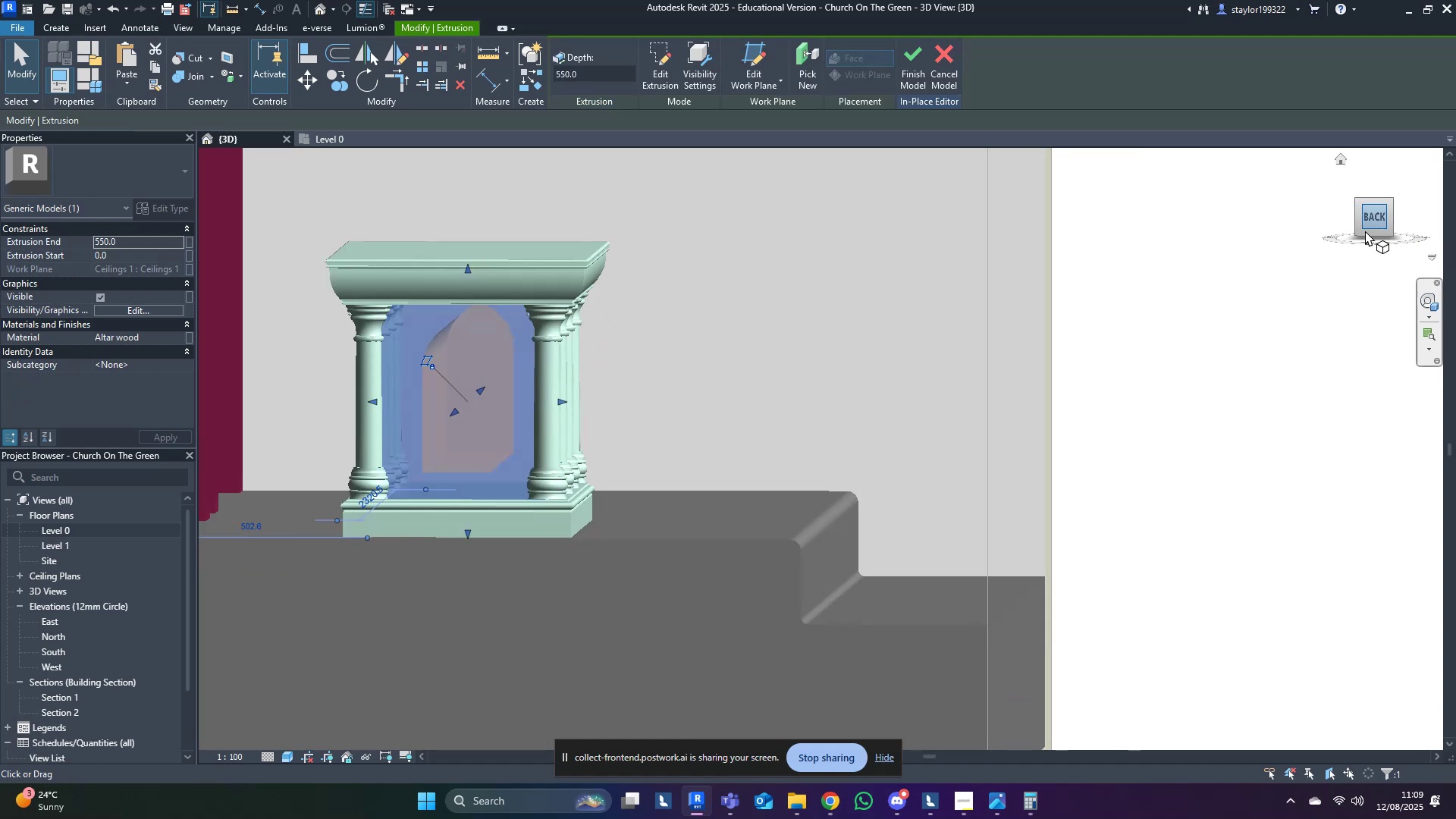 
double_click([1279, 428])
 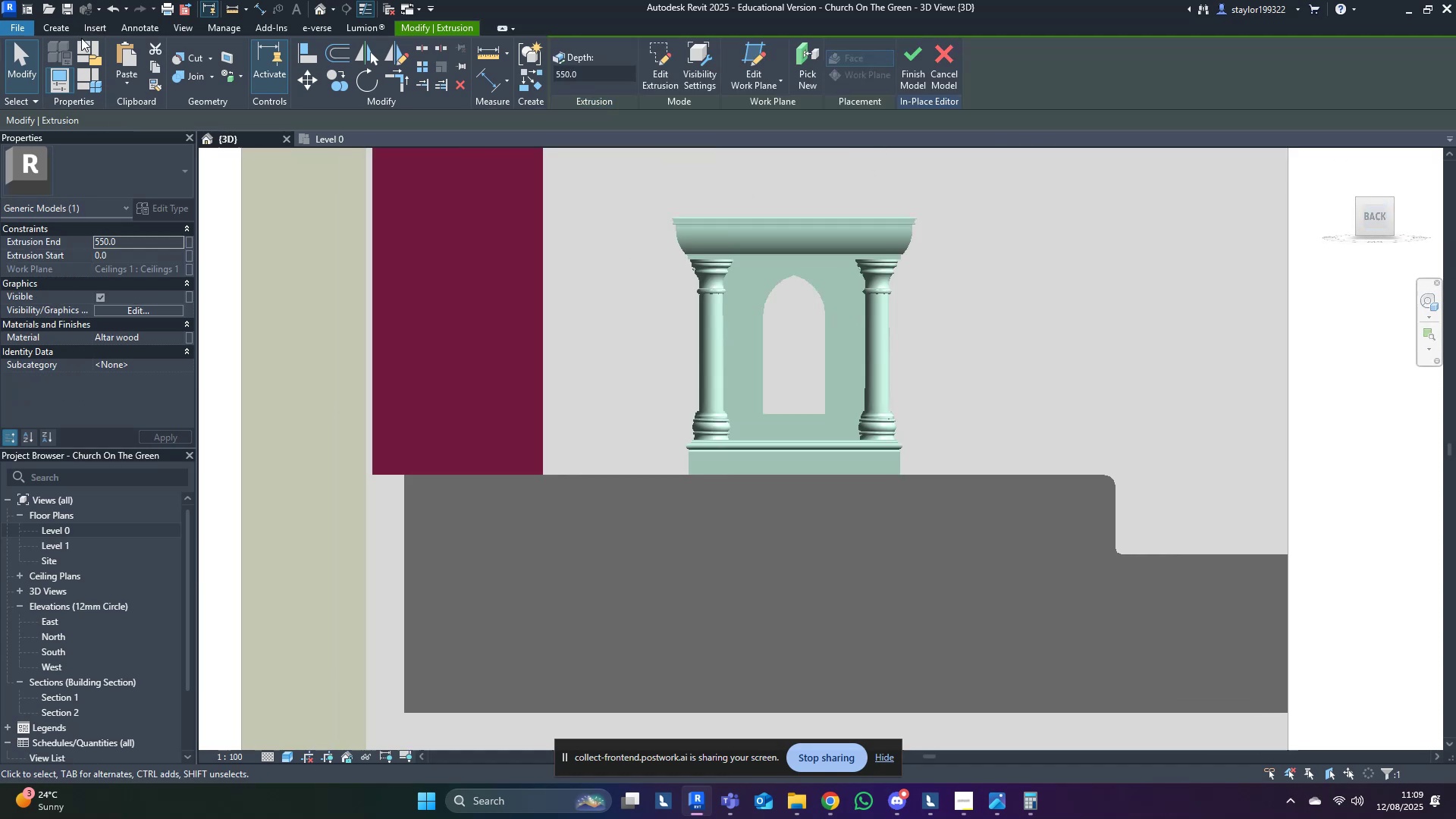 
left_click([59, 31])
 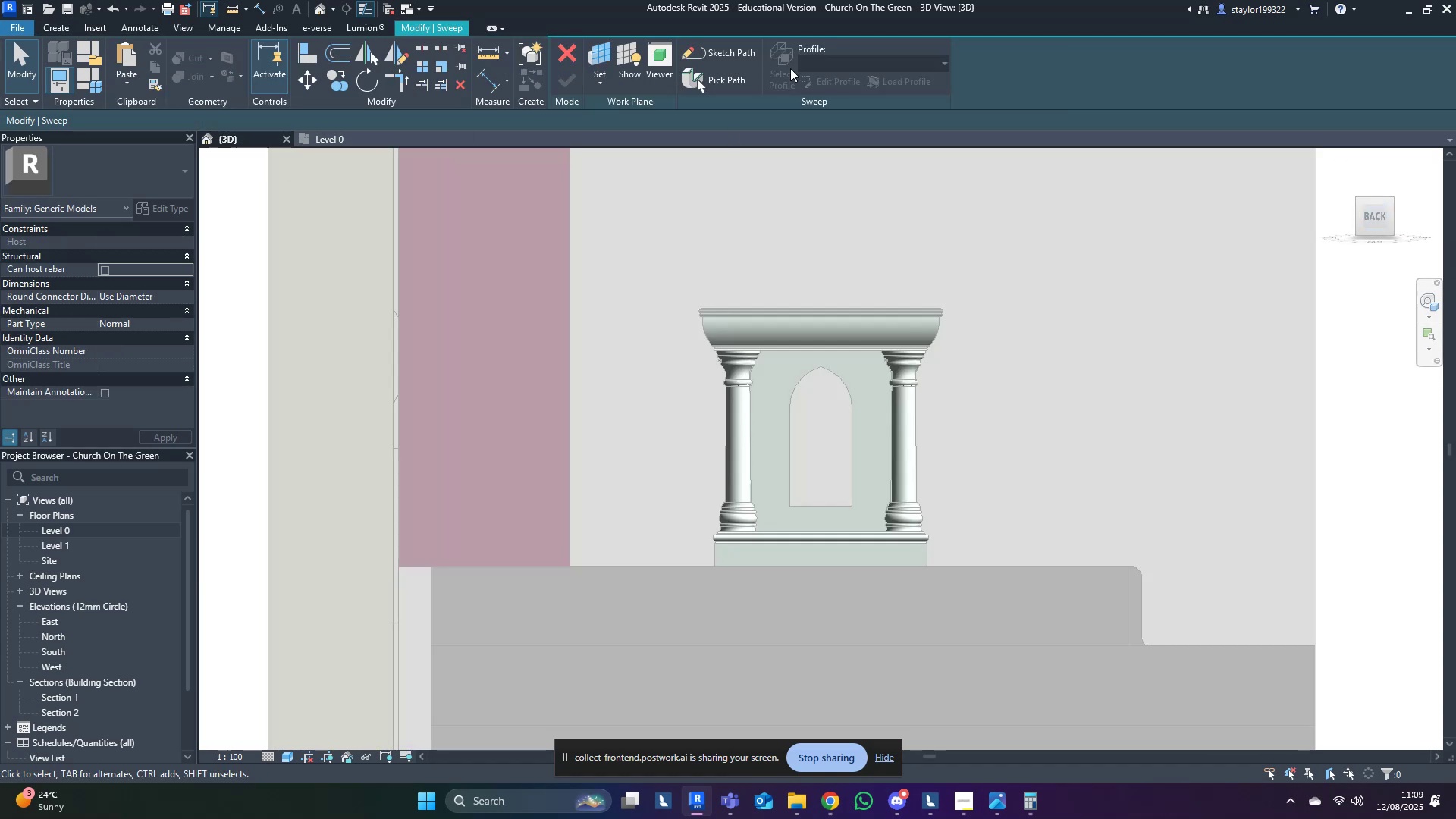 
left_click([595, 54])
 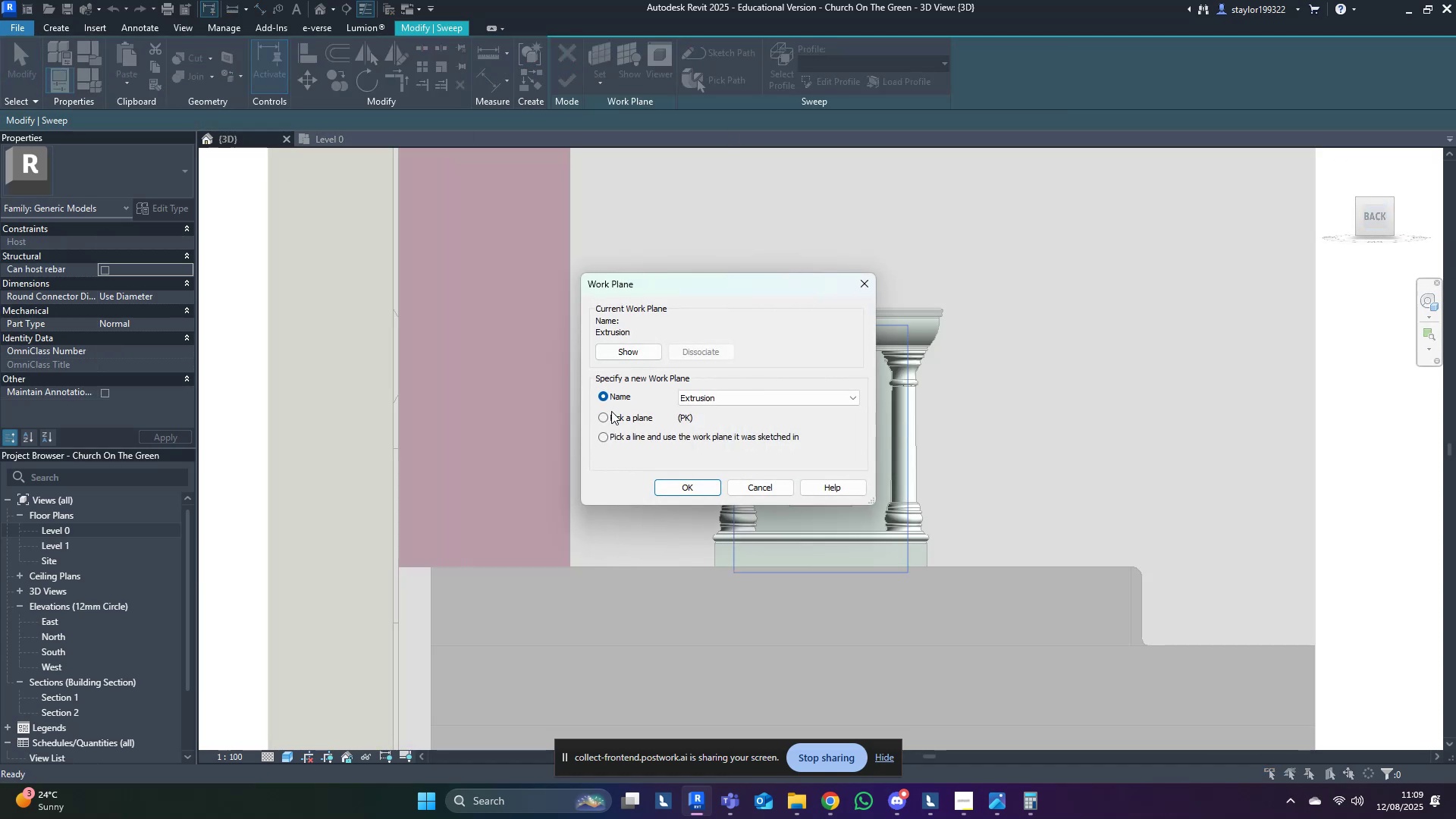 
double_click([613, 416])
 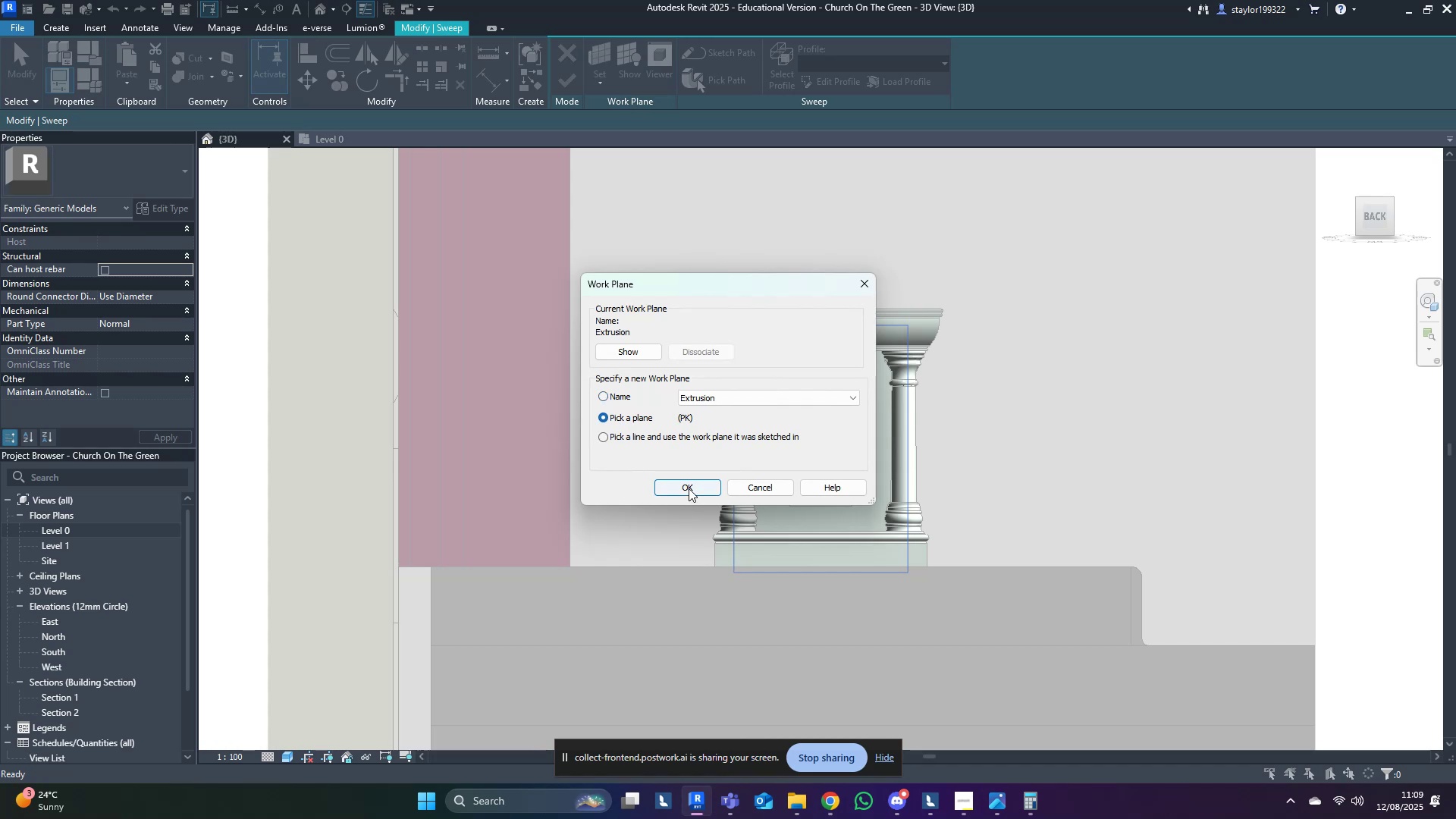 
triple_click([688, 485])
 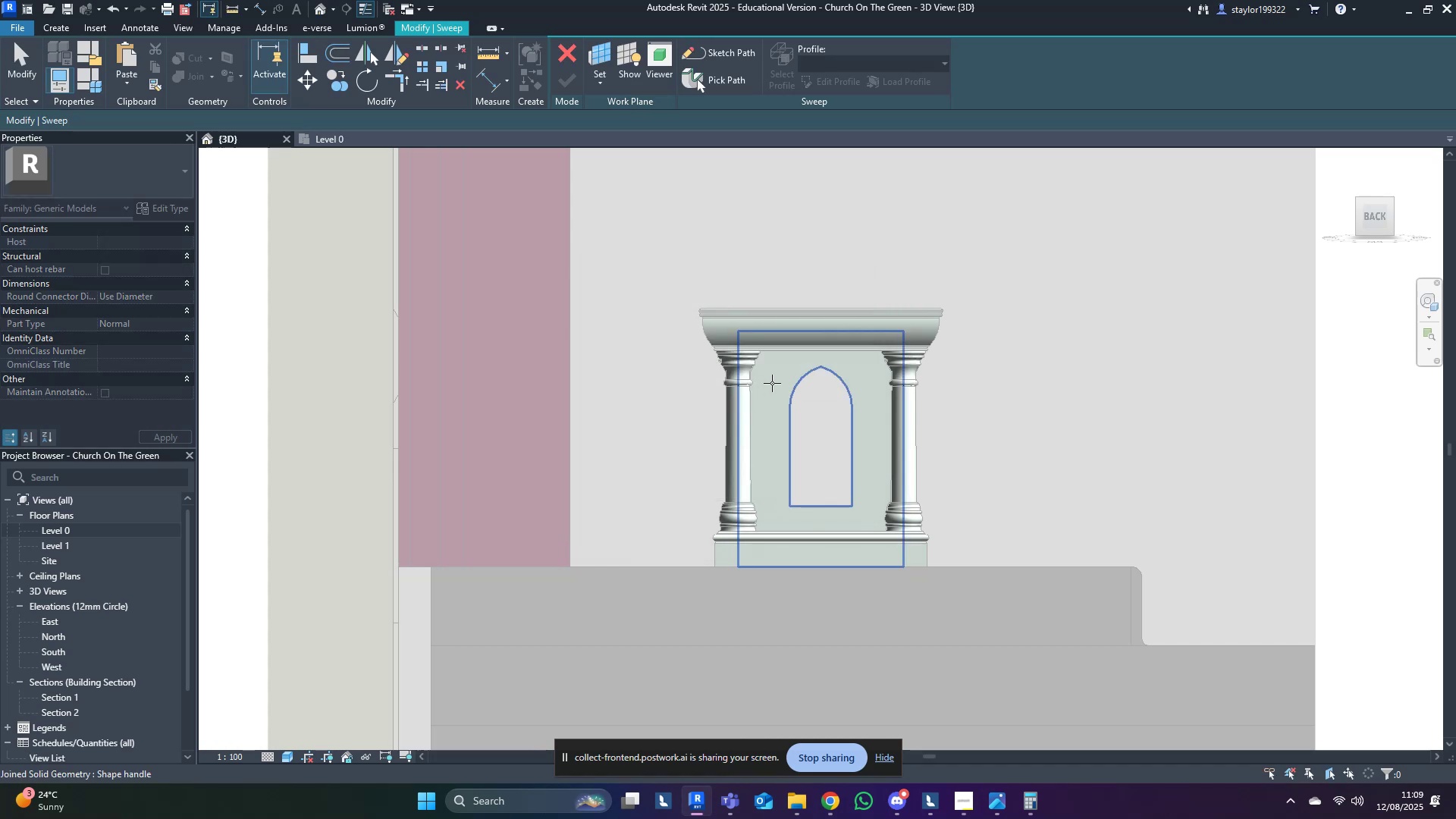 
left_click([772, 383])
 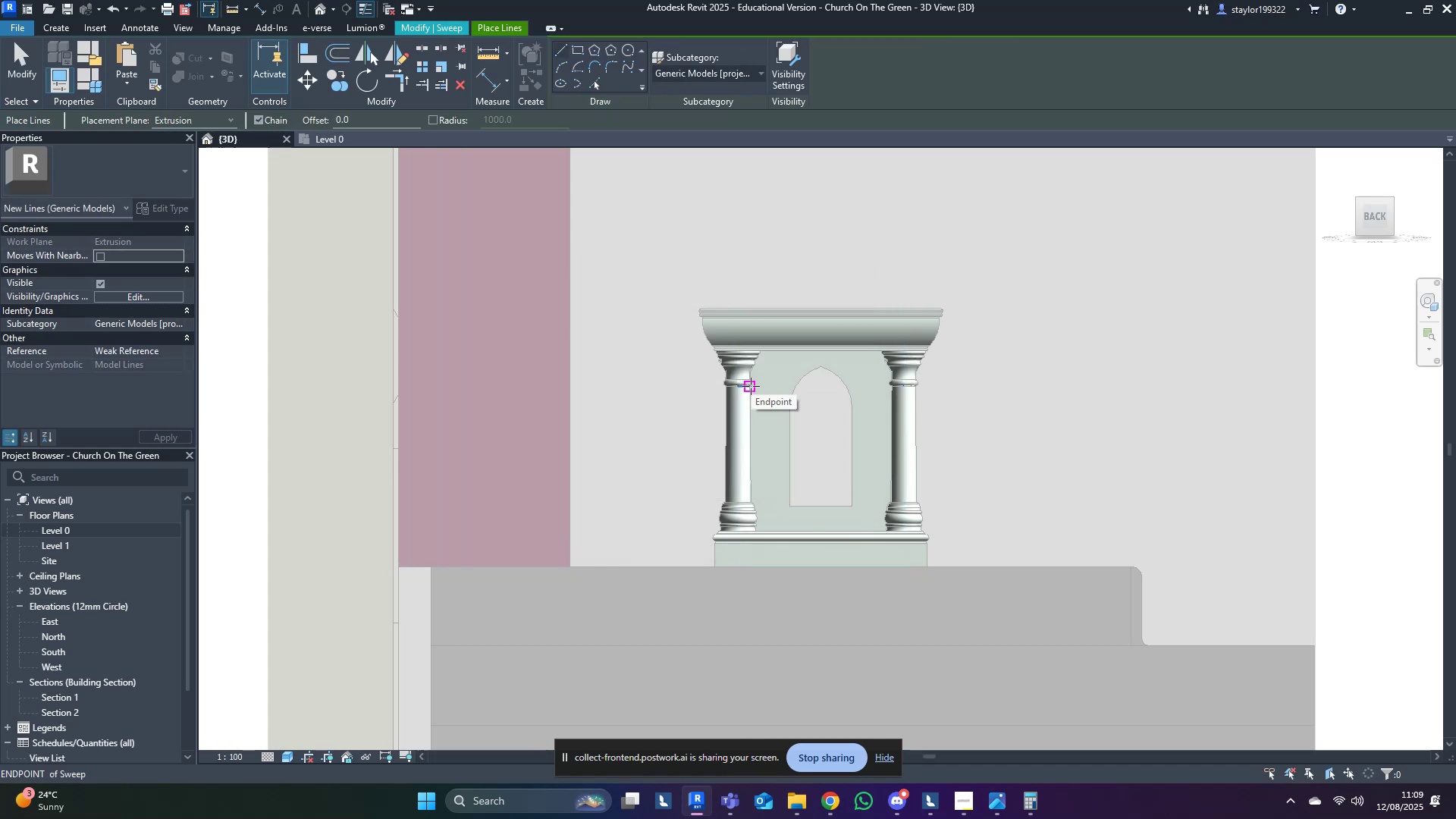 
scroll: coordinate [907, 684], scroll_direction: up, amount: 3.0
 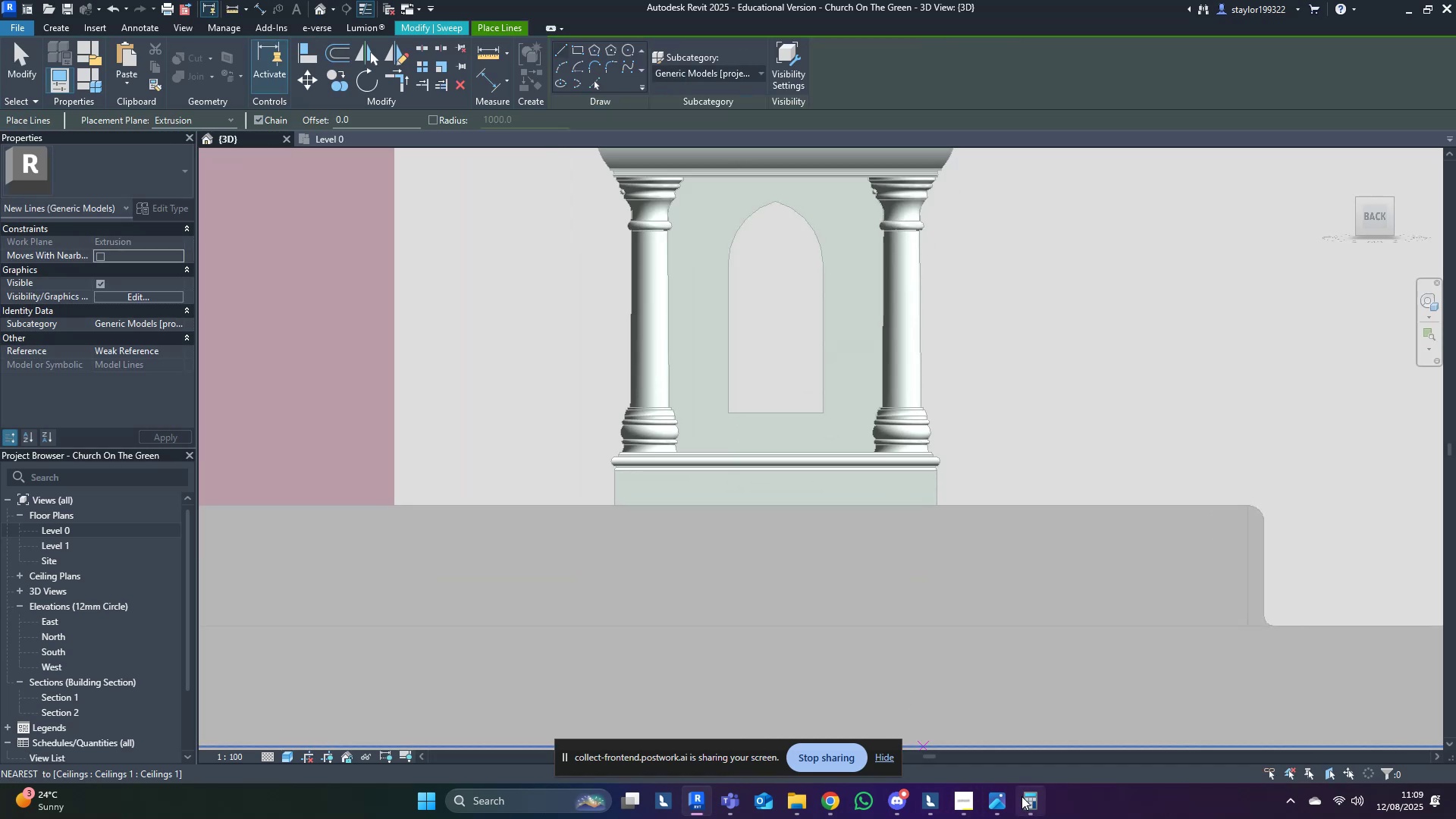 
left_click([993, 800])
 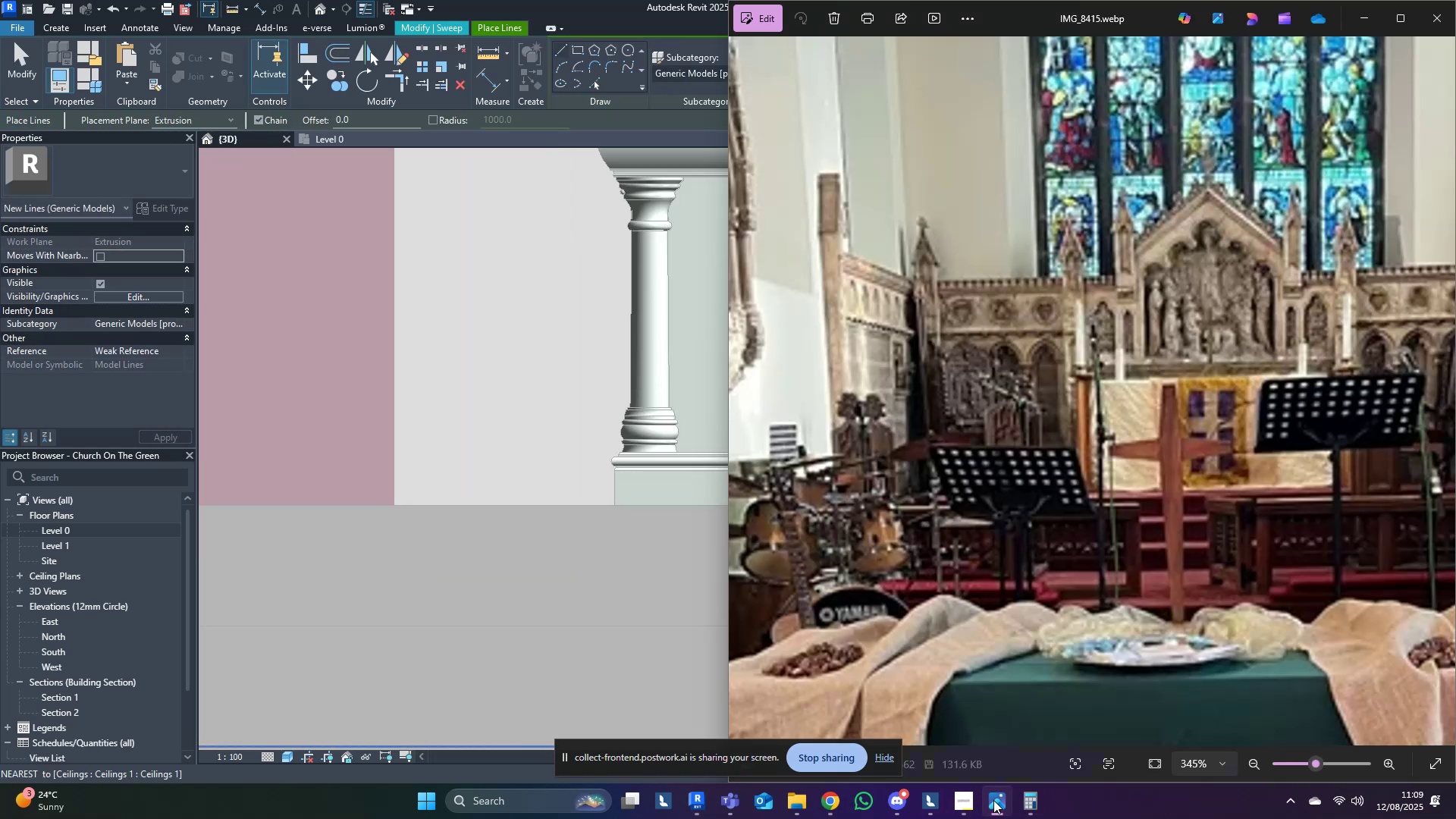 
left_click([993, 800])
 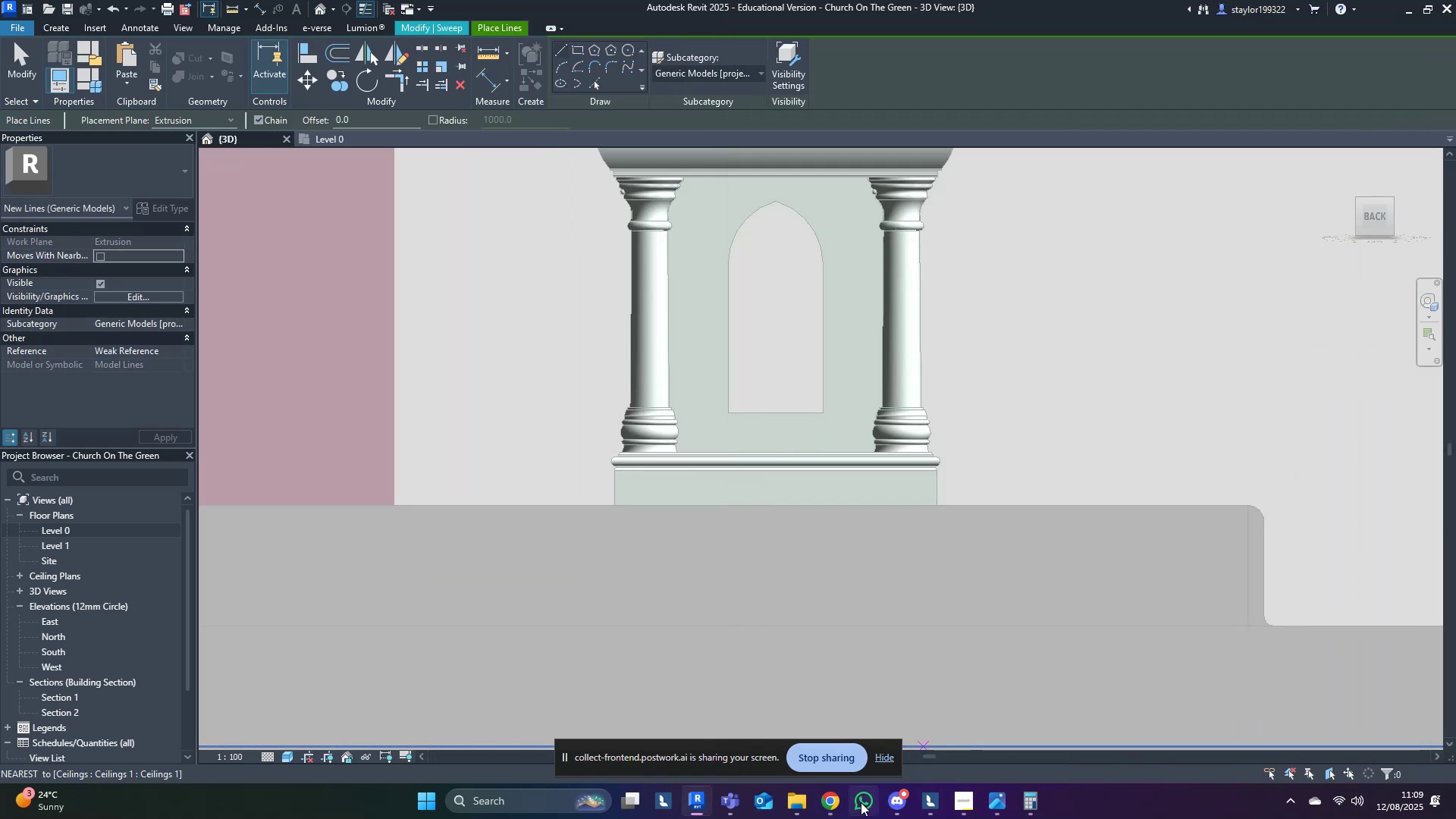 
left_click([817, 806])
 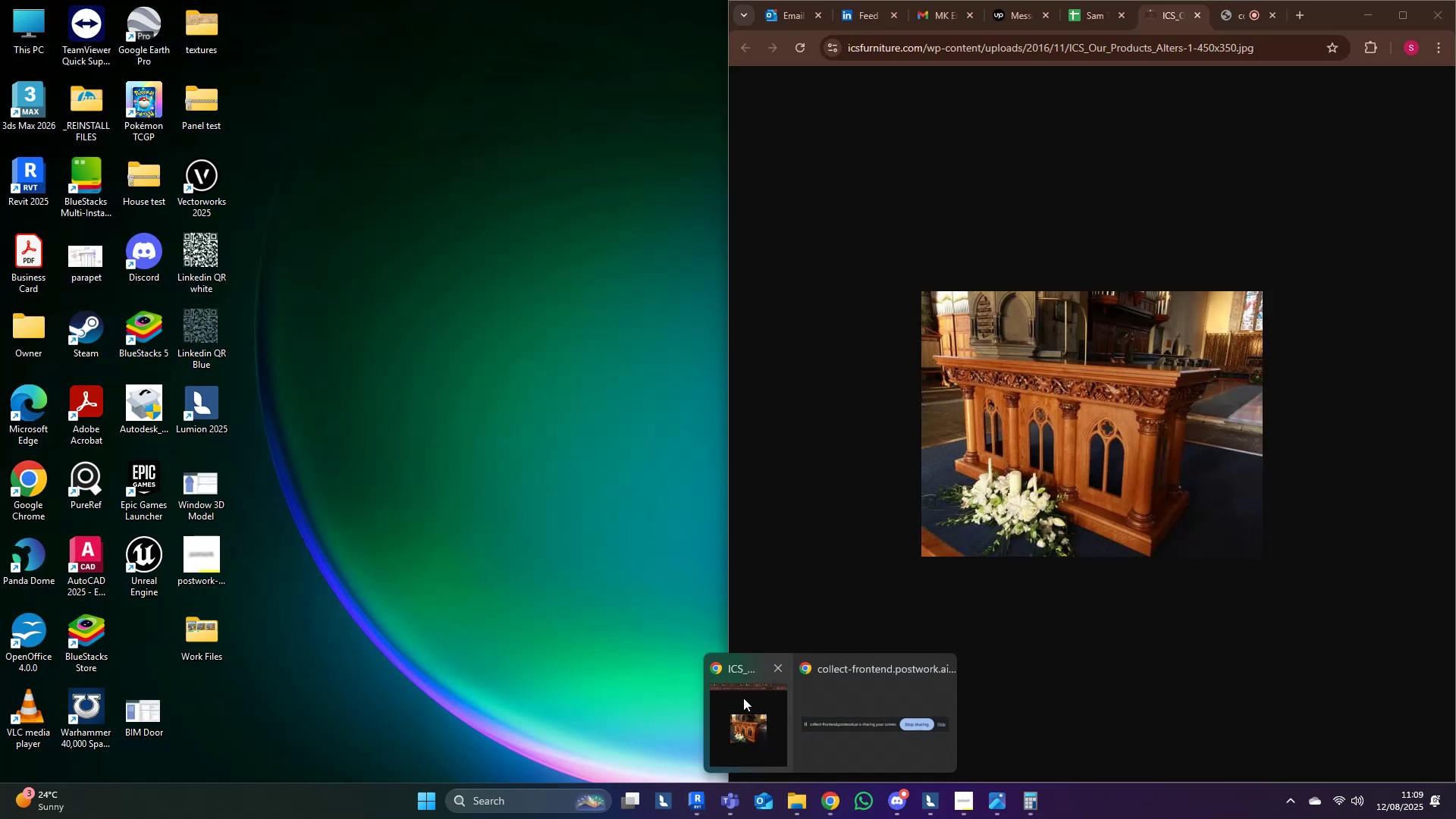 
left_click([743, 698])
 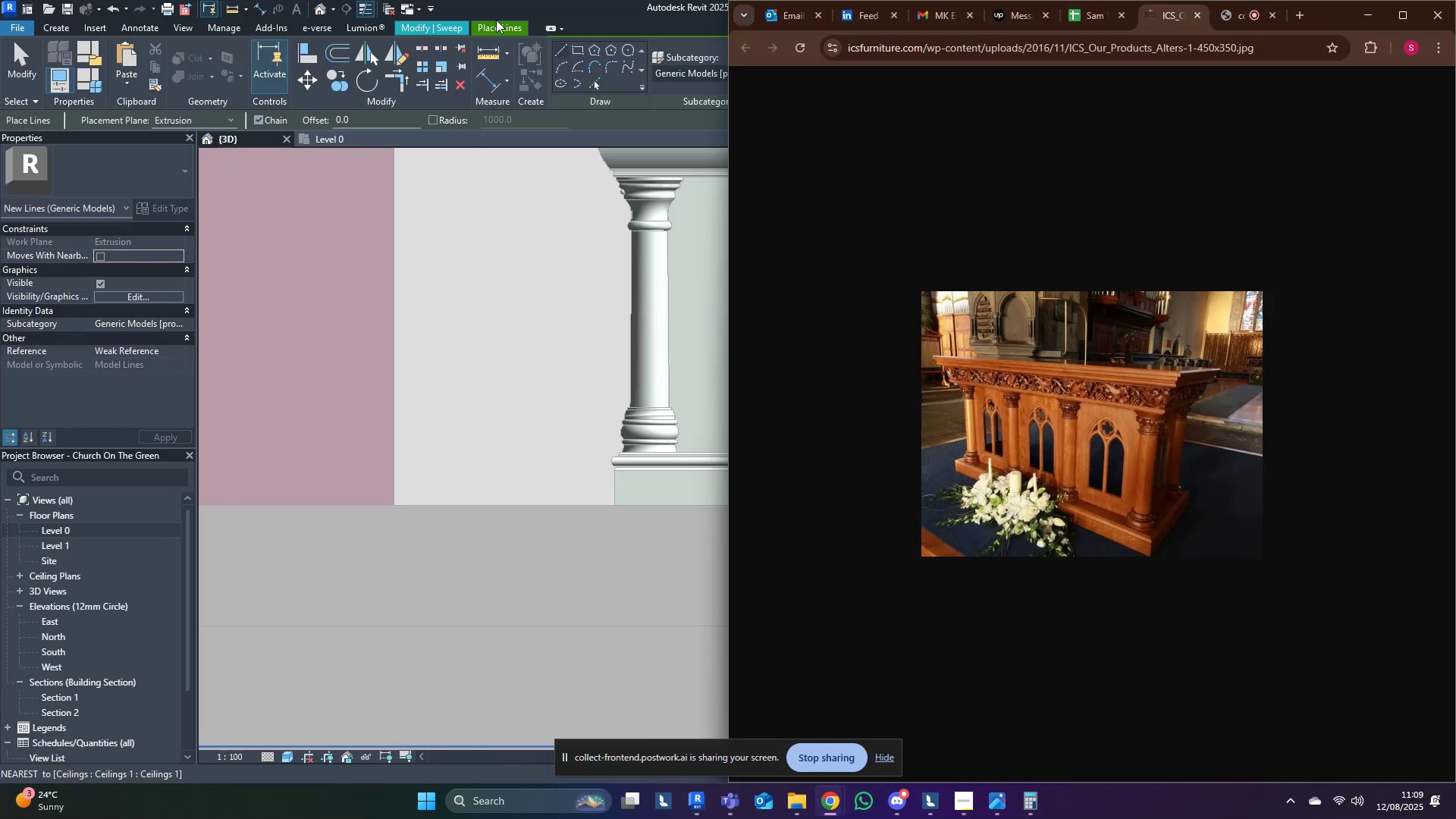 
left_click_drag(start_coordinate=[560, 11], to_coordinate=[0, 41])
 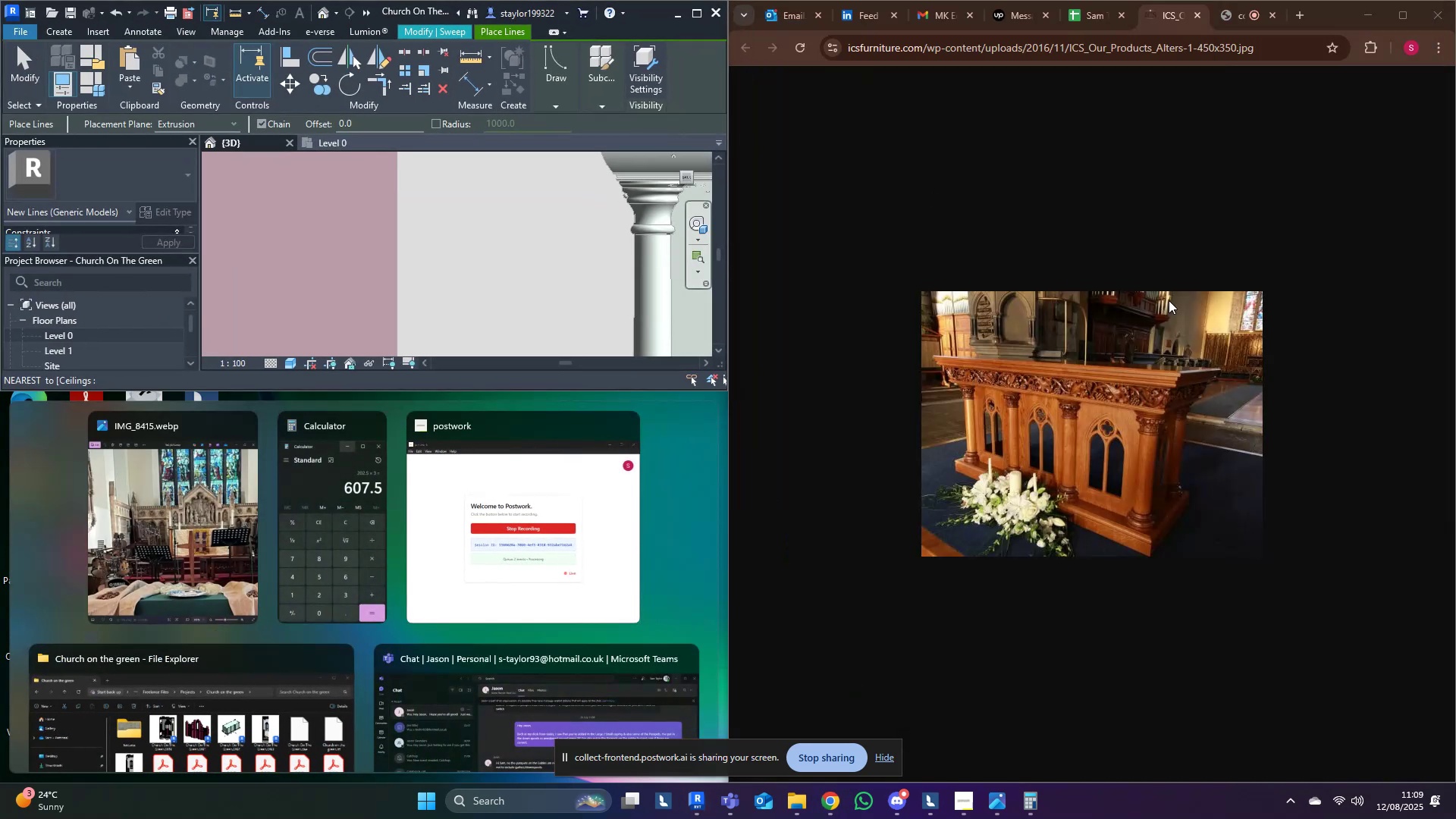 
left_click([1269, 208])
 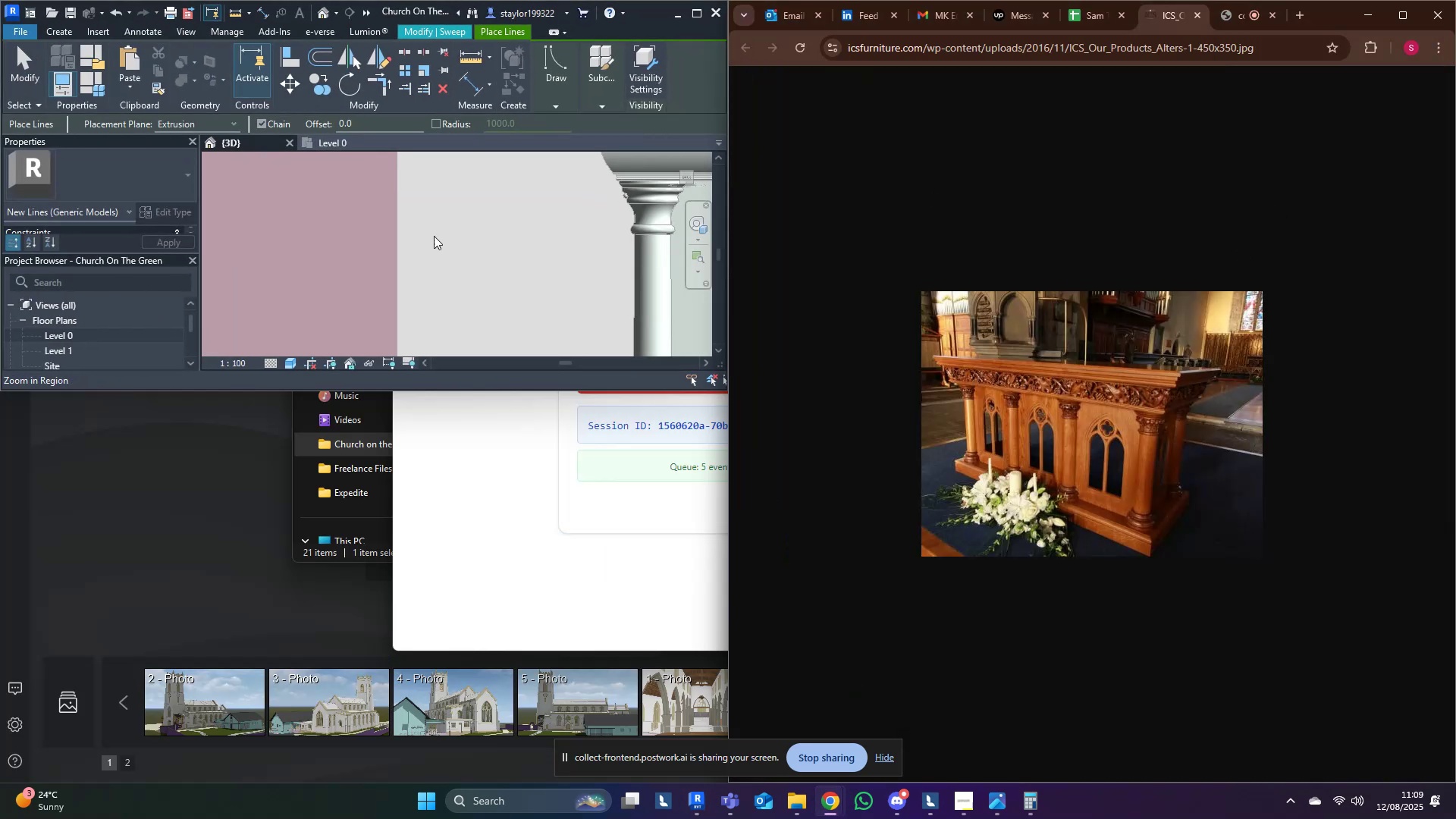 
middle_click([447, 240])
 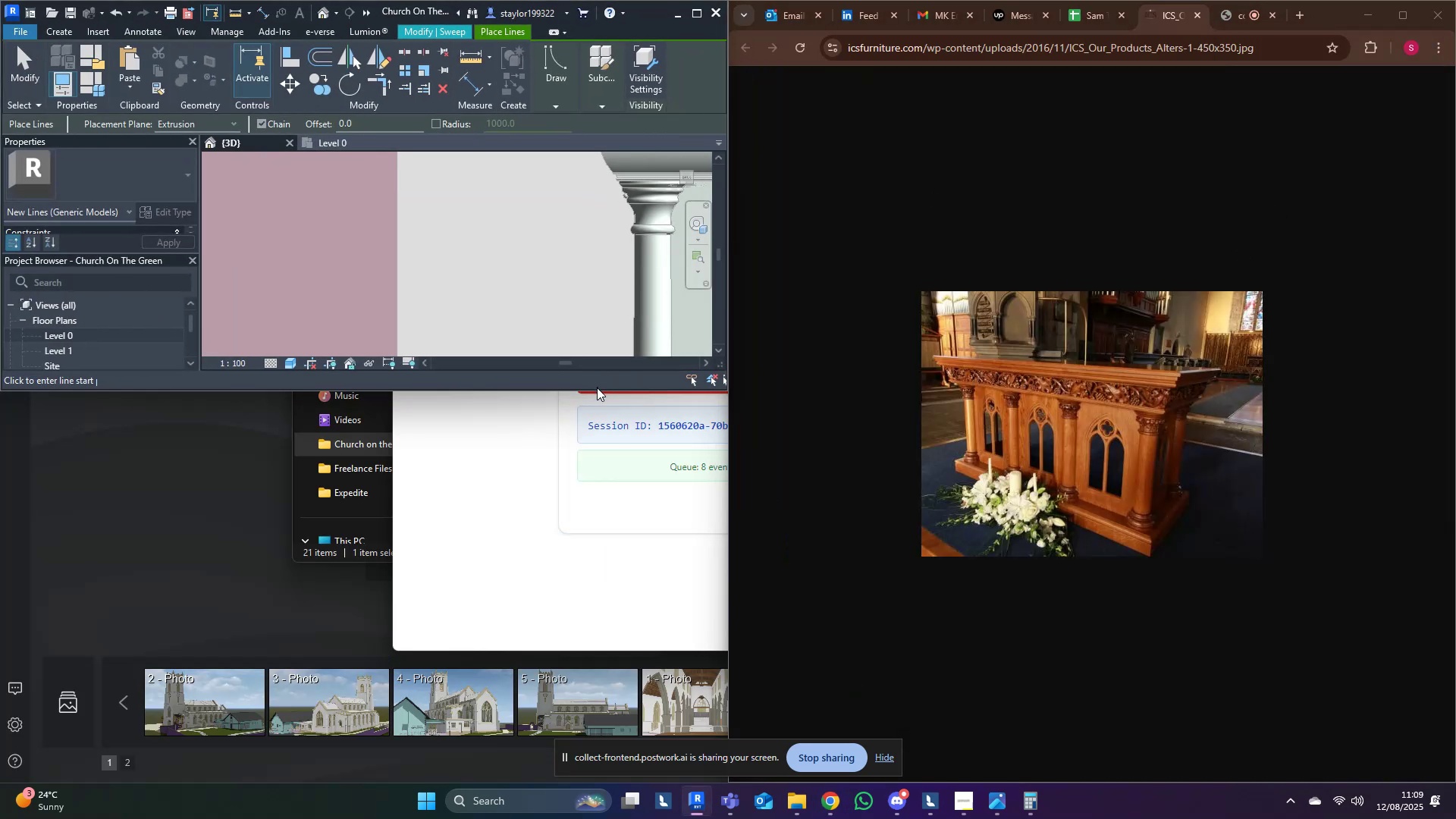 
left_click_drag(start_coordinate=[595, 390], to_coordinate=[572, 782])
 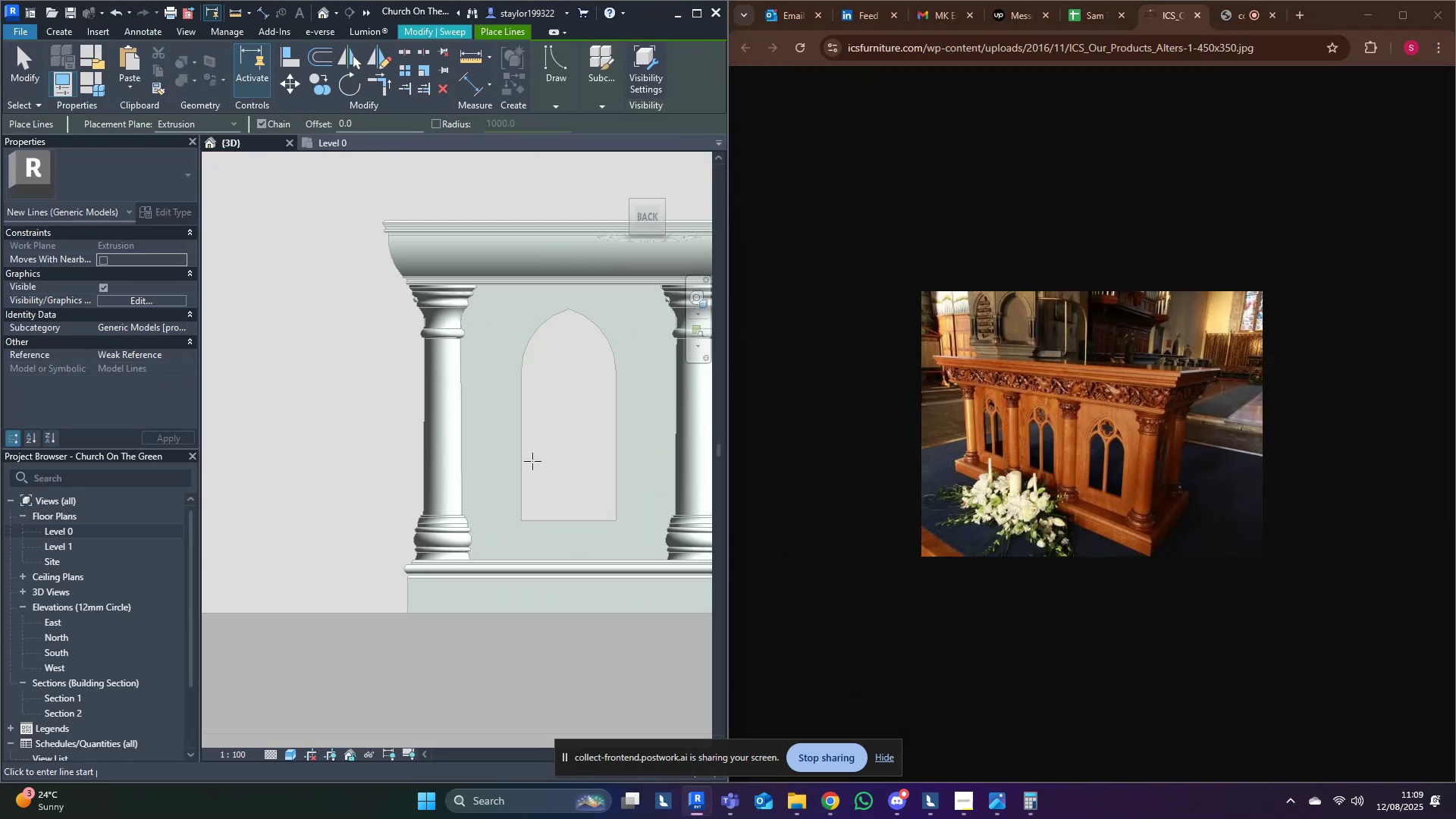 
scroll: coordinate [559, 469], scroll_direction: up, amount: 3.0
 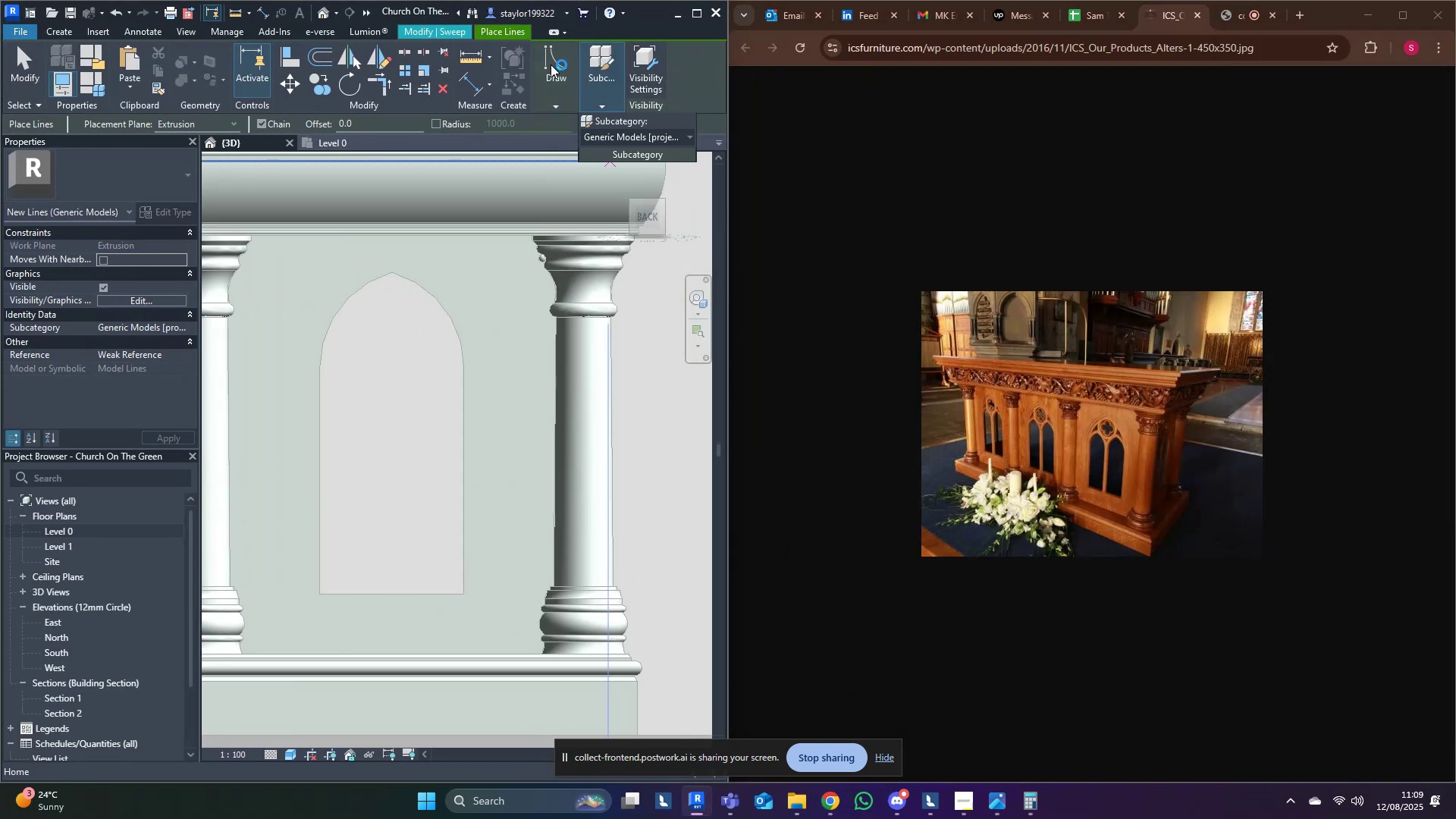 
left_click([557, 105])
 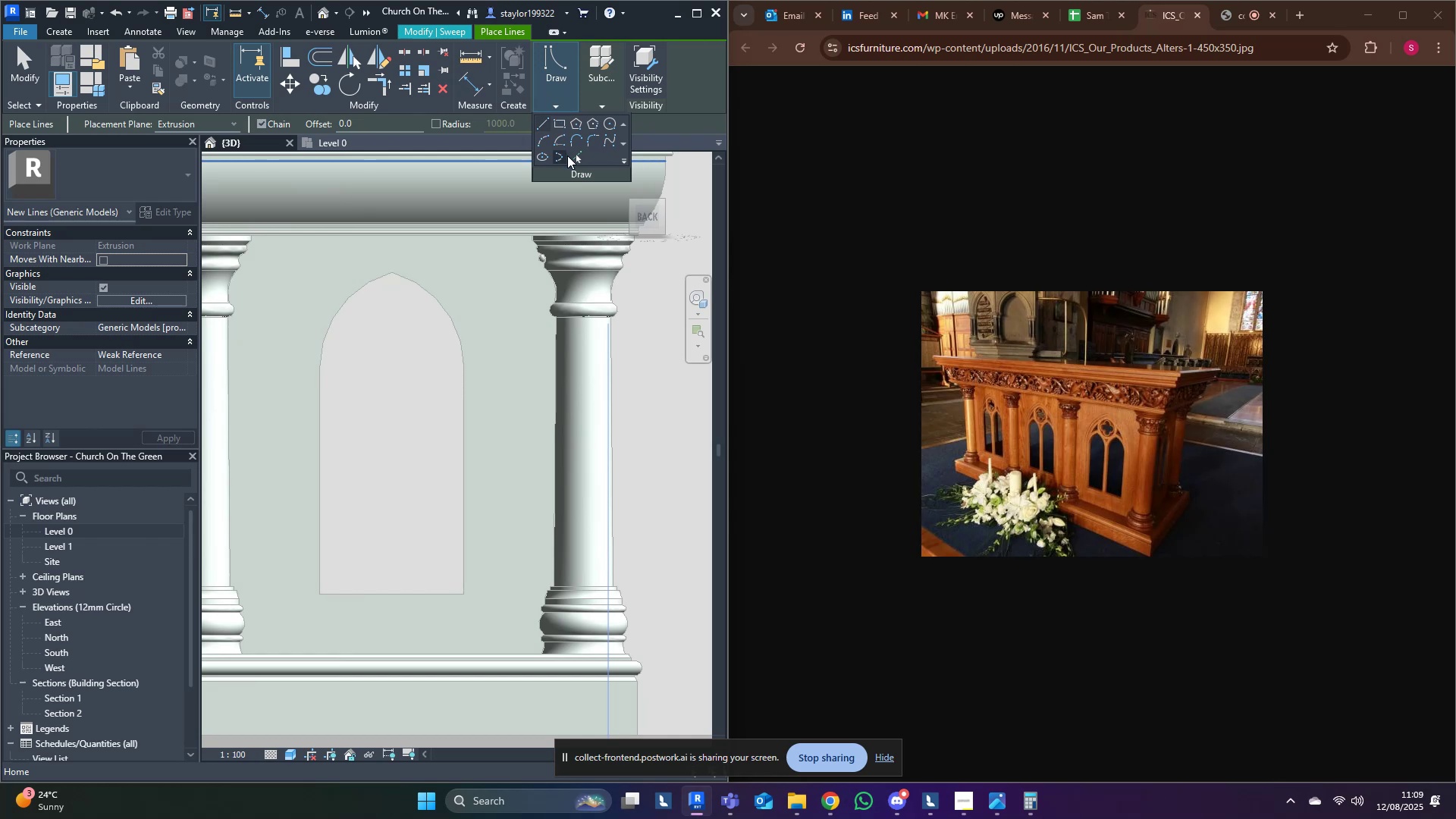 
left_click([577, 158])
 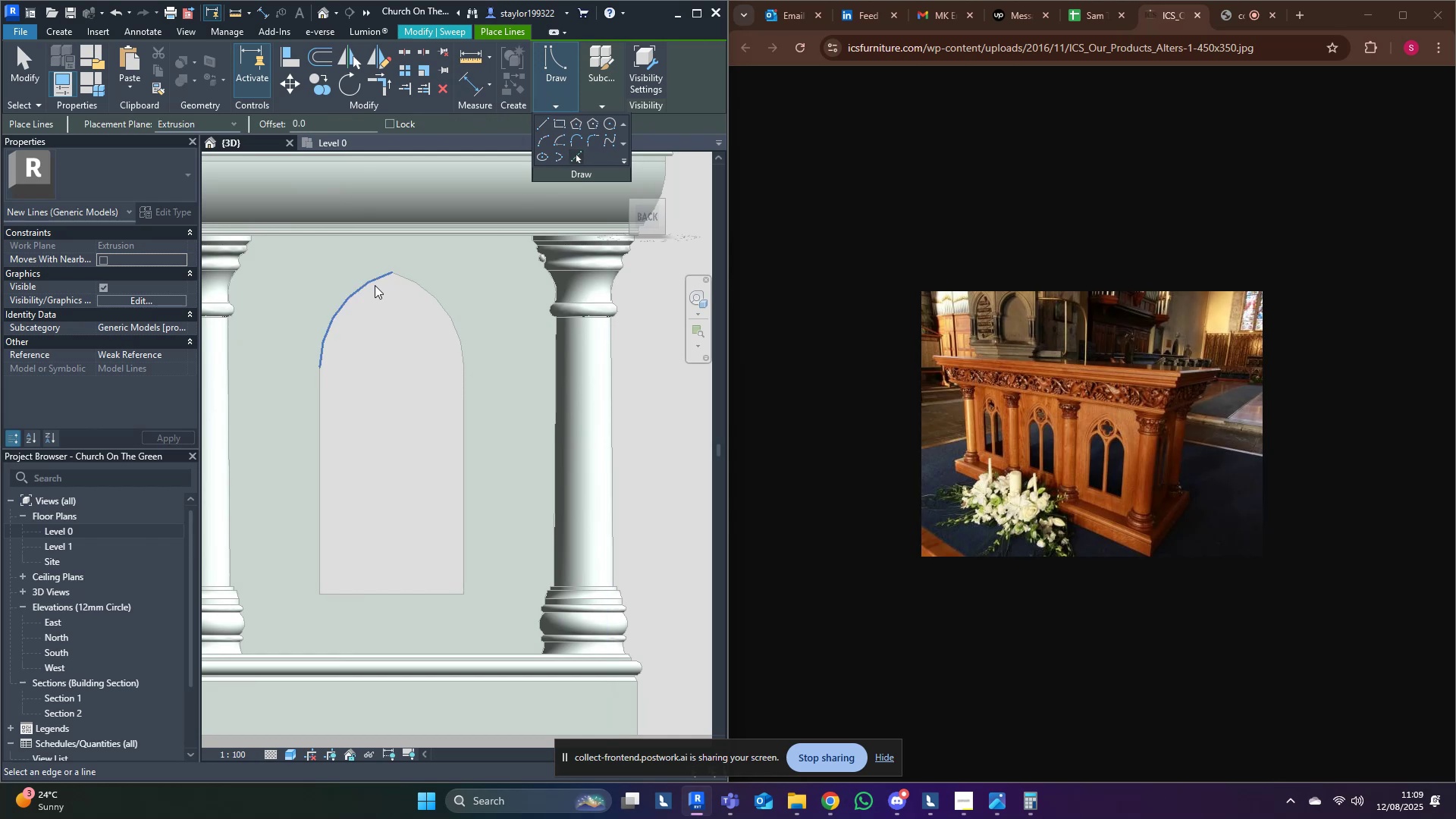 
left_click([373, 285])
 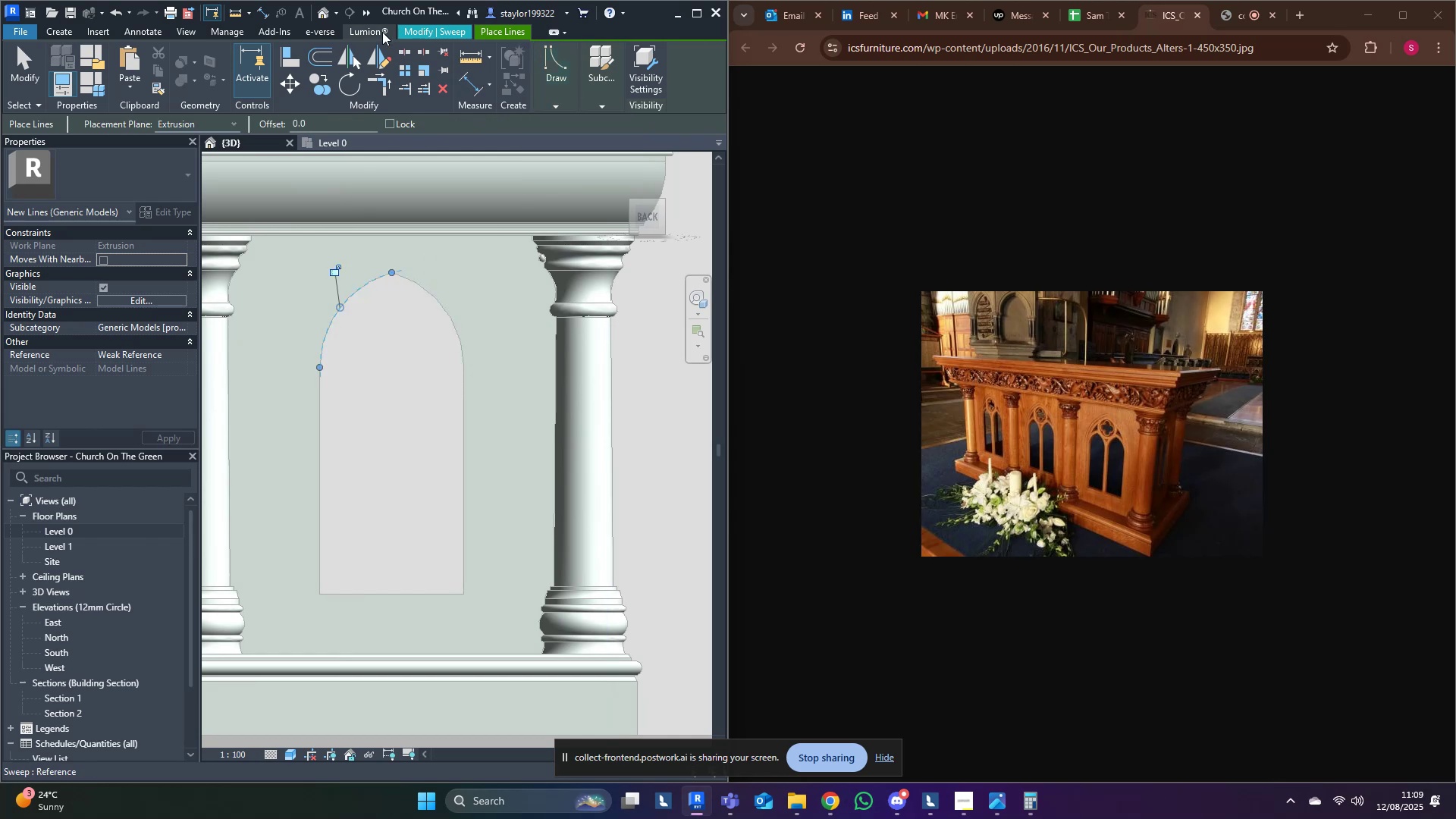 
left_click([409, 30])
 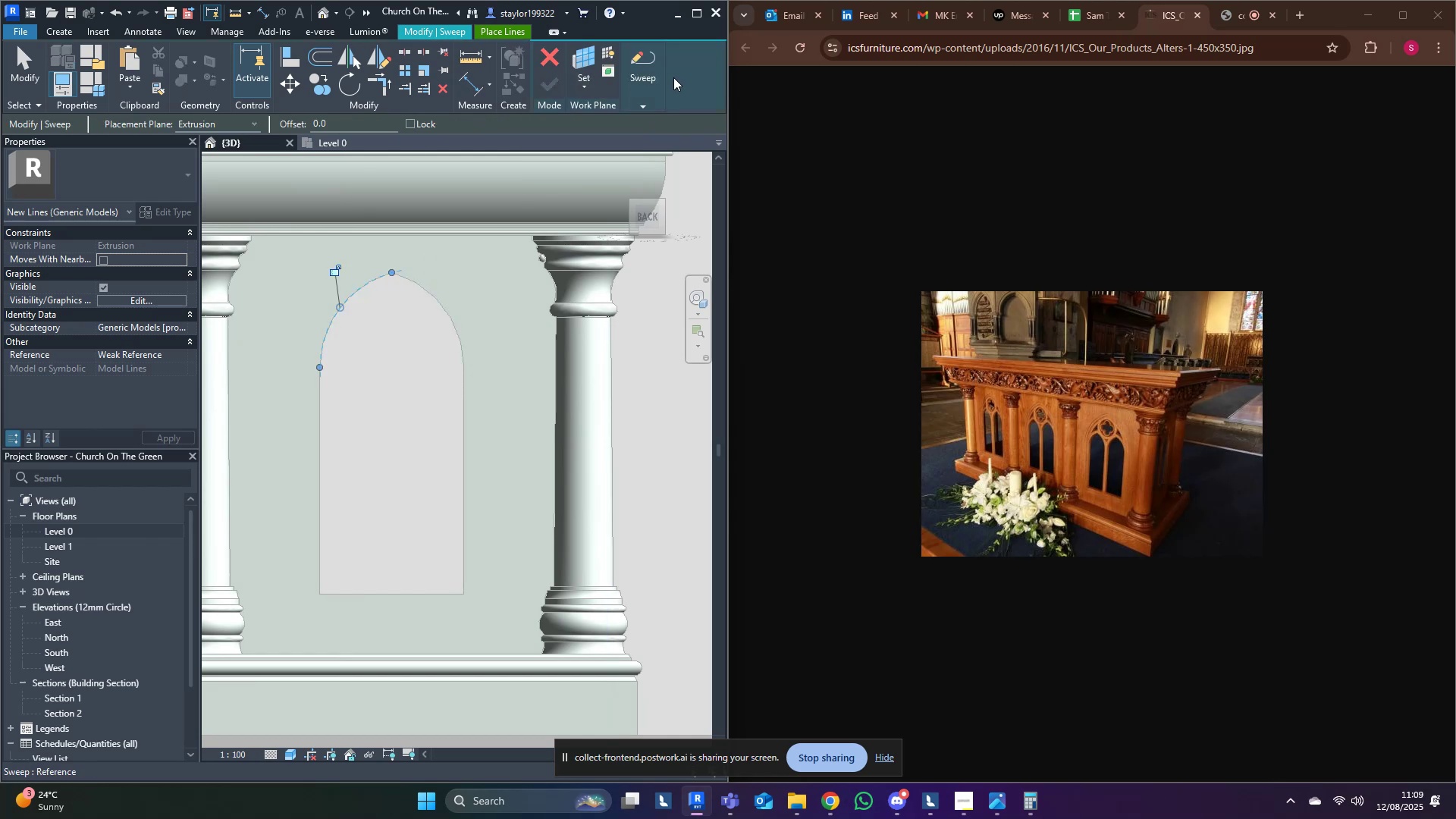 
left_click([635, 49])
 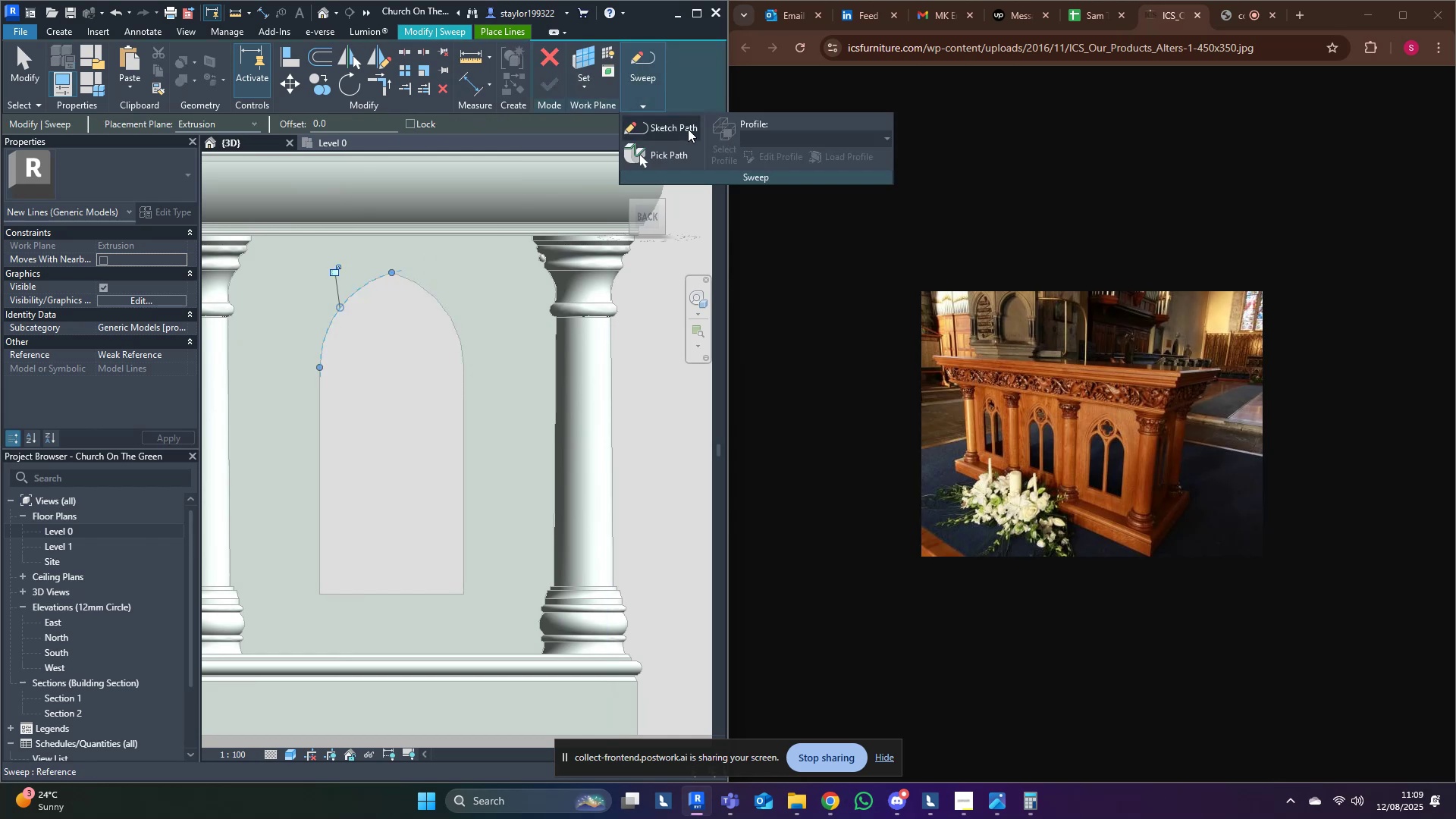 
left_click([684, 128])
 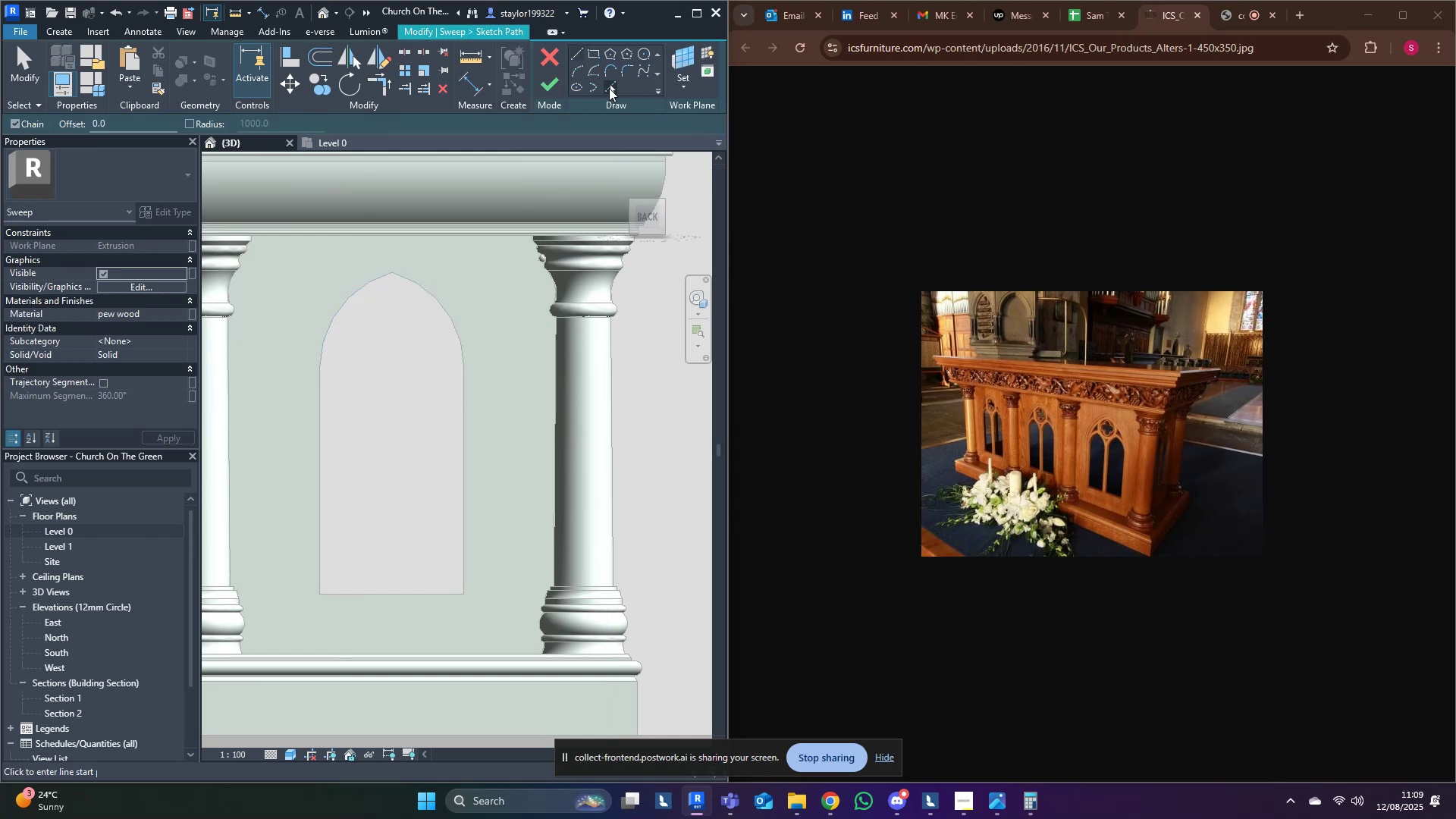 
left_click([609, 86])
 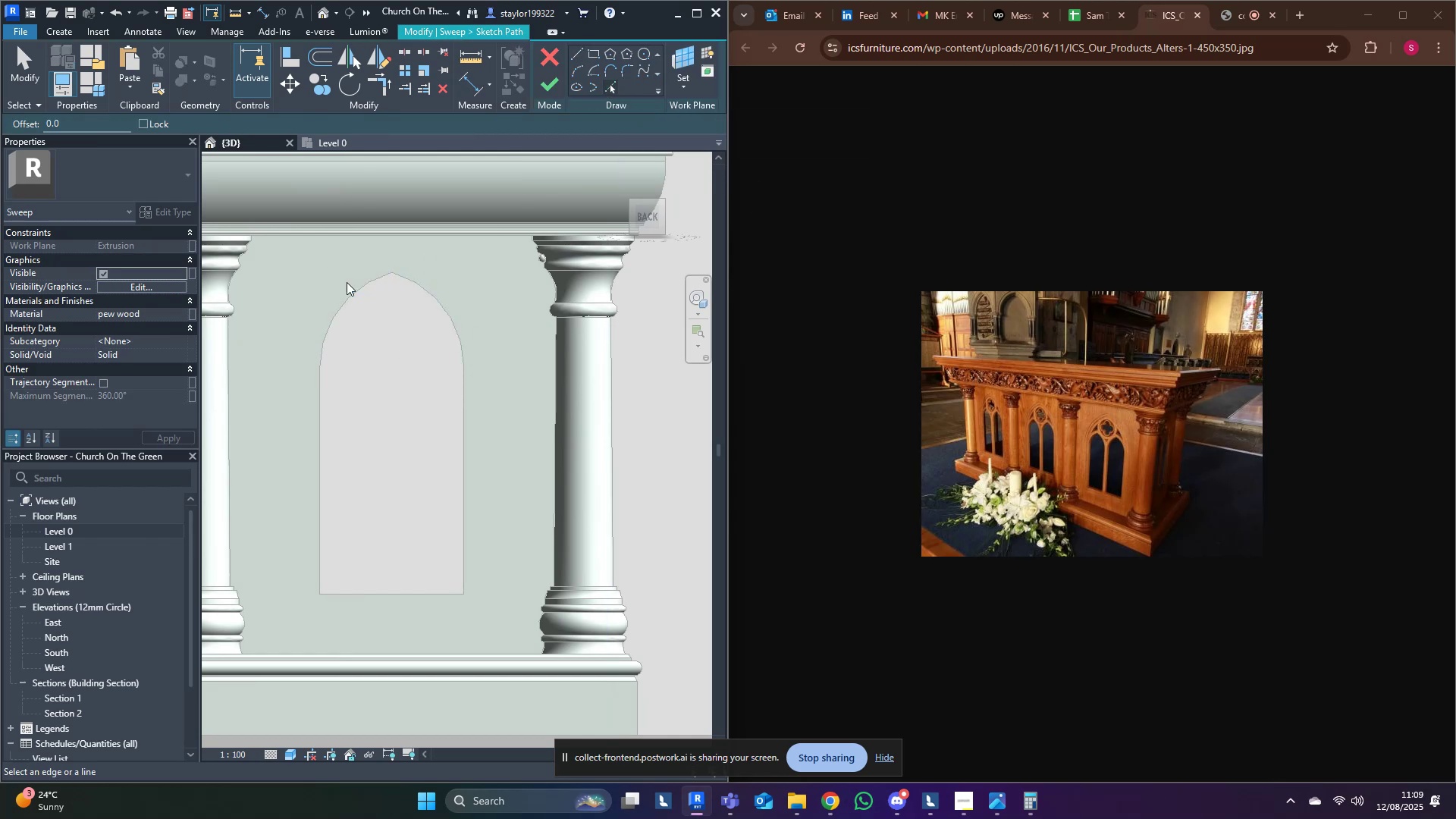 
left_click([353, 294])
 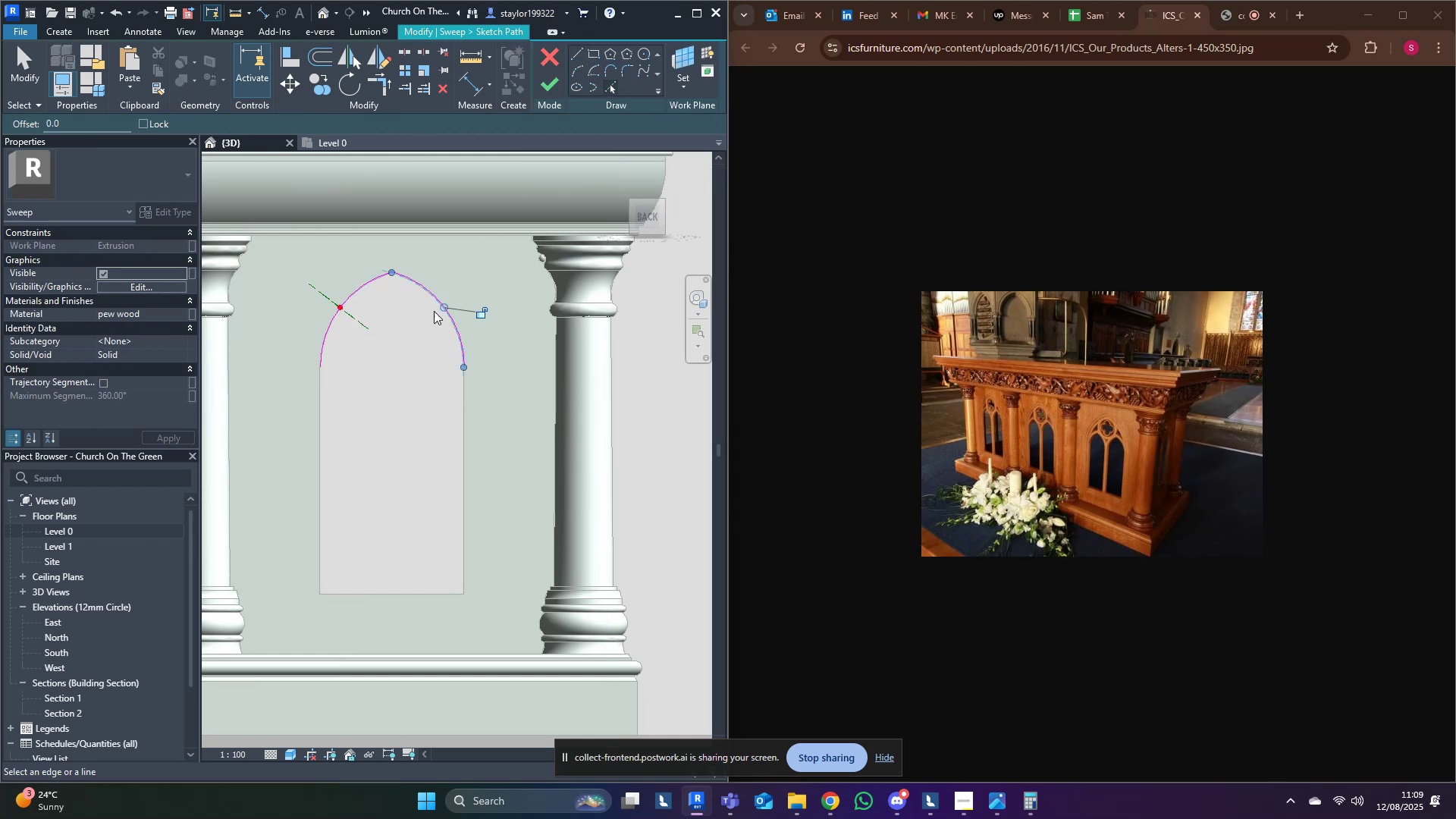 
triple_click([463, 402])
 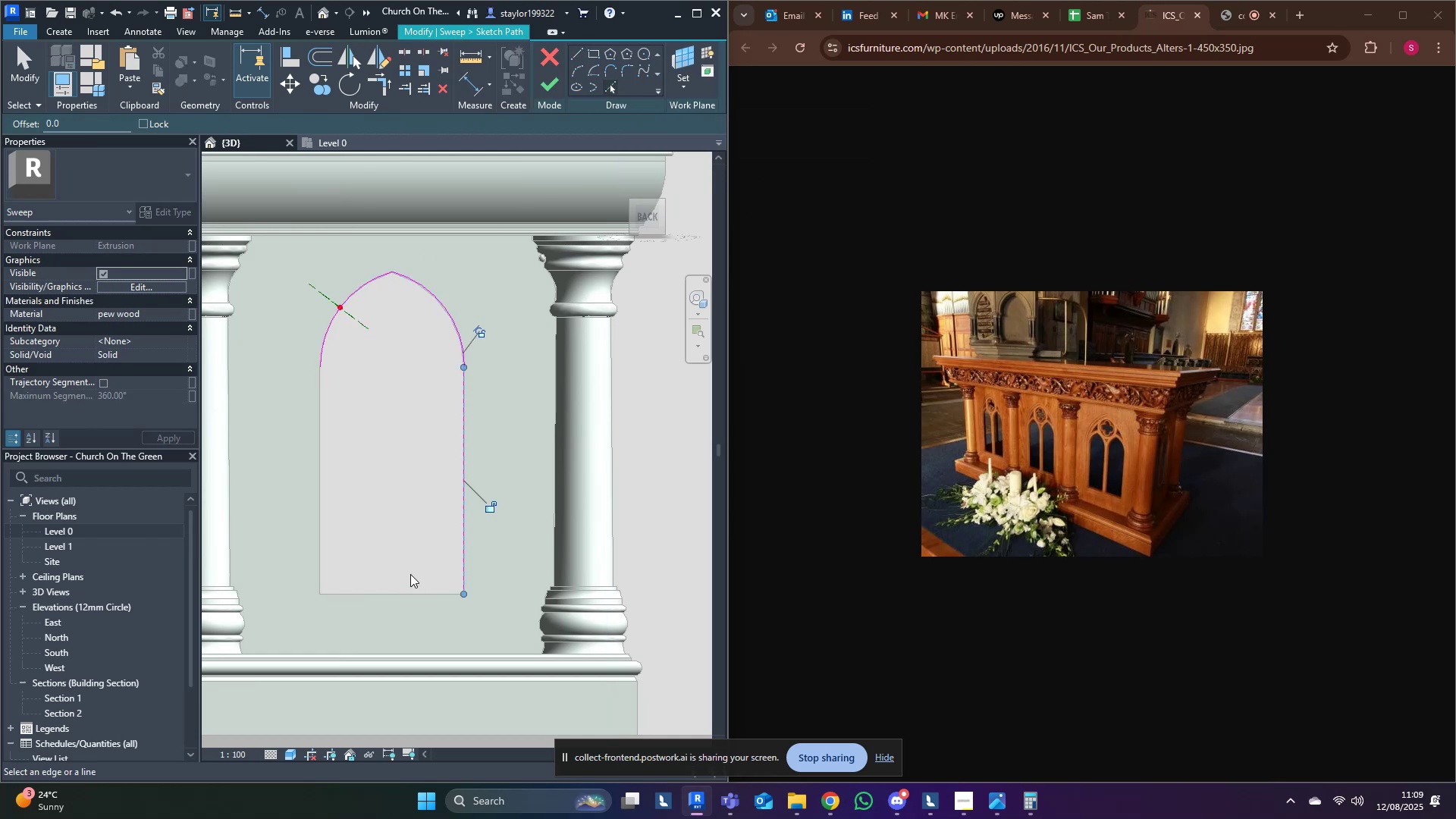 
double_click([396, 592])
 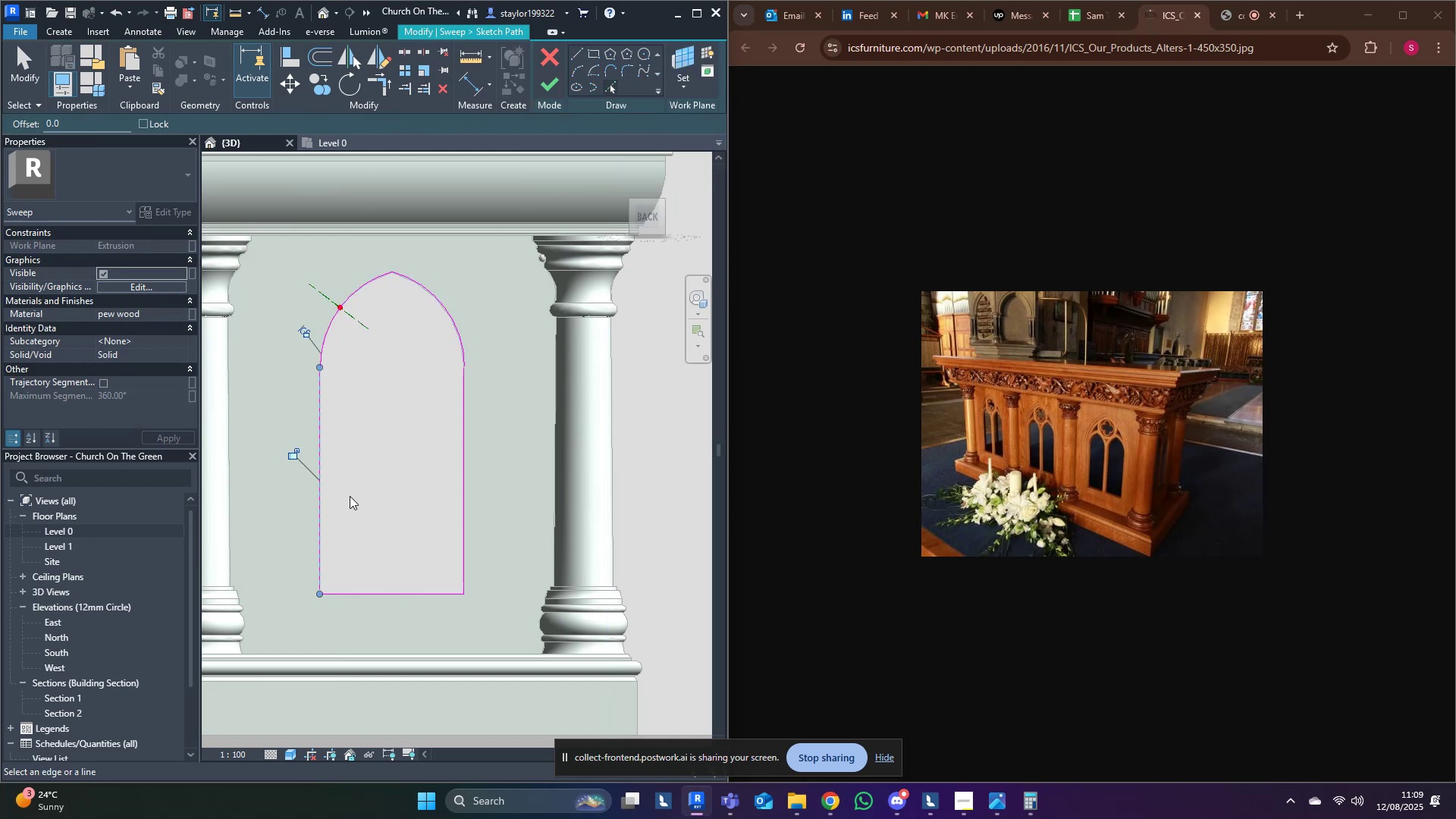 
middle_click([403, 437])
 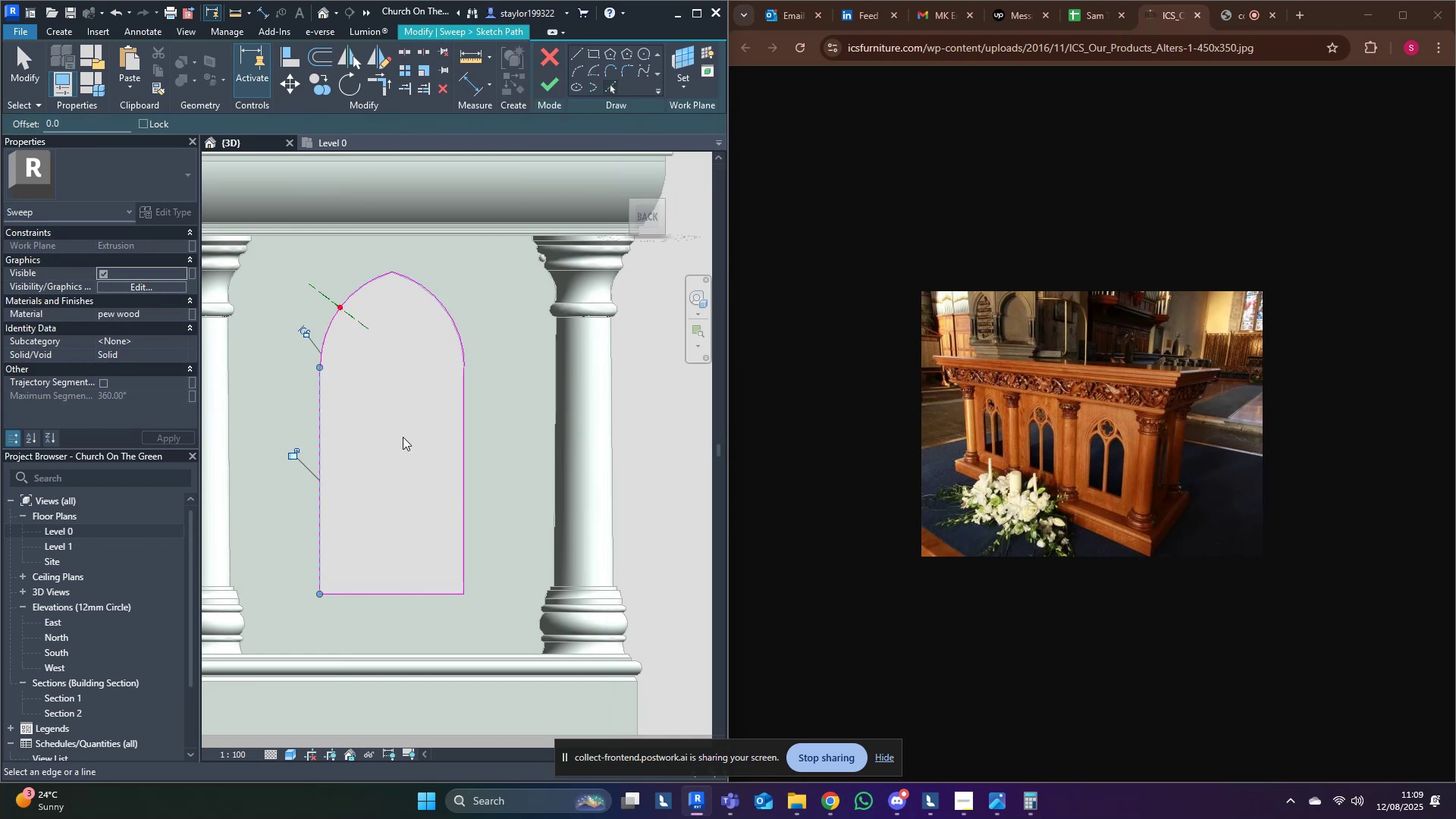 
type(md[Delete])
 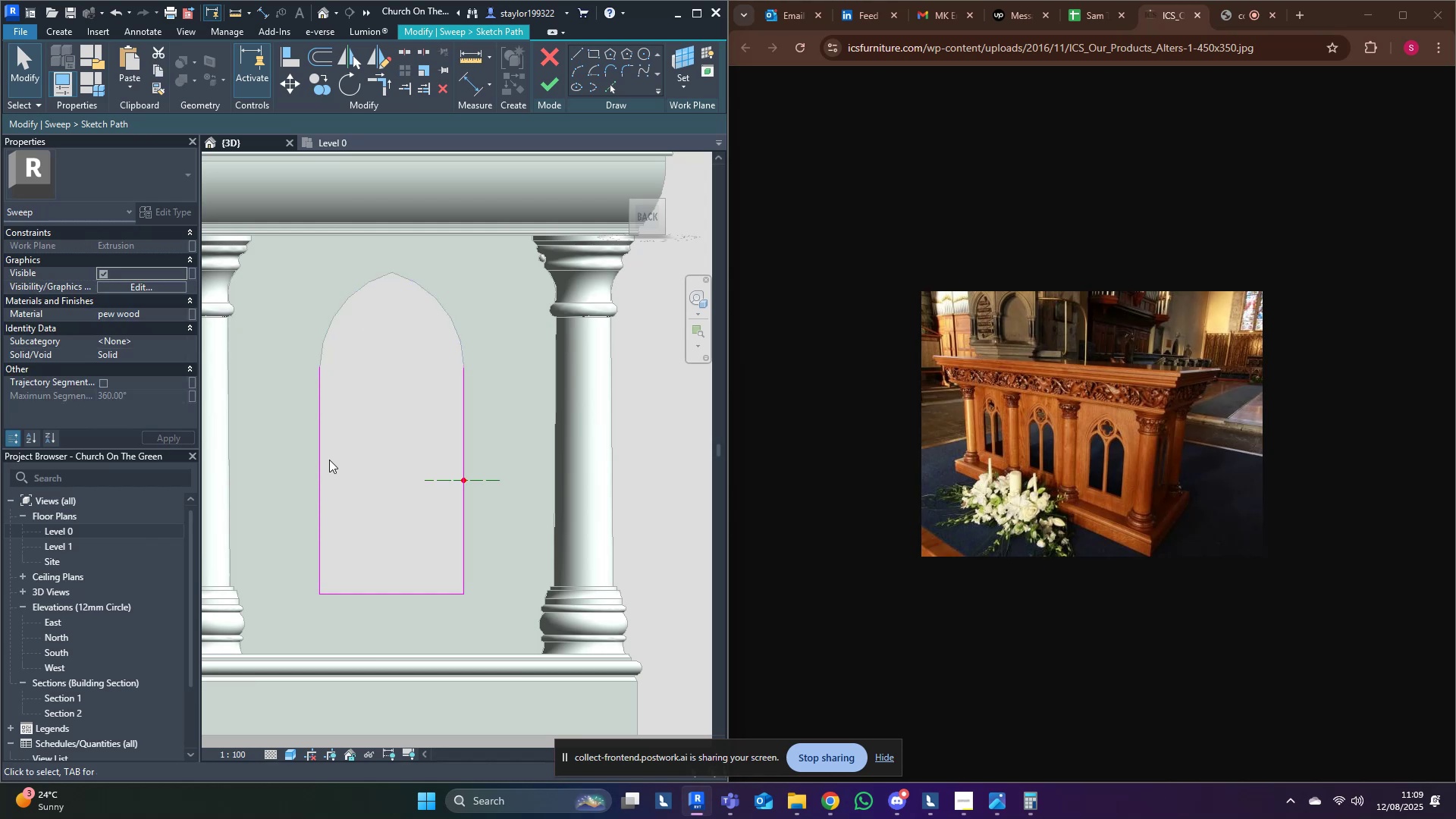 
left_click_drag(start_coordinate=[487, 261], to_coordinate=[370, 287])
 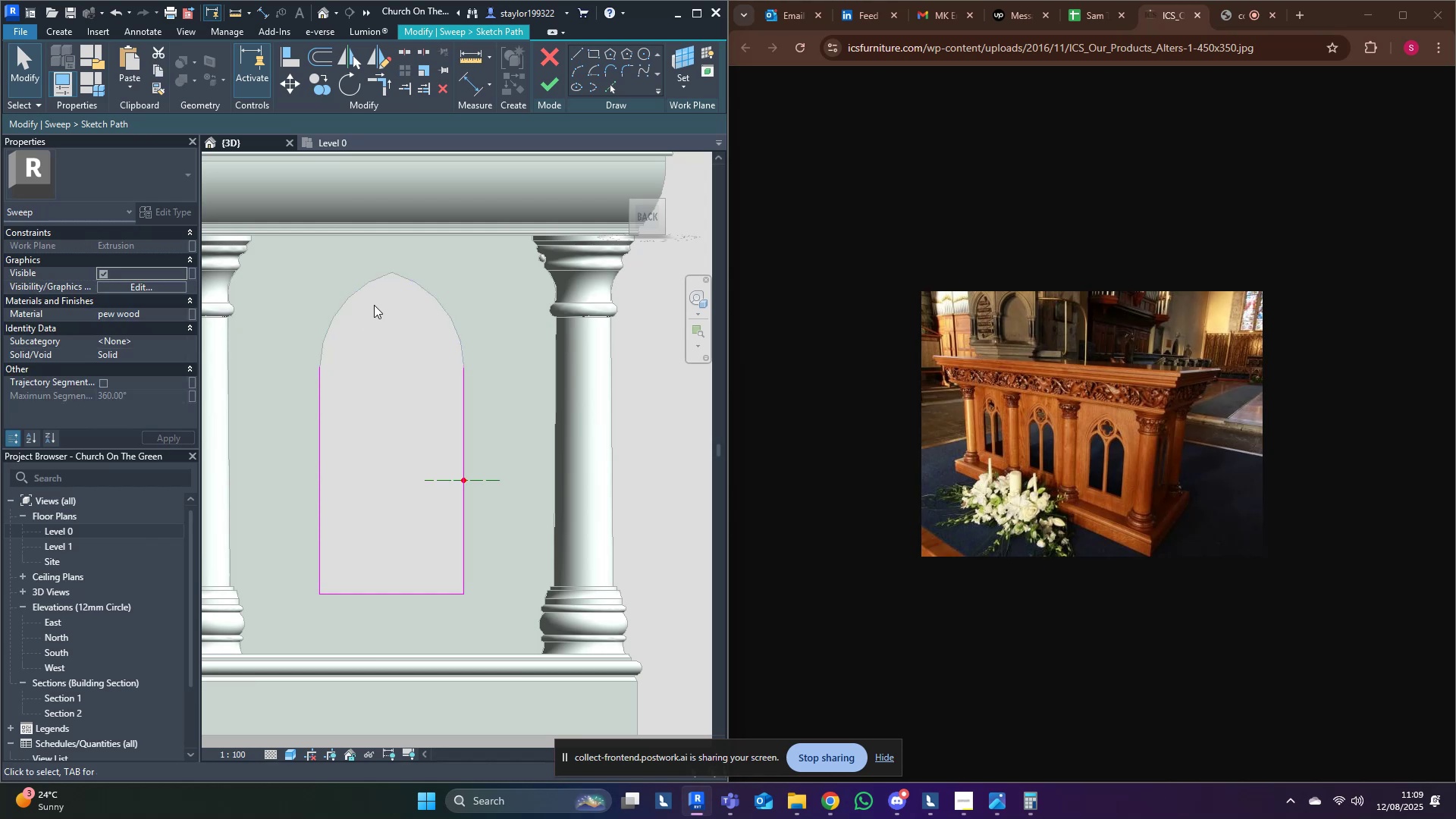 
left_click([367, 474])
 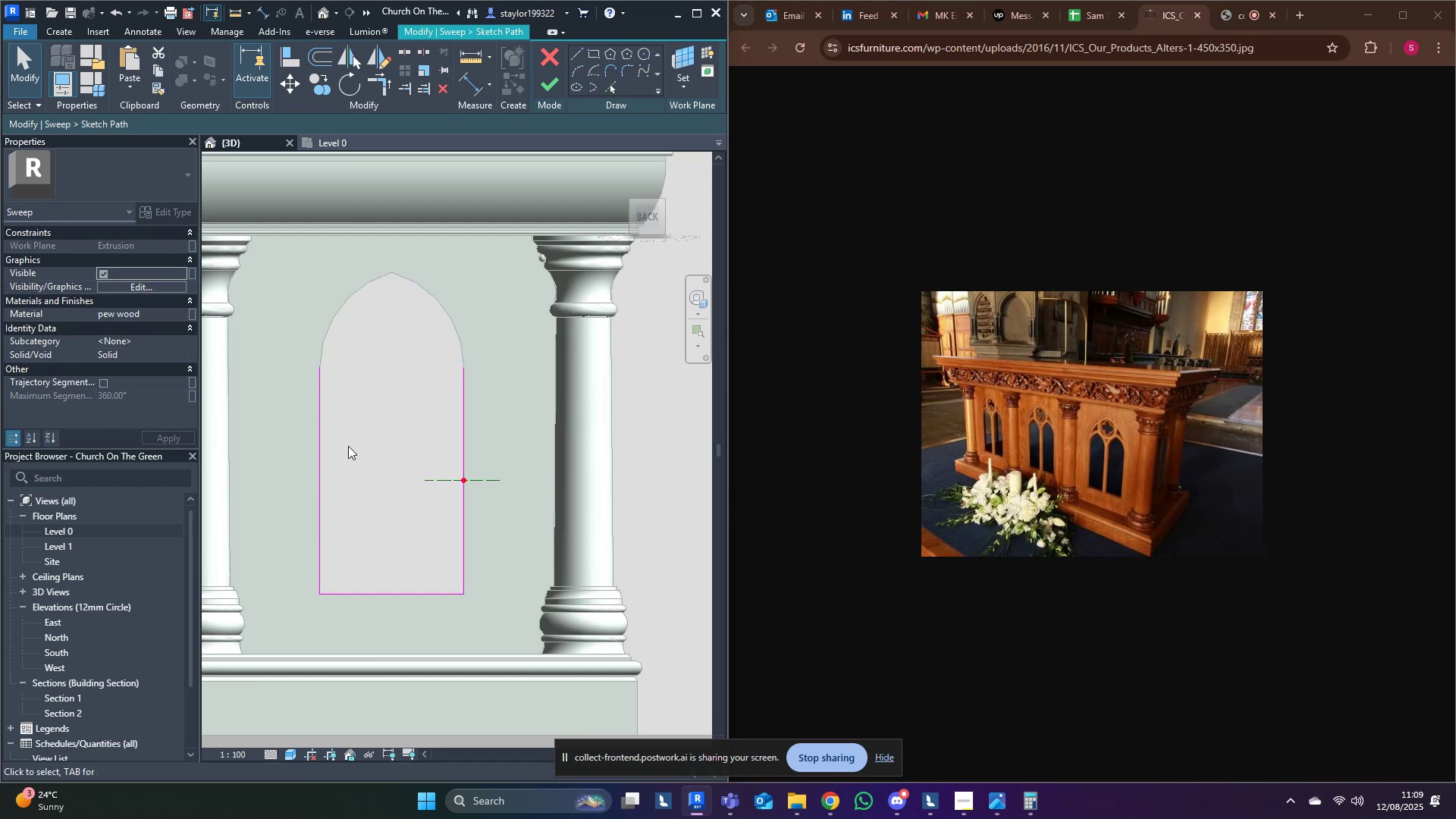 
scroll: coordinate [371, 441], scroll_direction: up, amount: 8.0
 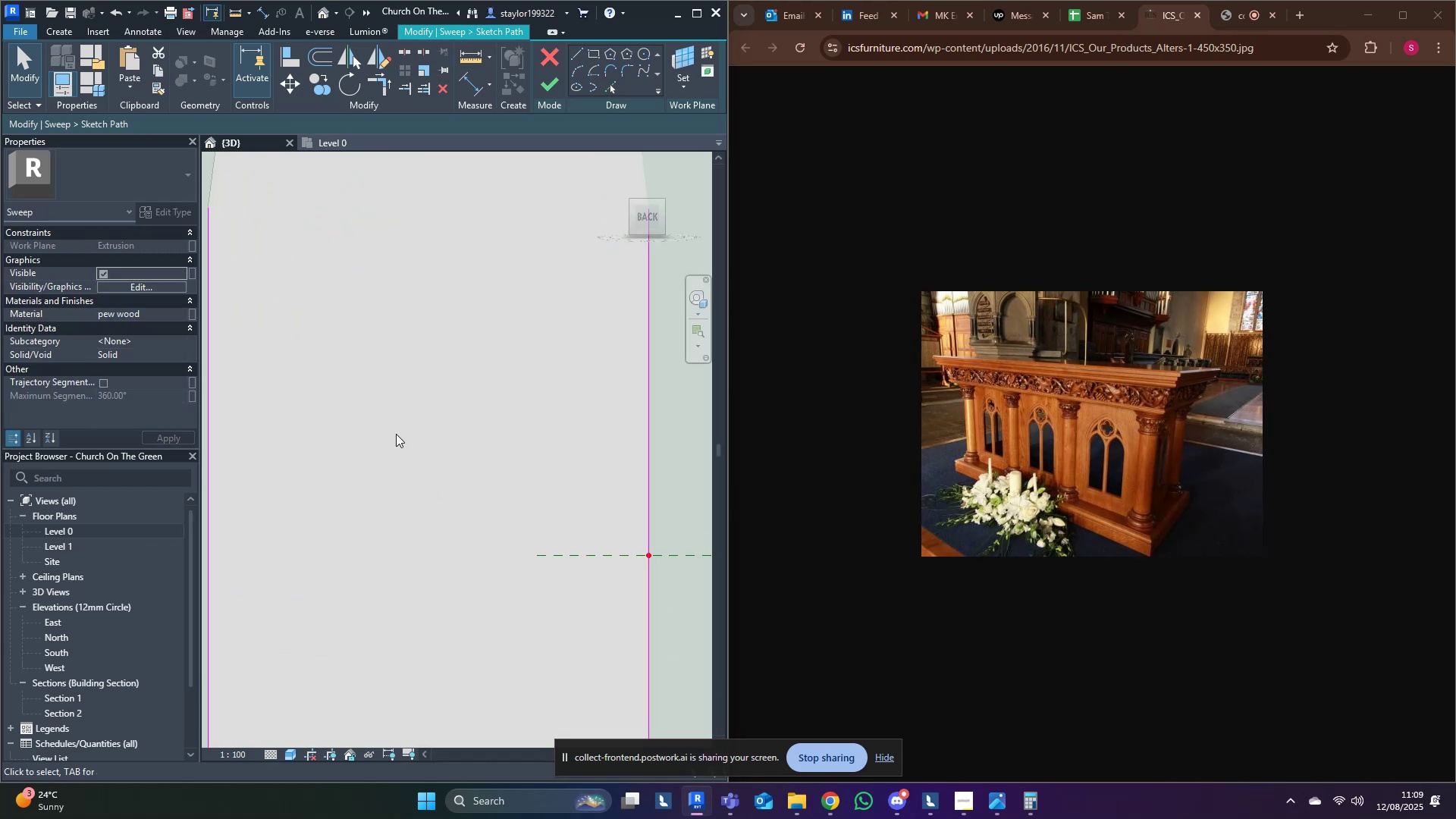 
hold_key(key=ShiftLeft, duration=0.41)
 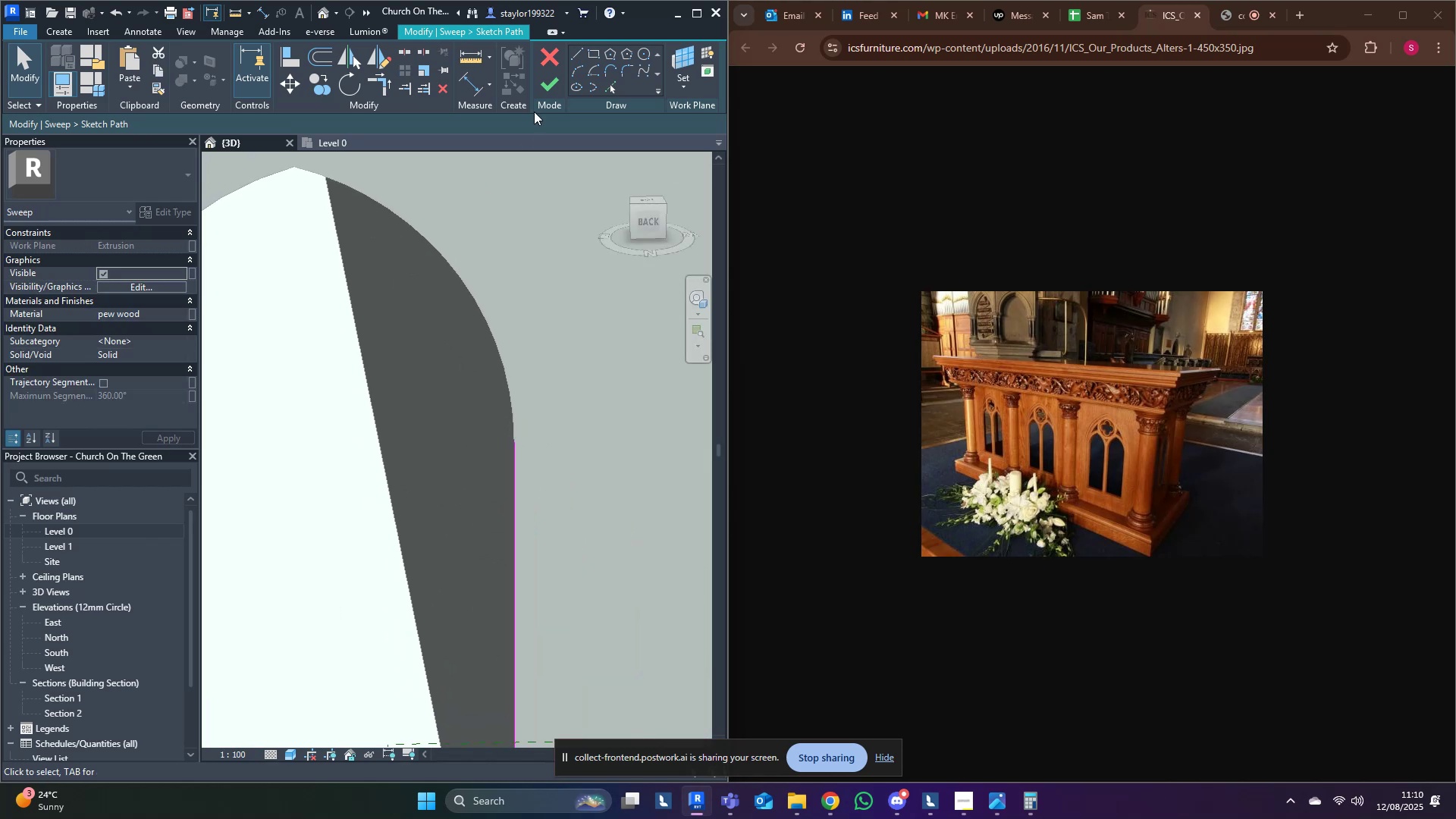 
left_click([547, 83])
 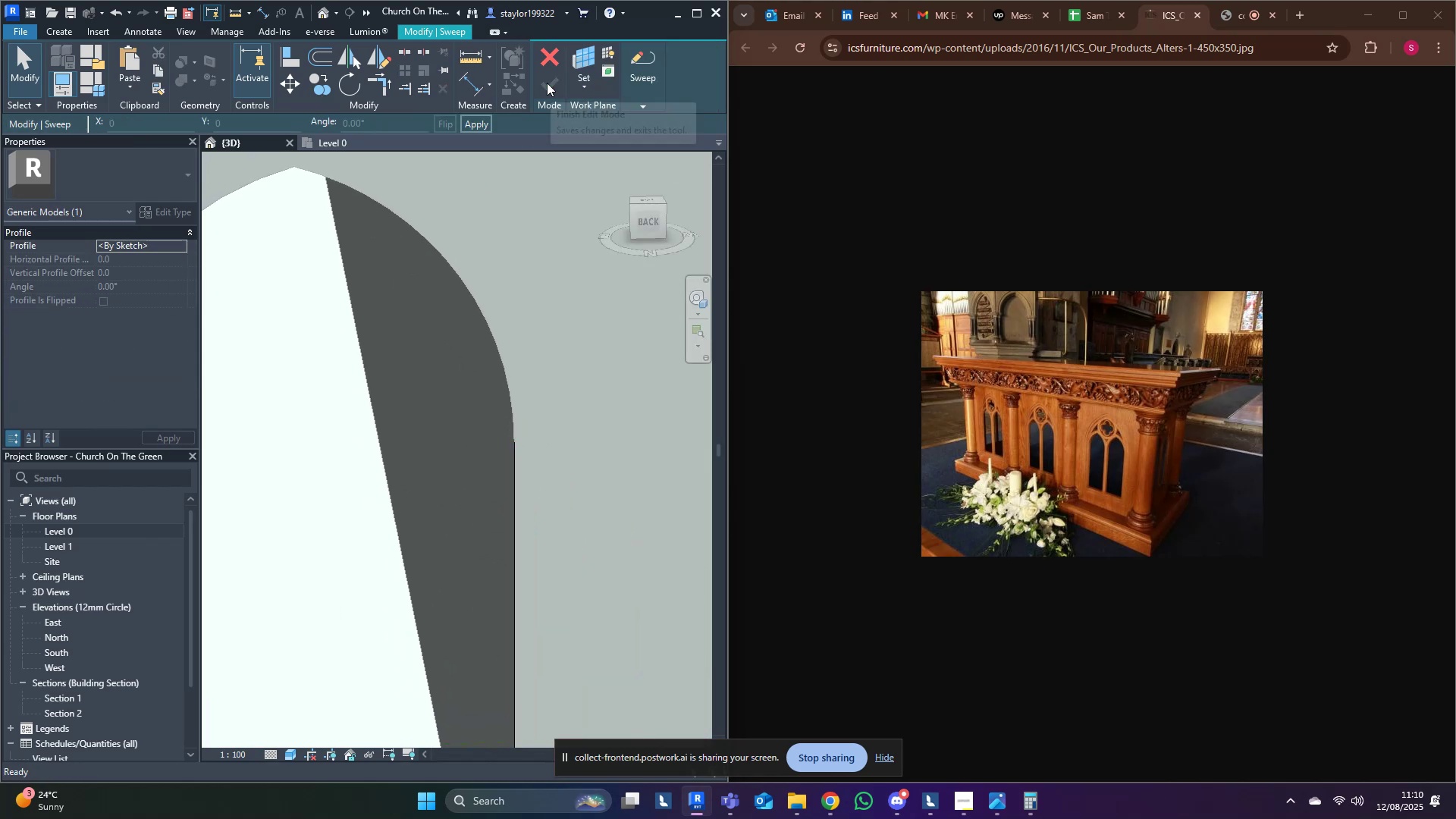 
scroll: coordinate [470, 541], scroll_direction: down, amount: 5.0
 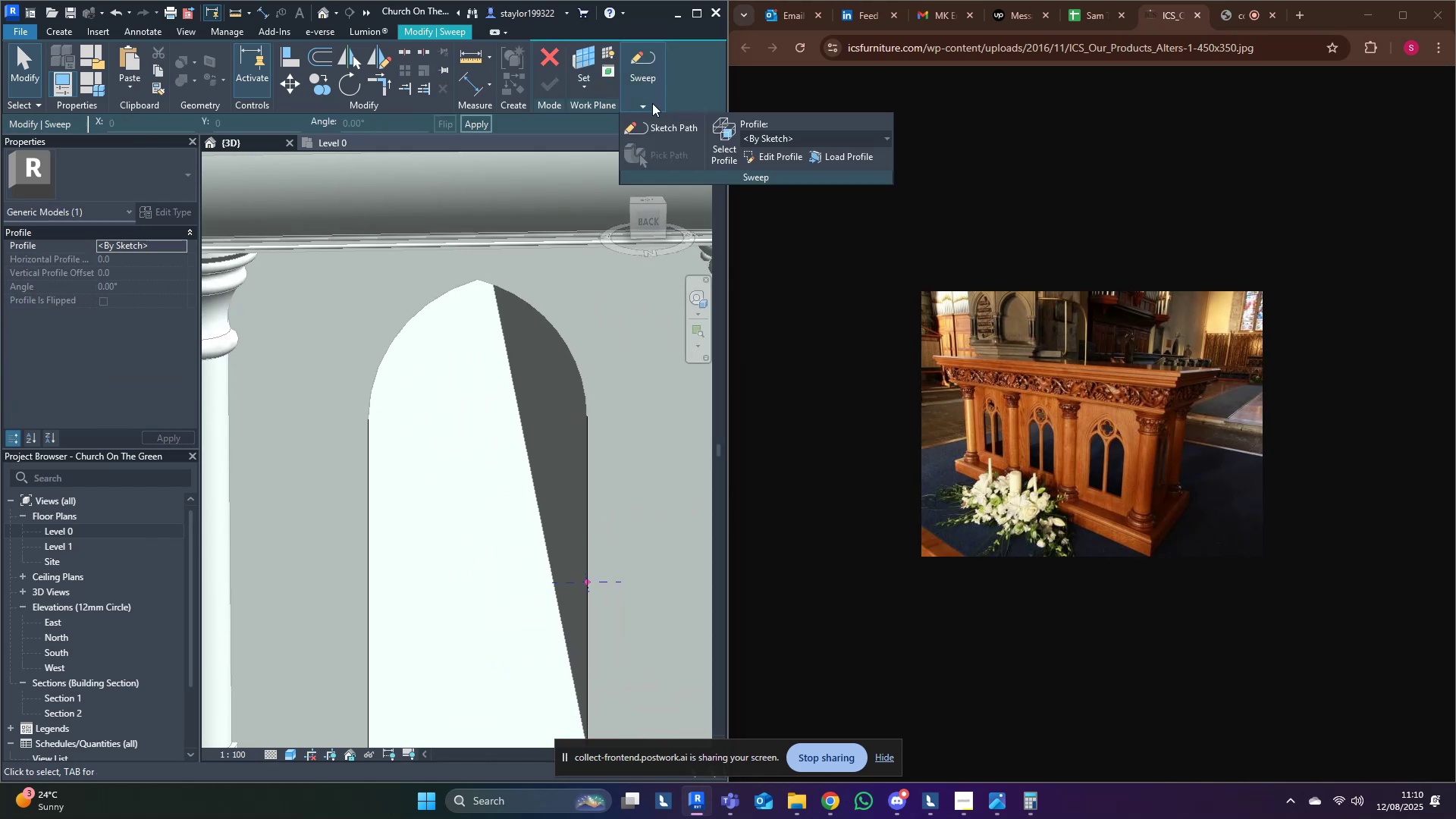 
left_click([720, 134])
 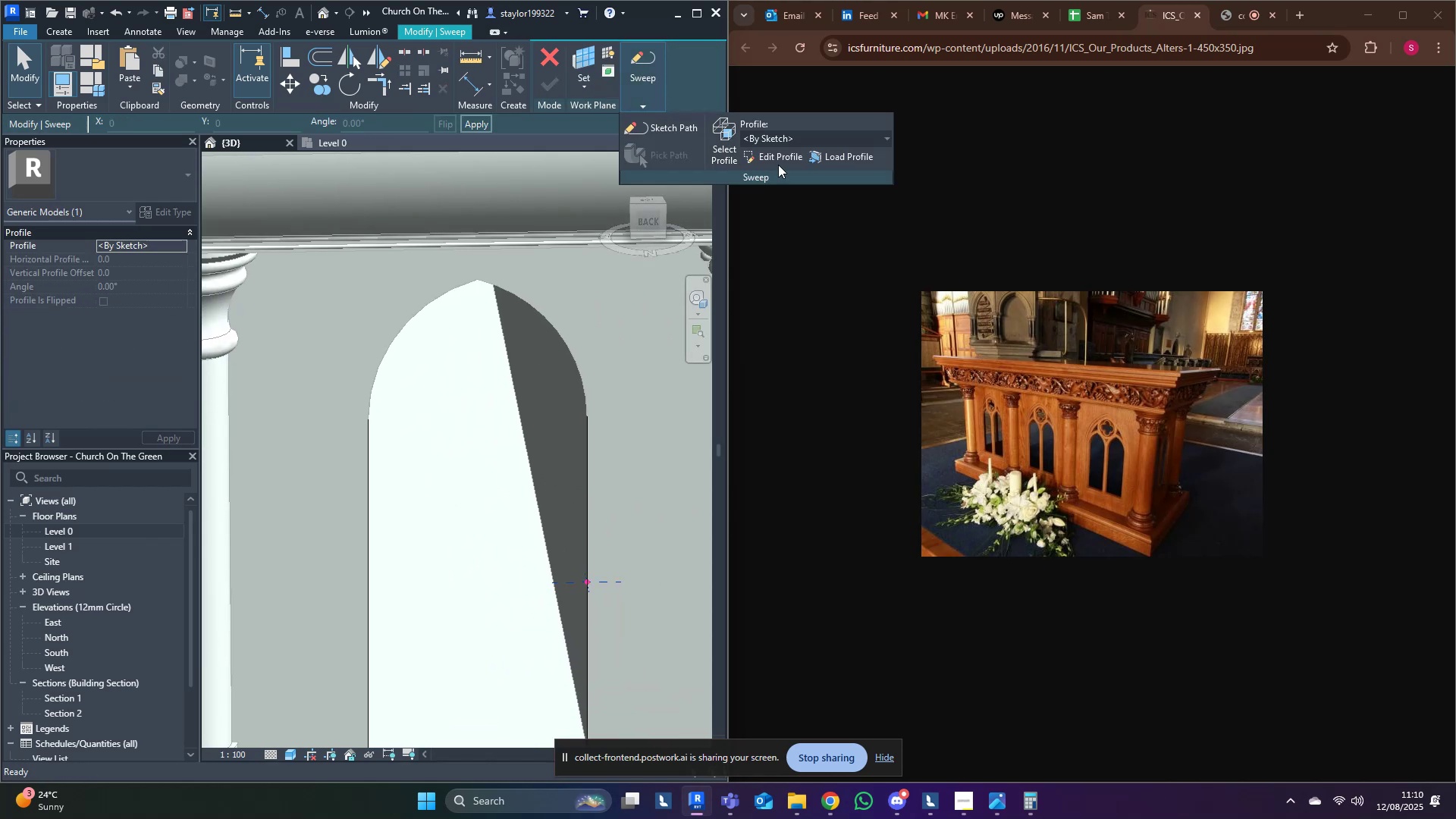 
left_click([780, 162])
 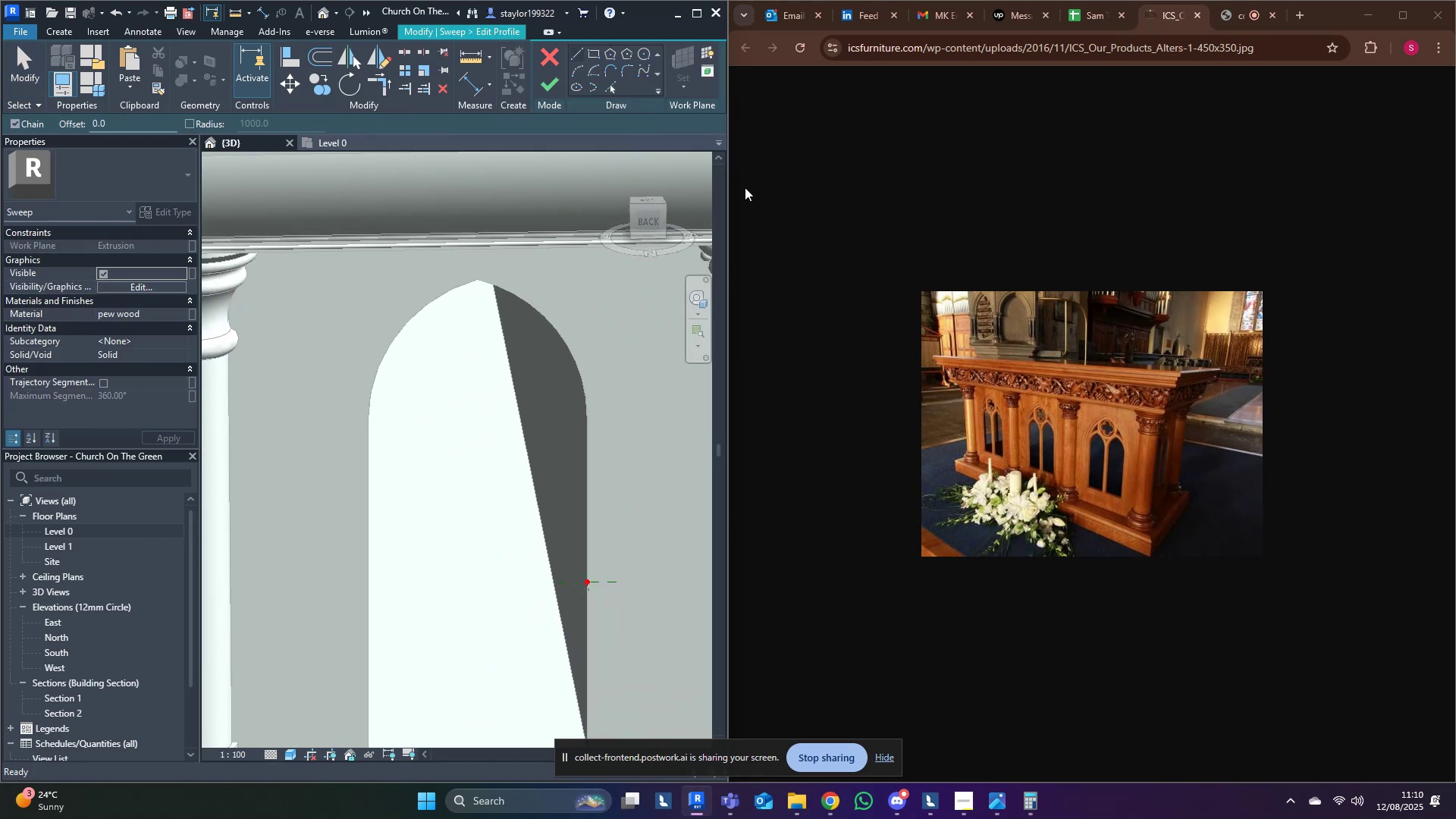 
scroll: coordinate [550, 558], scroll_direction: up, amount: 11.0
 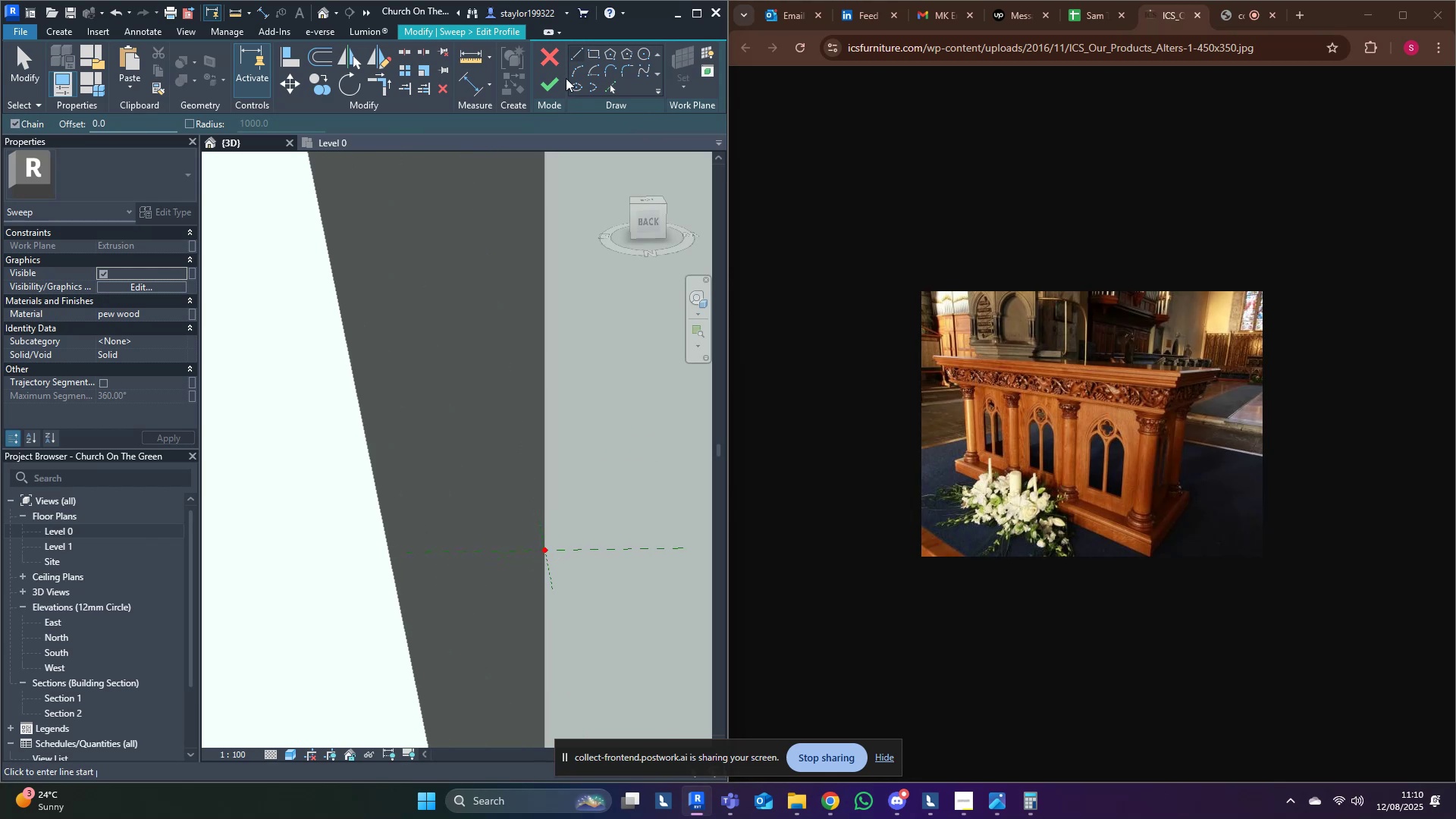 
hold_key(key=ShiftLeft, duration=0.41)
 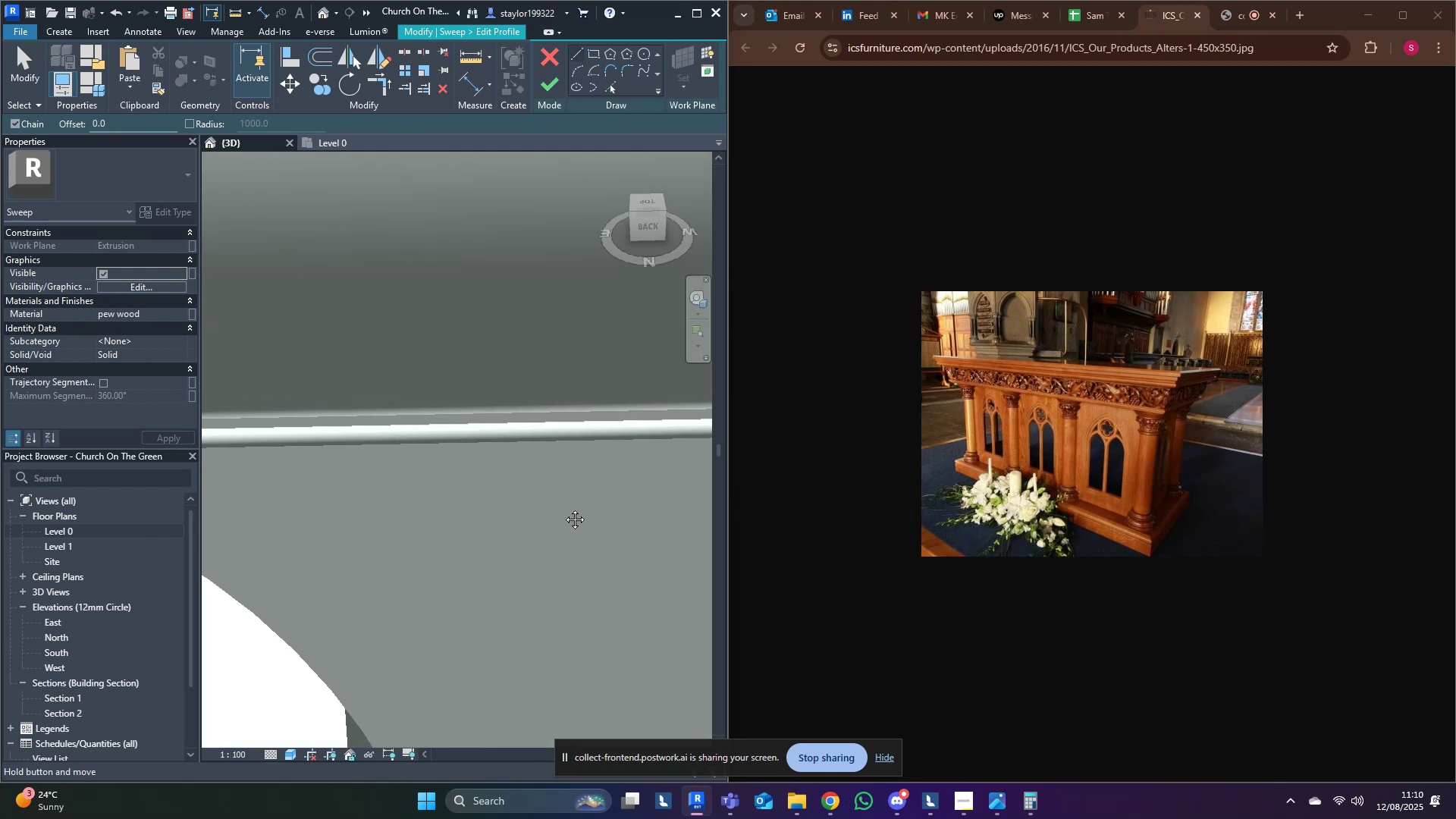 
scroll: coordinate [526, 586], scroll_direction: down, amount: 4.0
 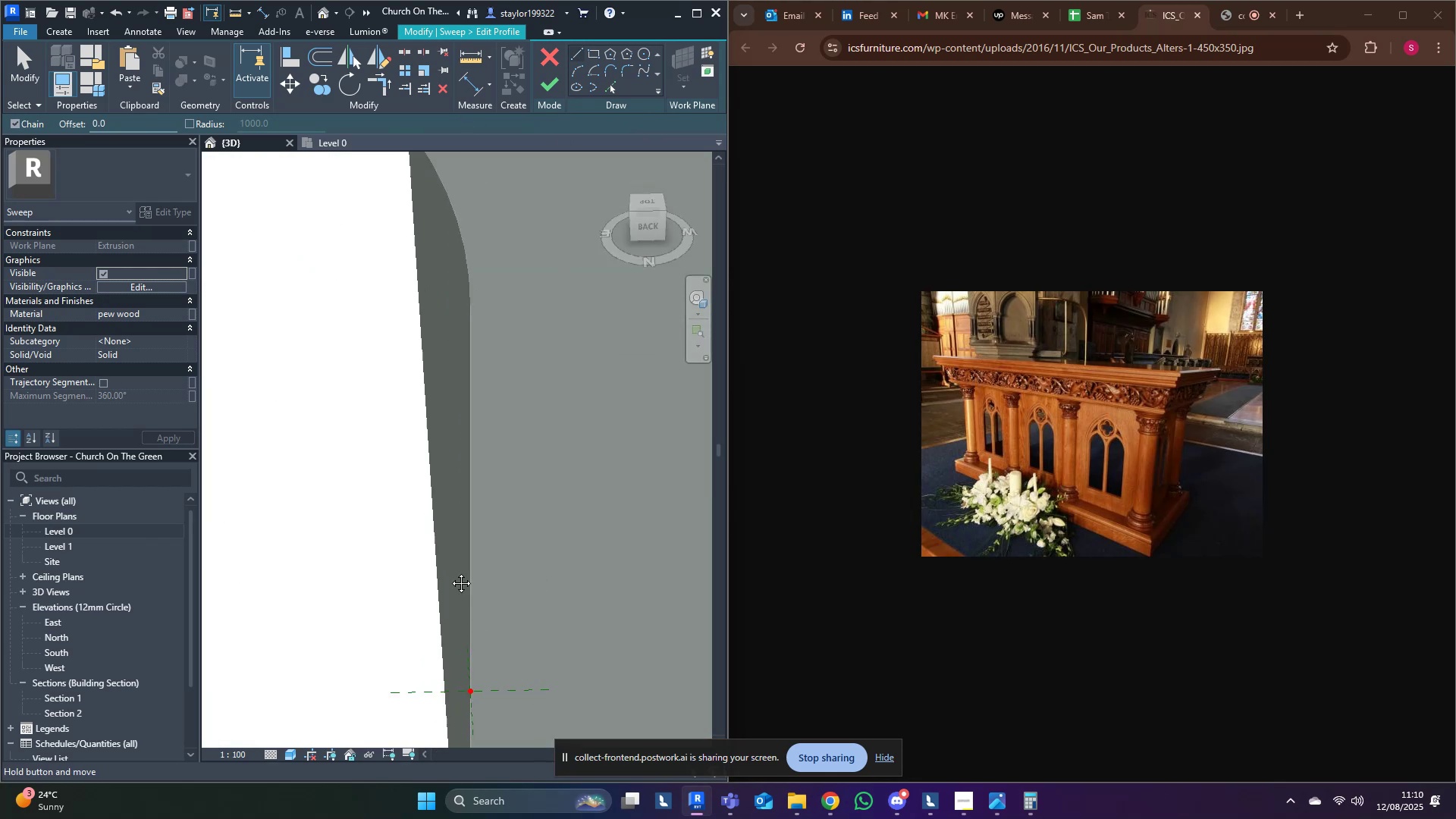 
scroll: coordinate [626, 455], scroll_direction: up, amount: 4.0
 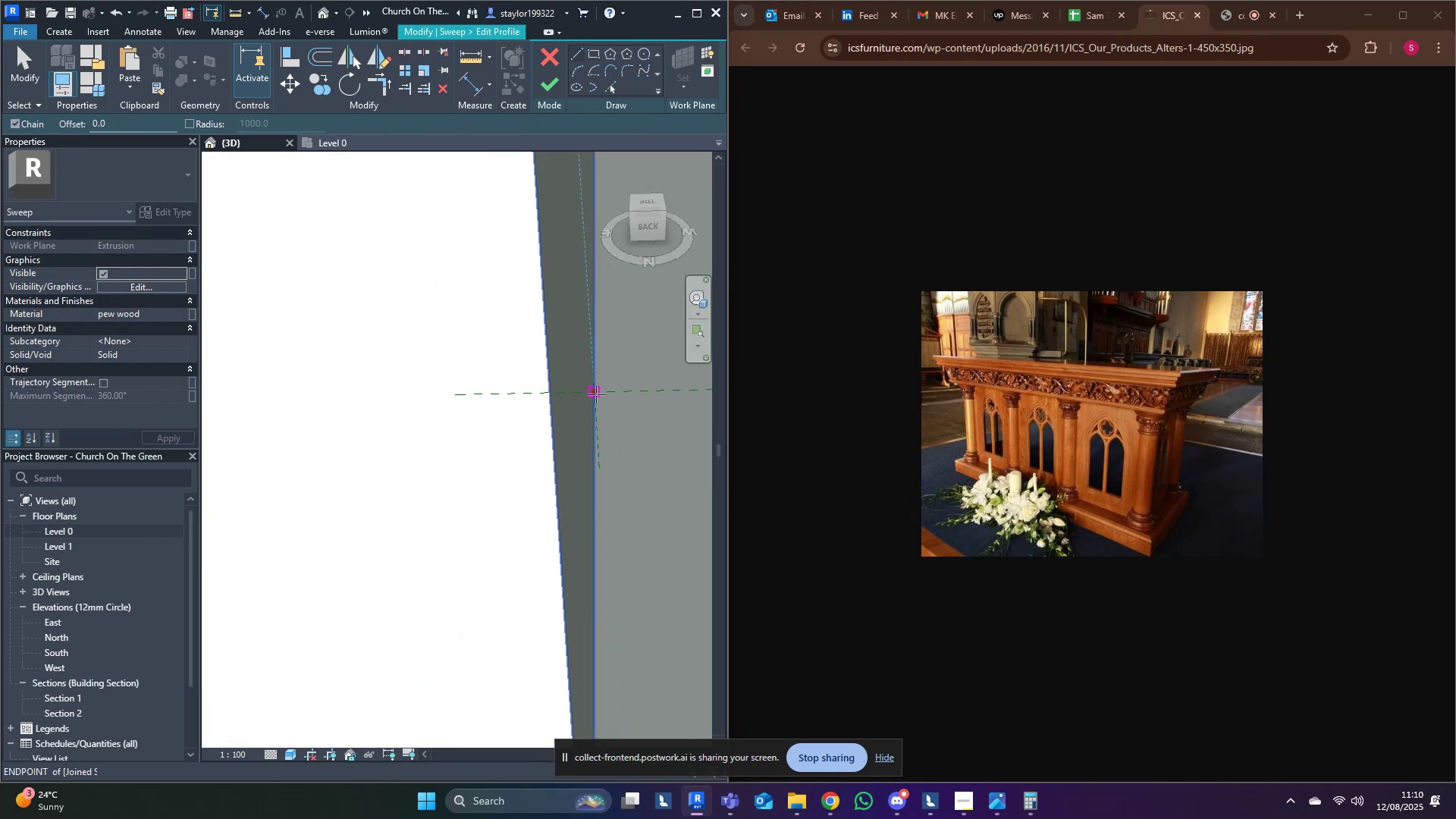 
left_click([595, 392])
 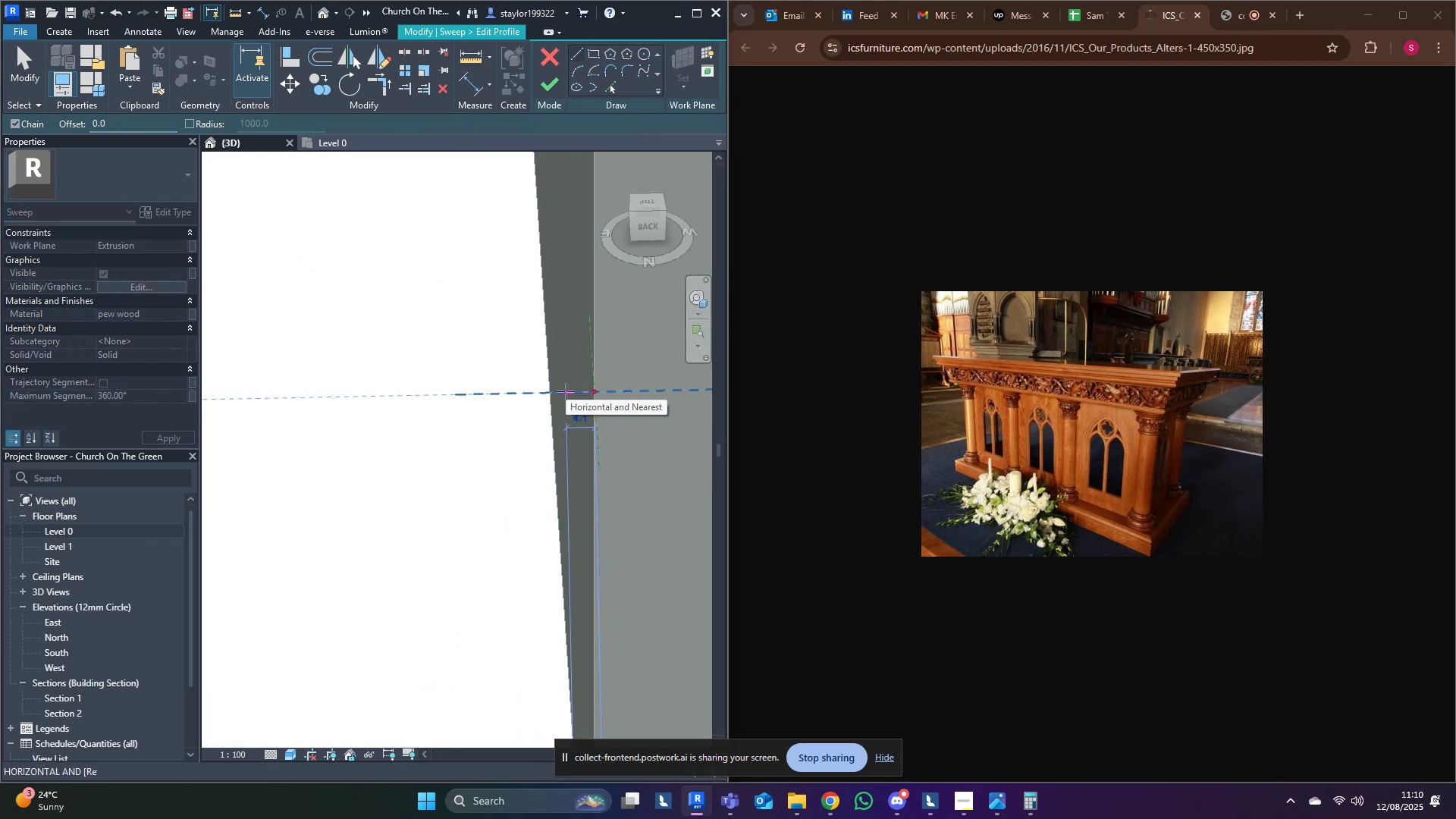 
key(Escape)
 